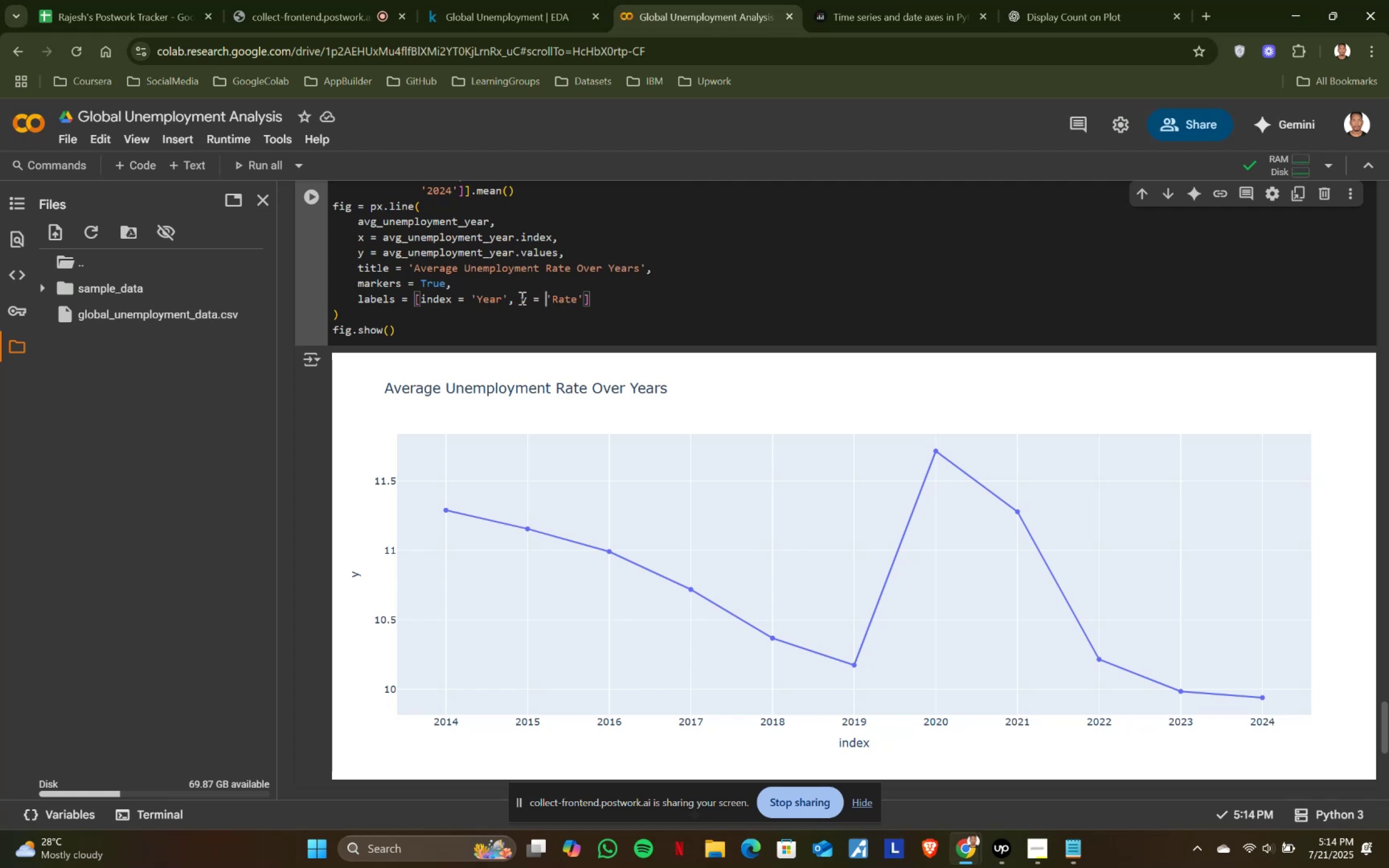 
key(Shift+ShiftRight)
 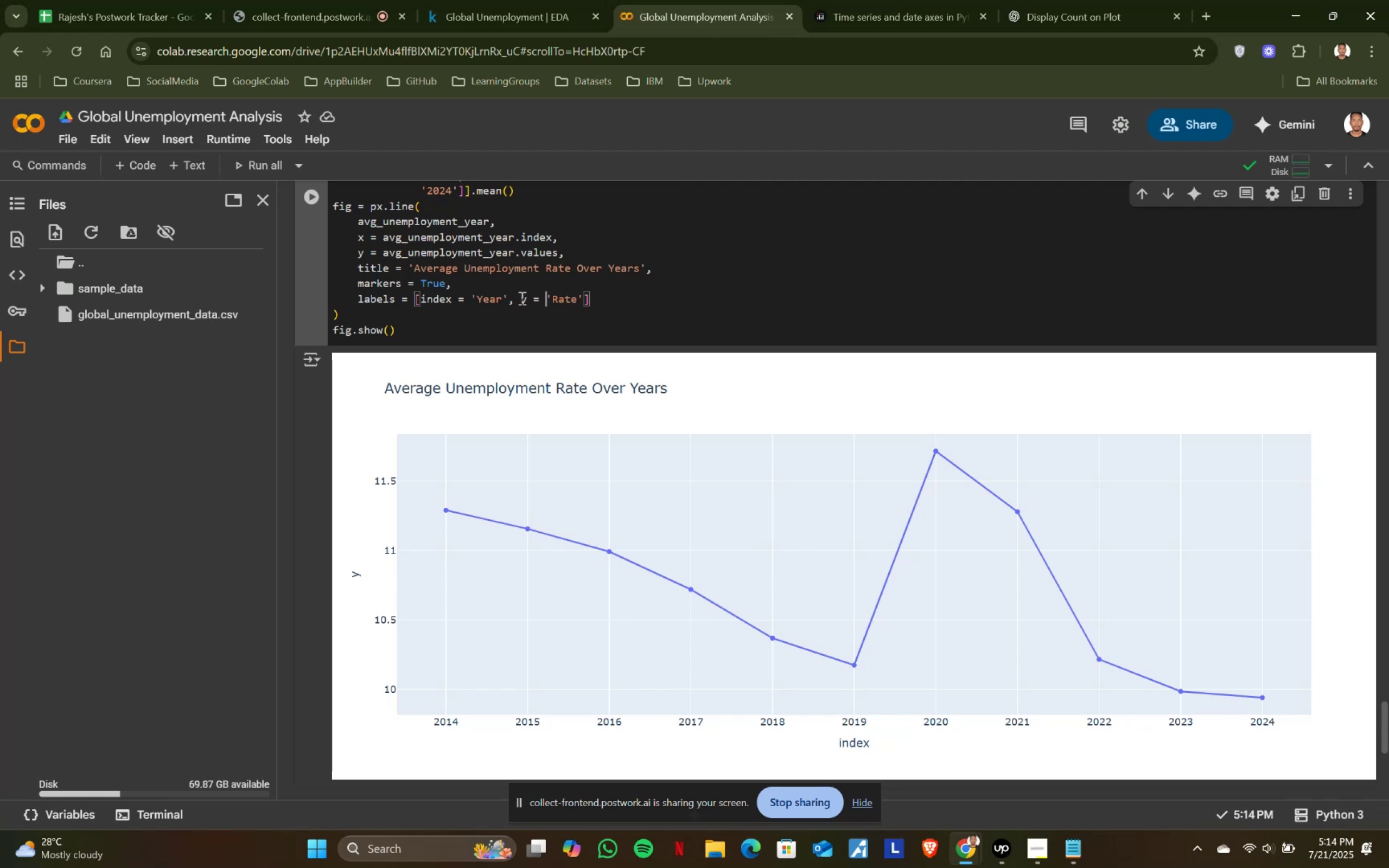 
key(Shift+Enter)
 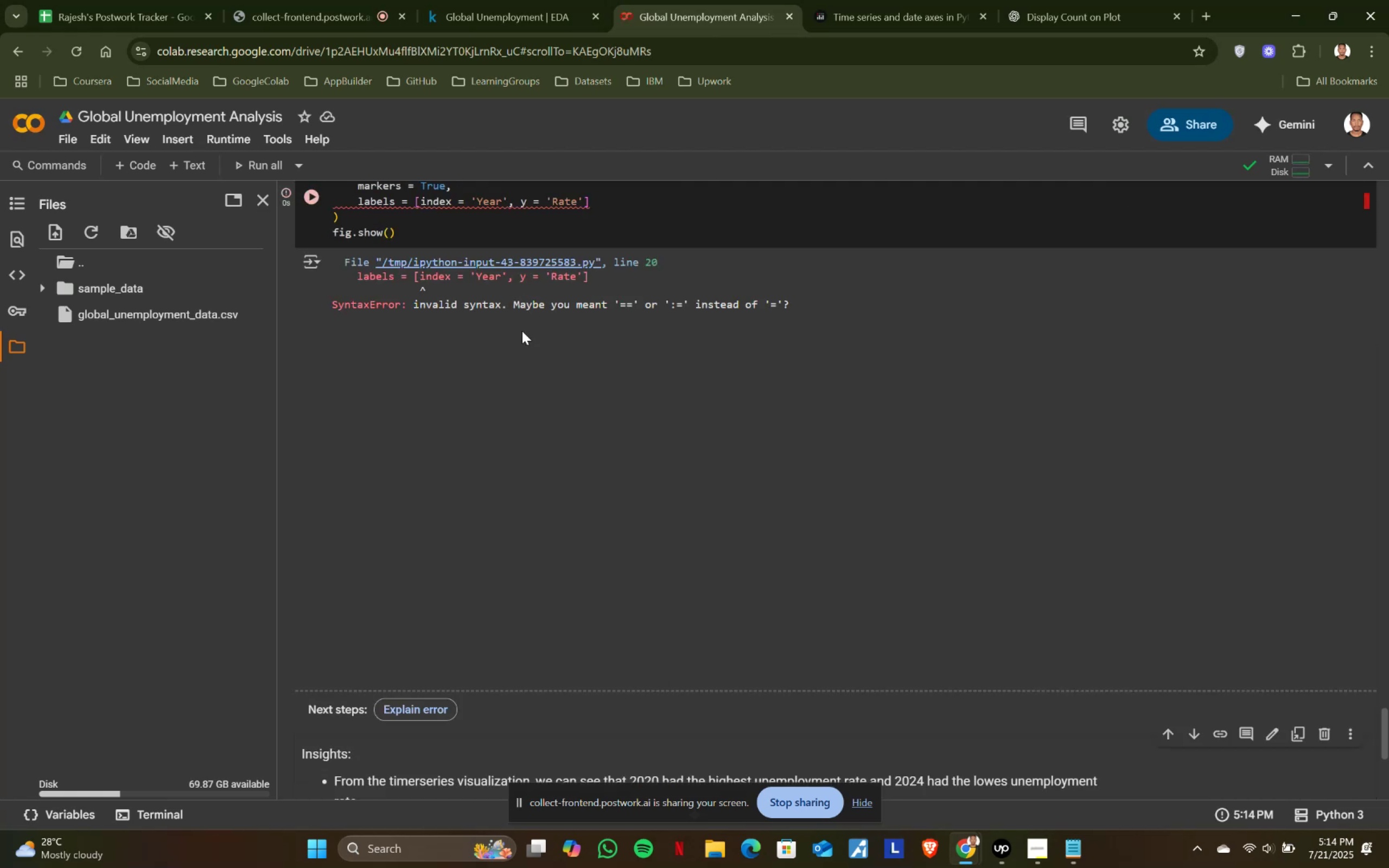 
scroll: coordinate [522, 331], scroll_direction: up, amount: 1.0
 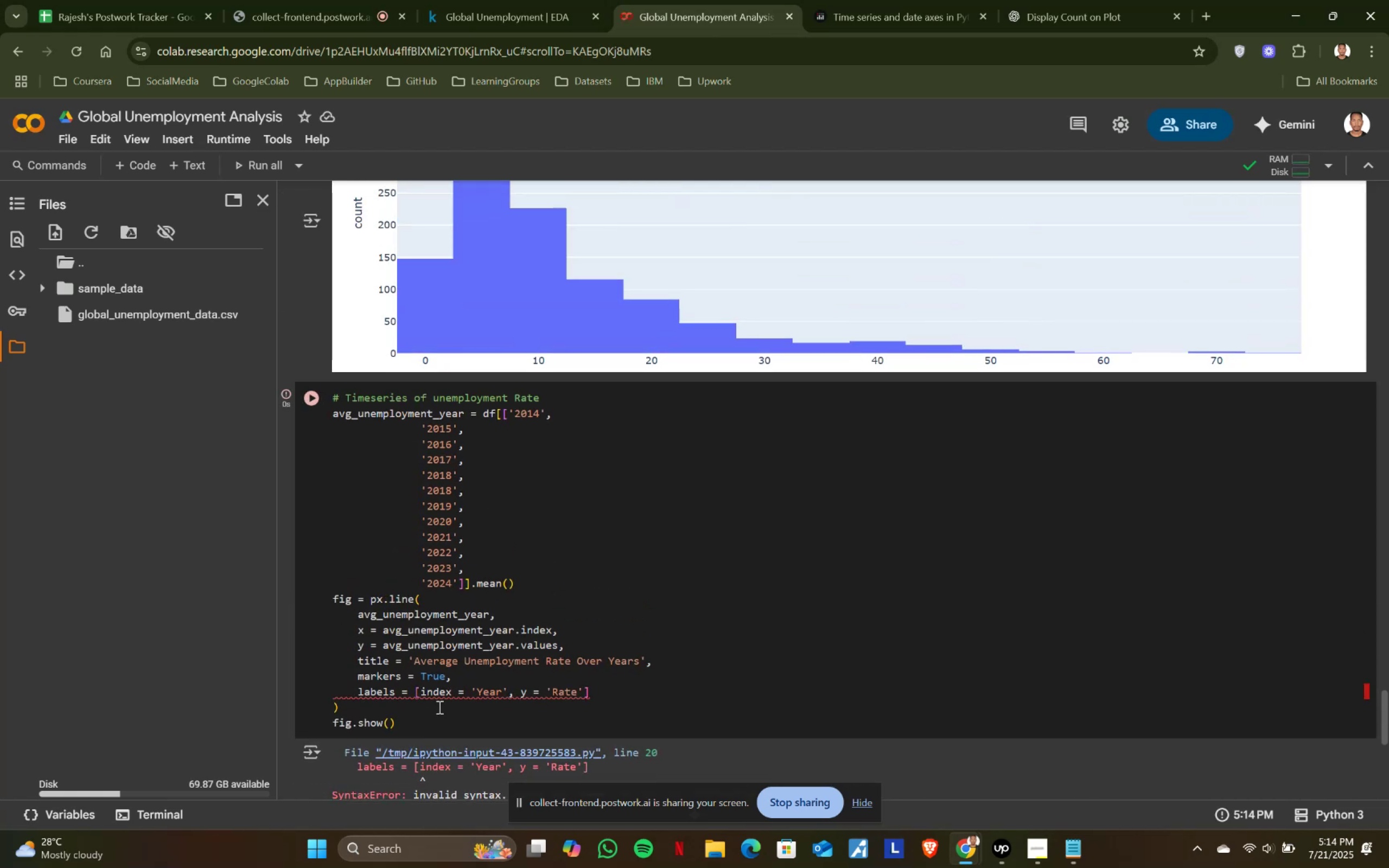 
scroll: coordinate [493, 694], scroll_direction: down, amount: 1.0
 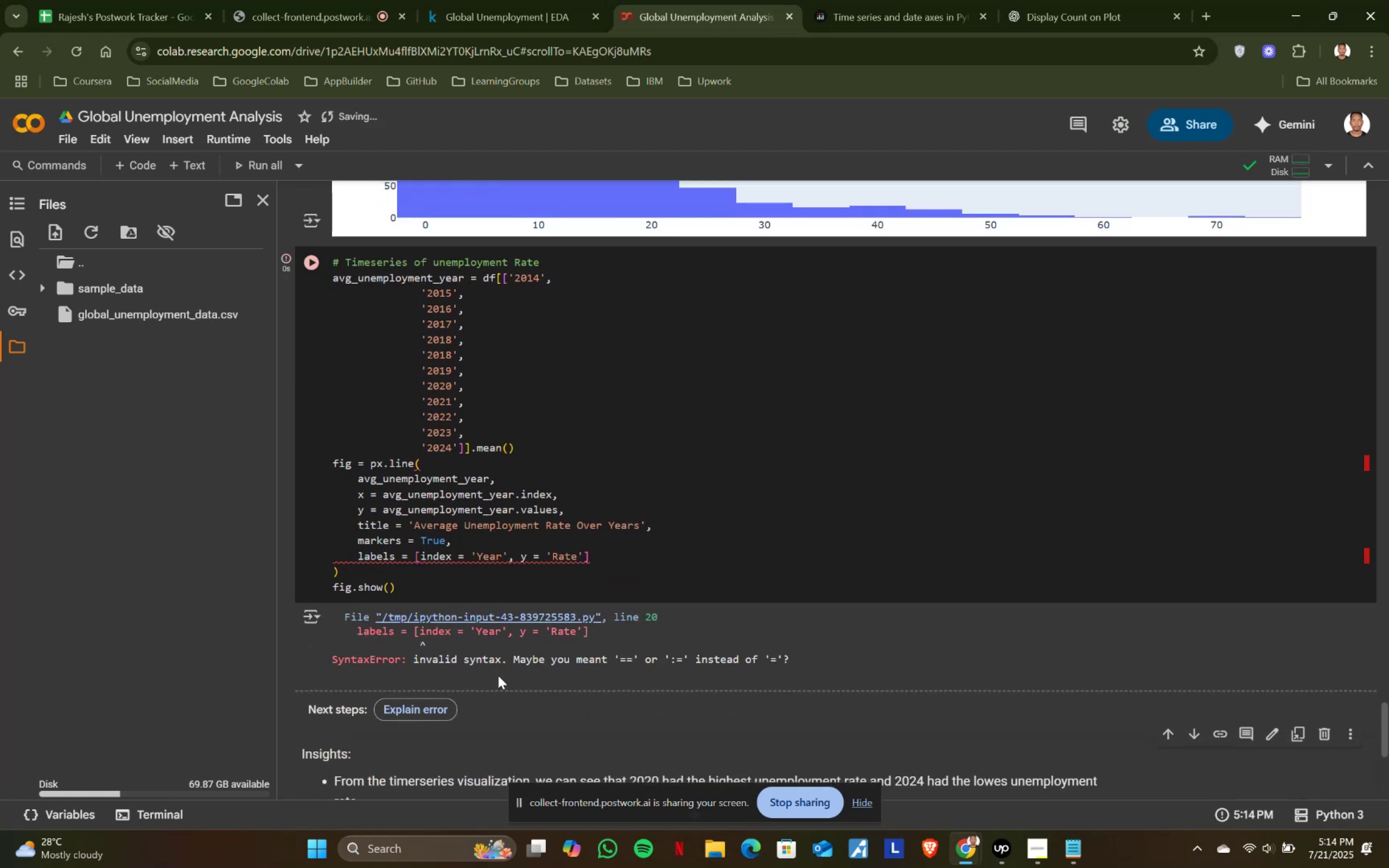 
left_click([466, 553])
 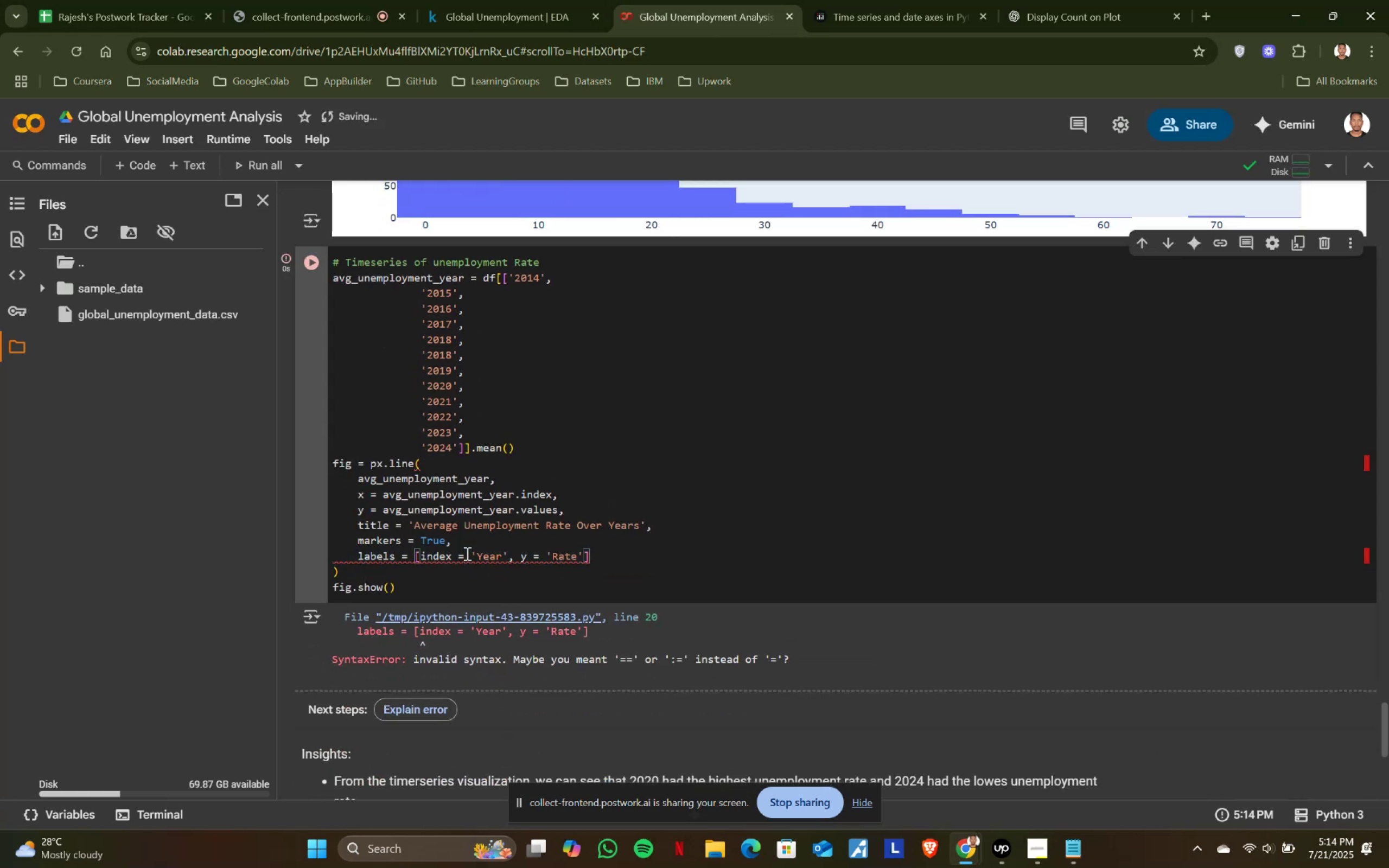 
key(Equal)
 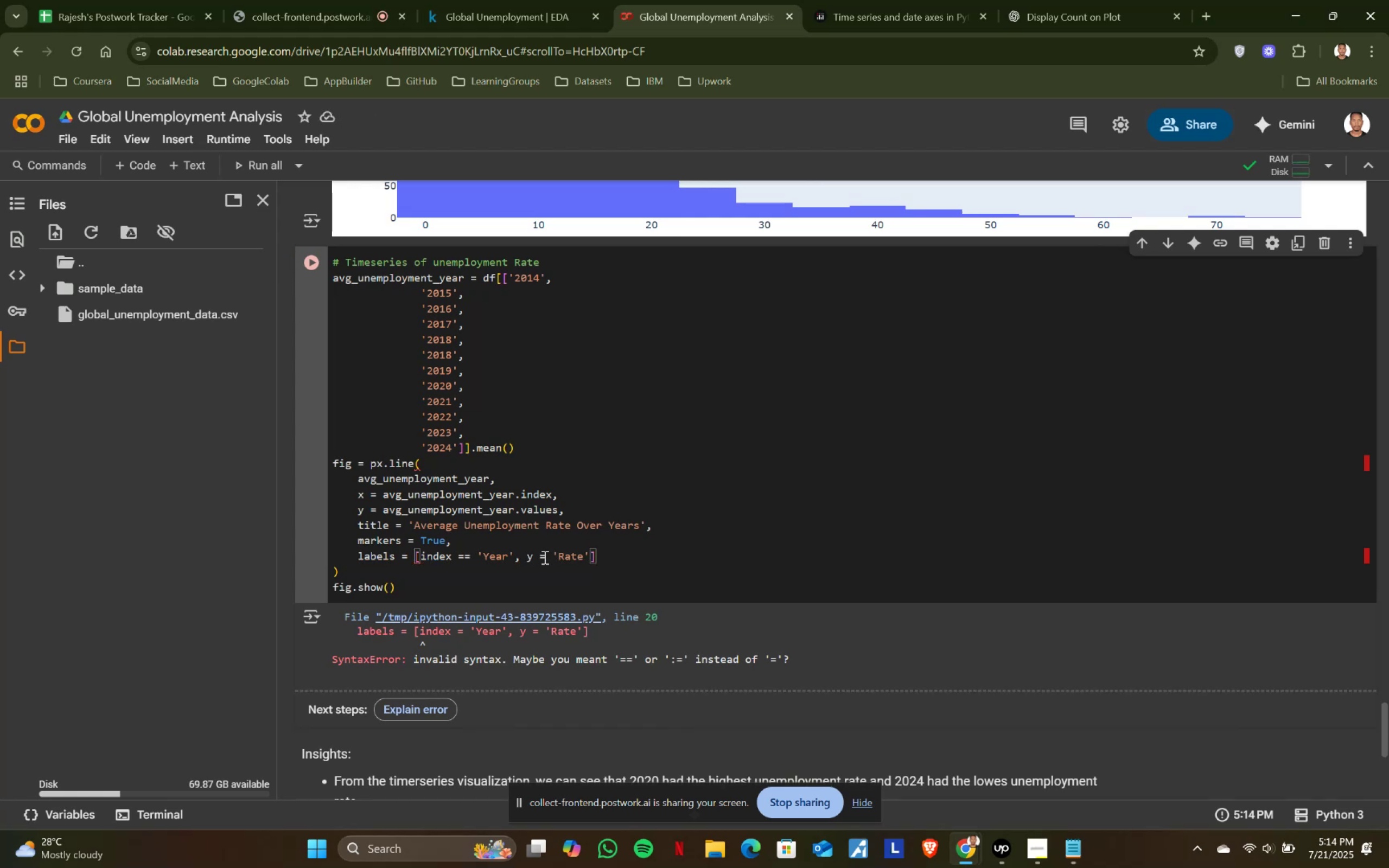 
left_click([547, 555])
 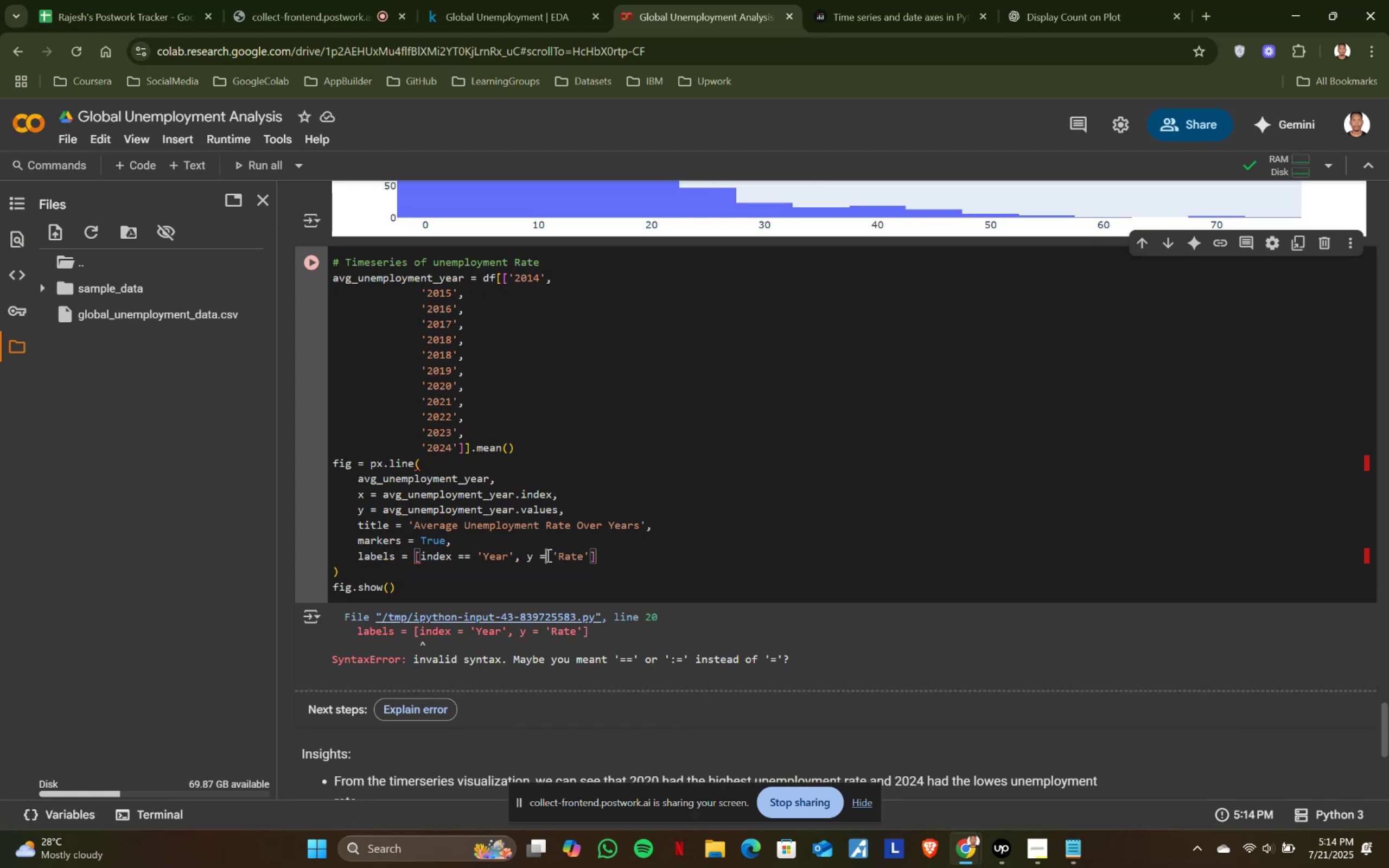 
key(Equal)
 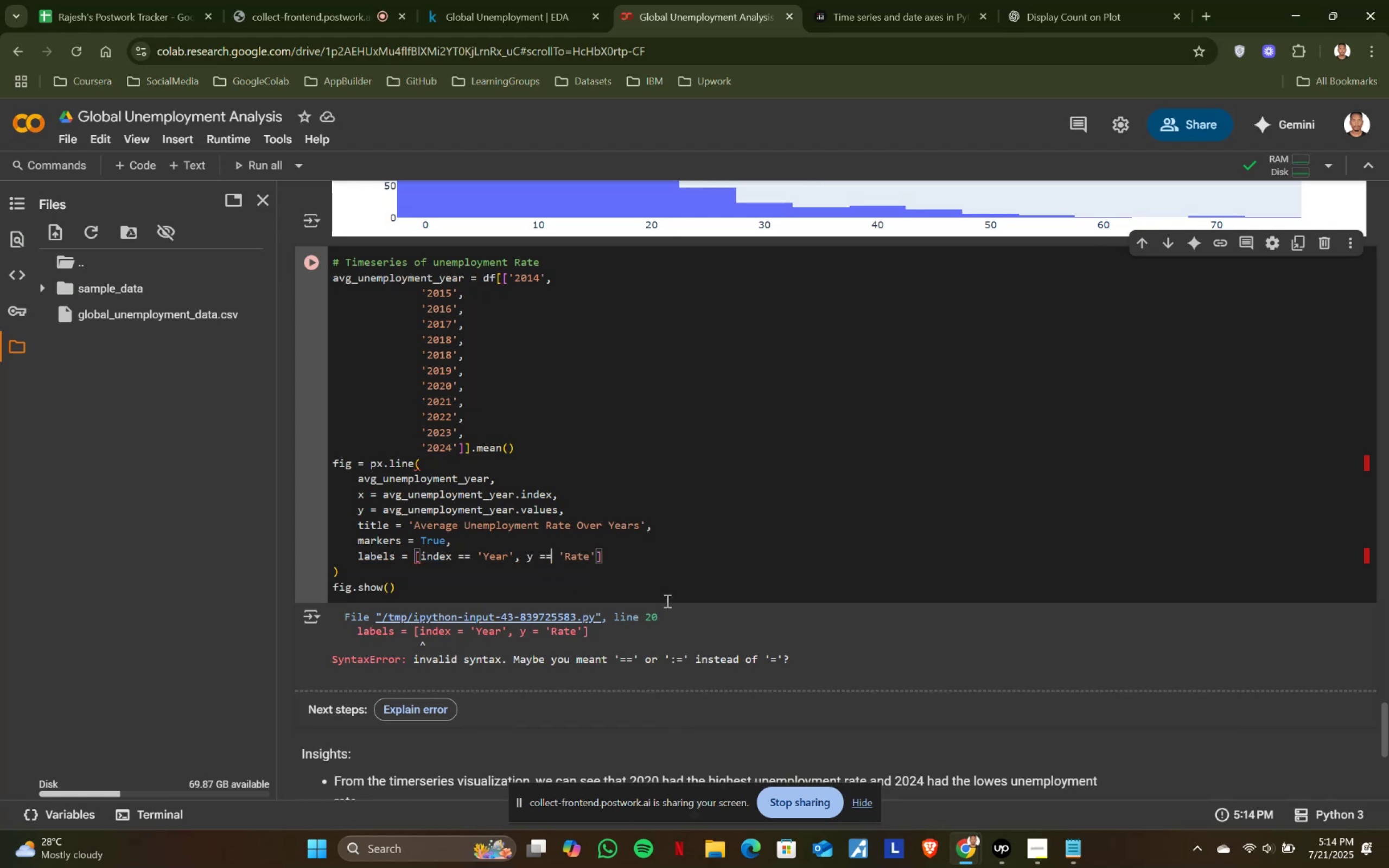 
key(Shift+ShiftRight)
 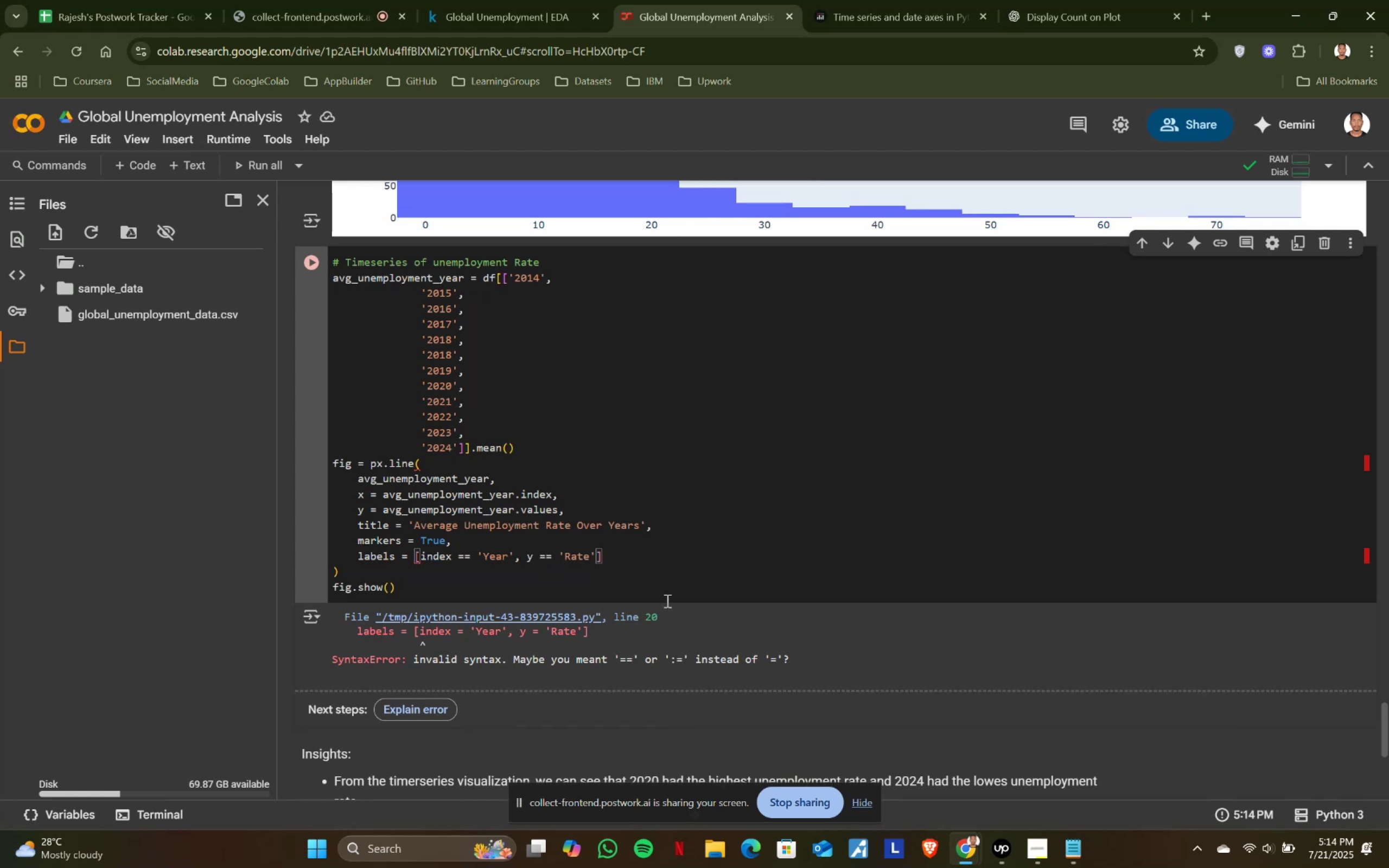 
key(Shift+Enter)
 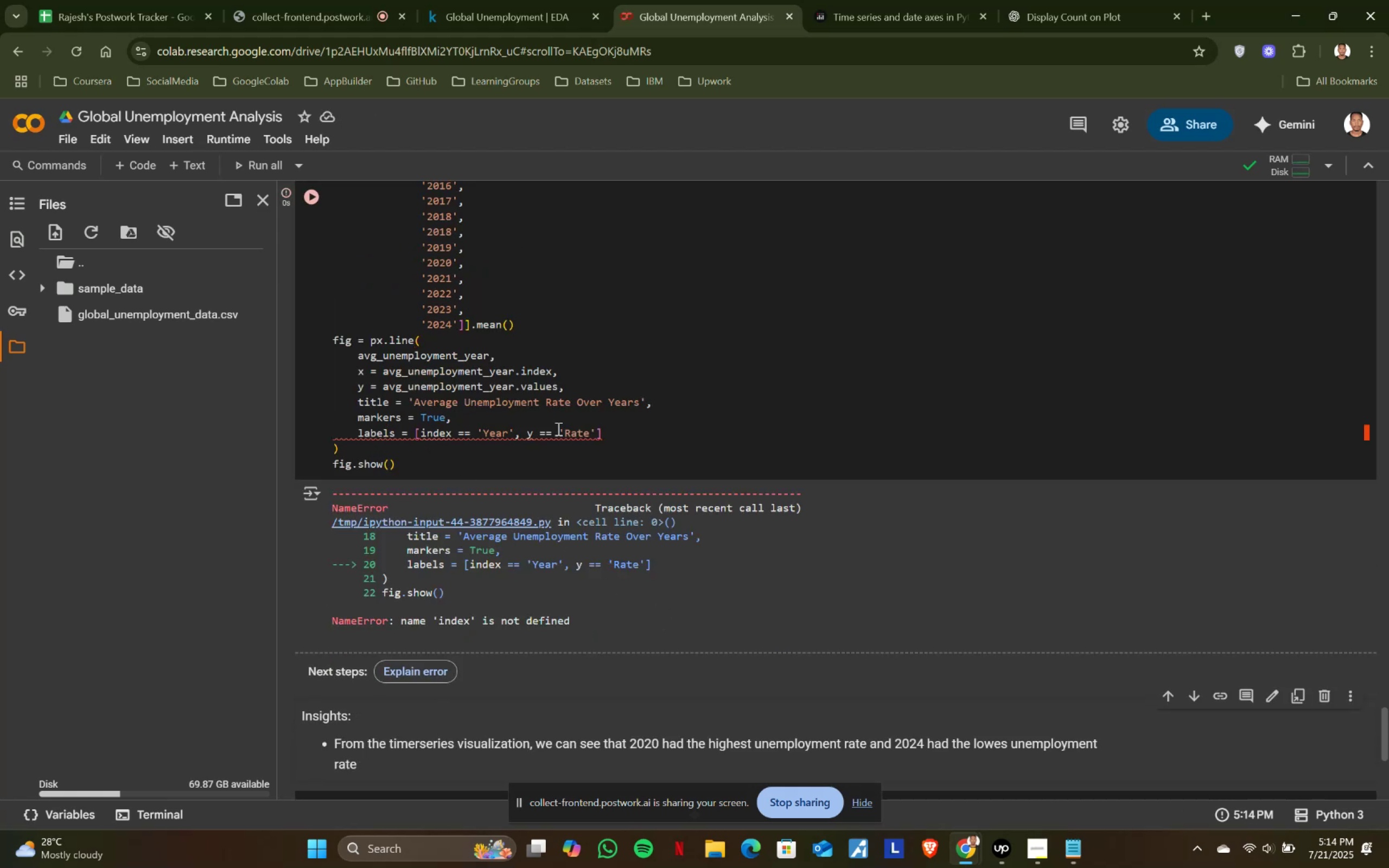 
wait(5.29)
 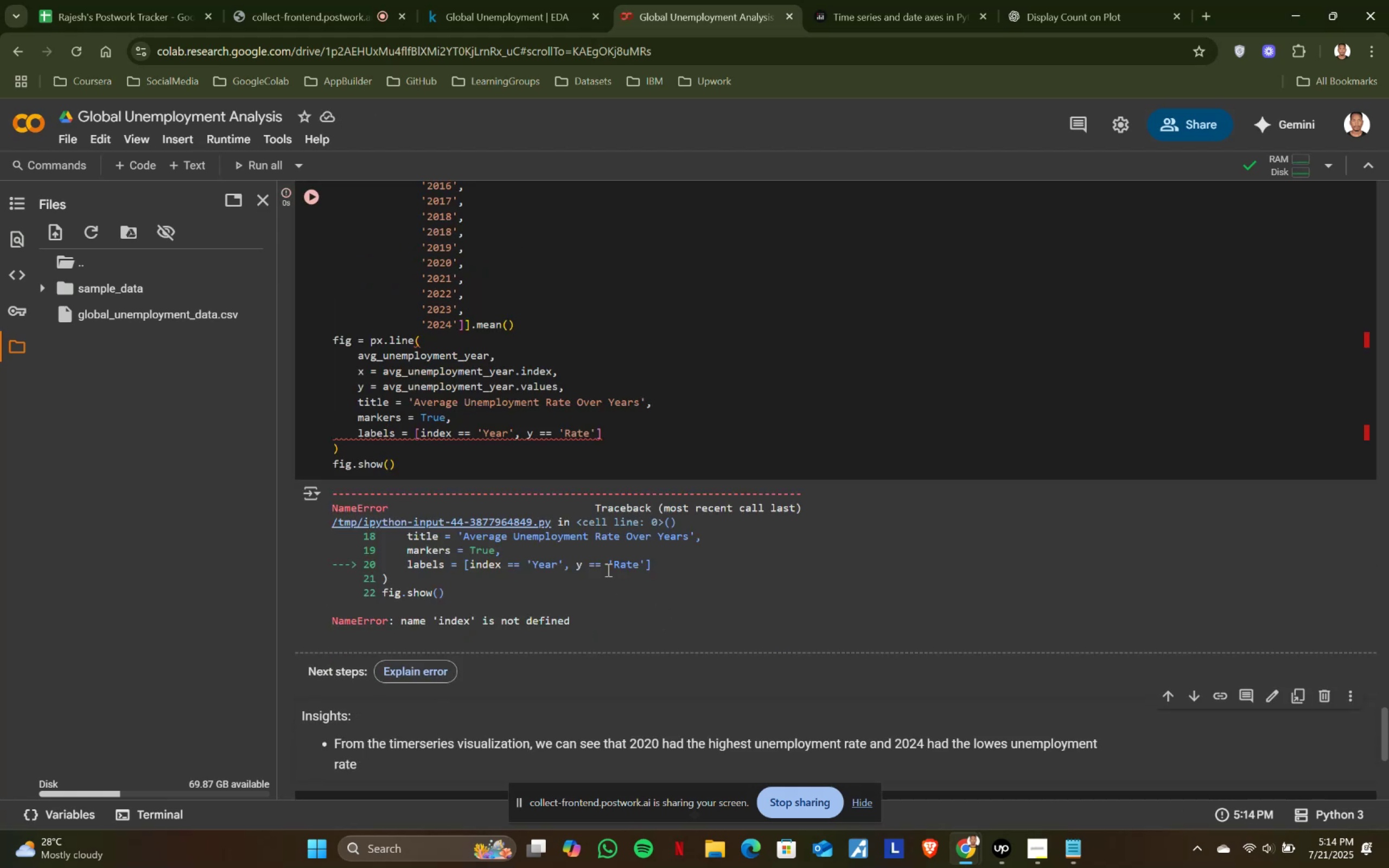 
double_click([434, 438])
 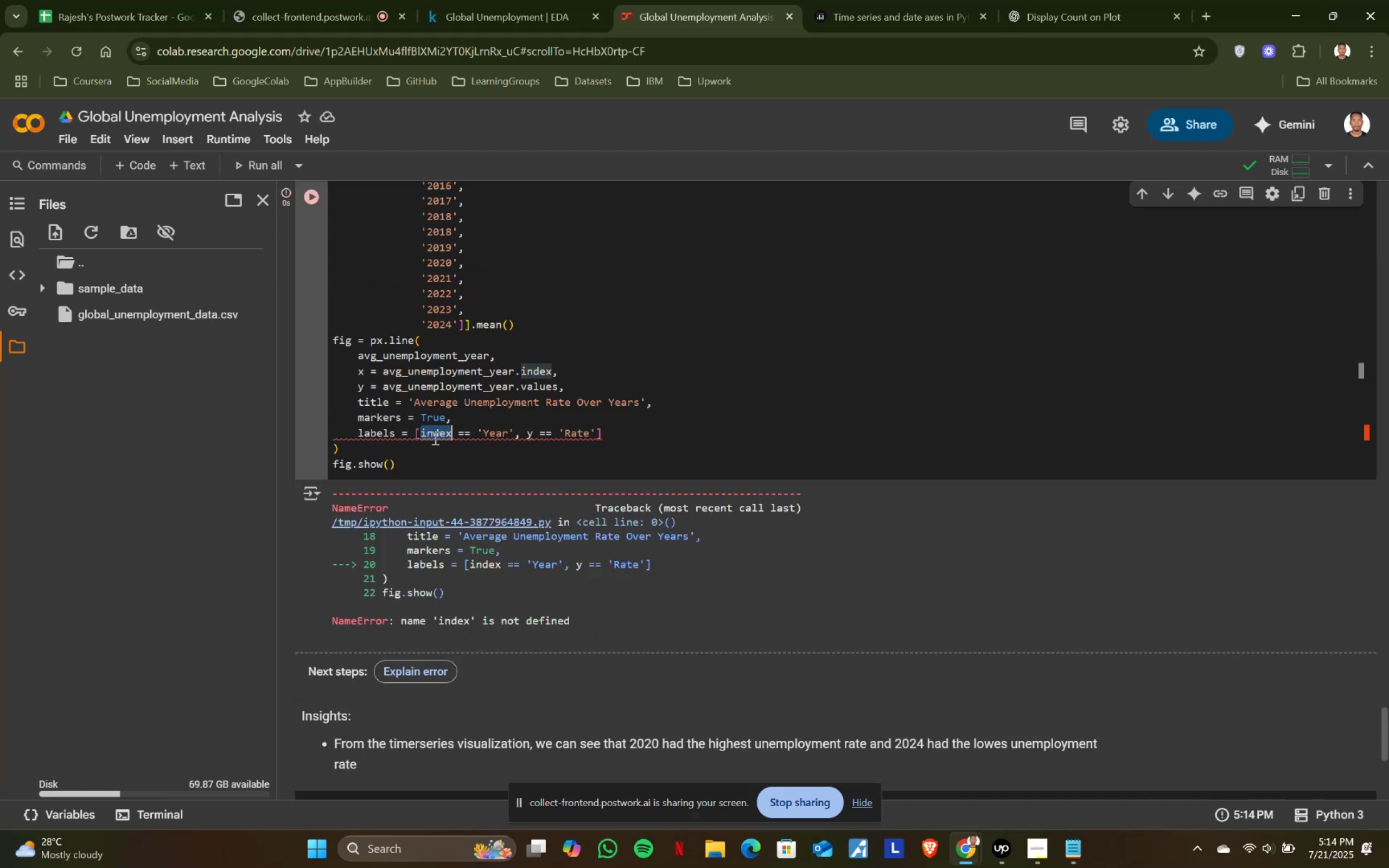 
triple_click([434, 438])
 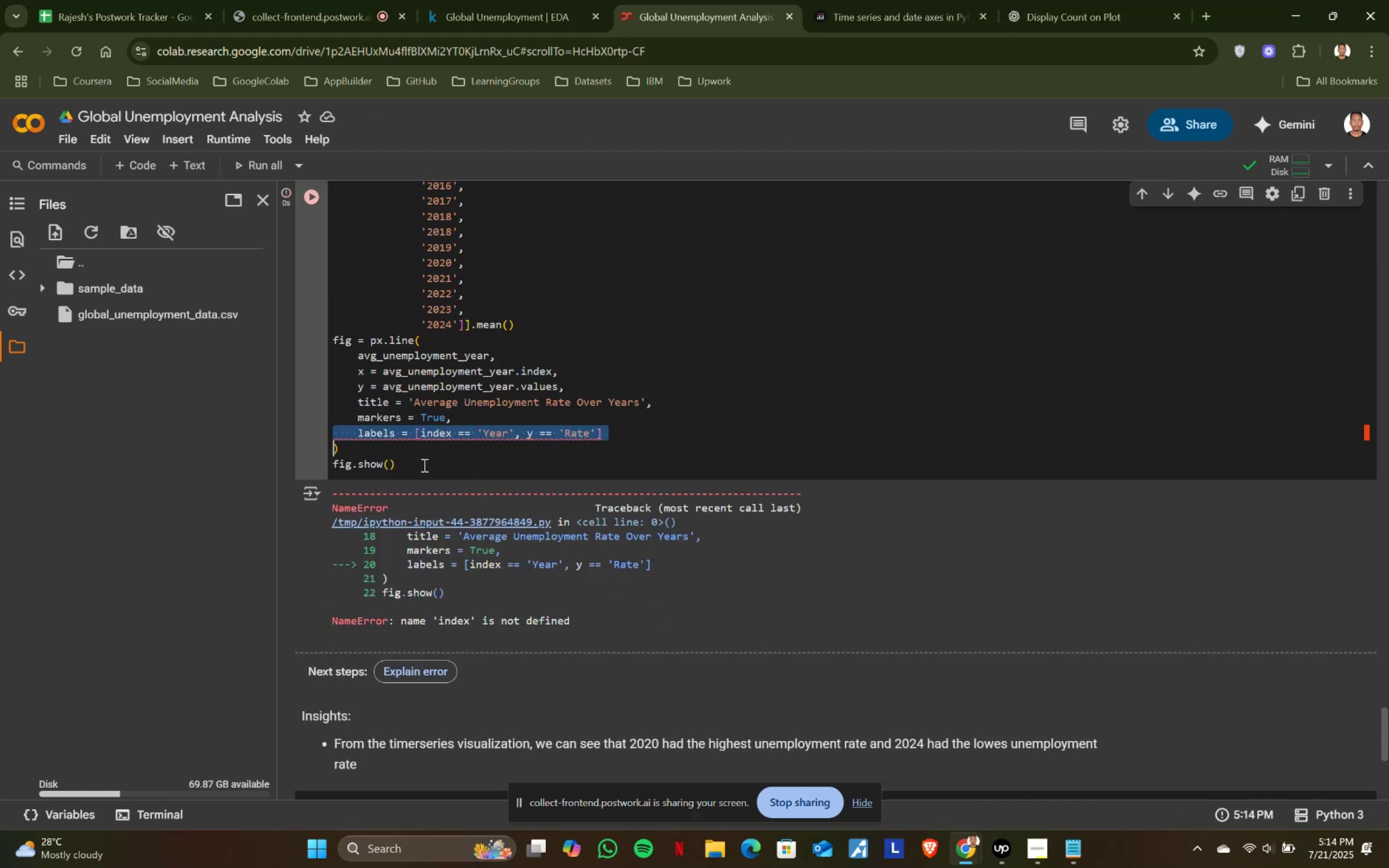 
left_click([423, 465])
 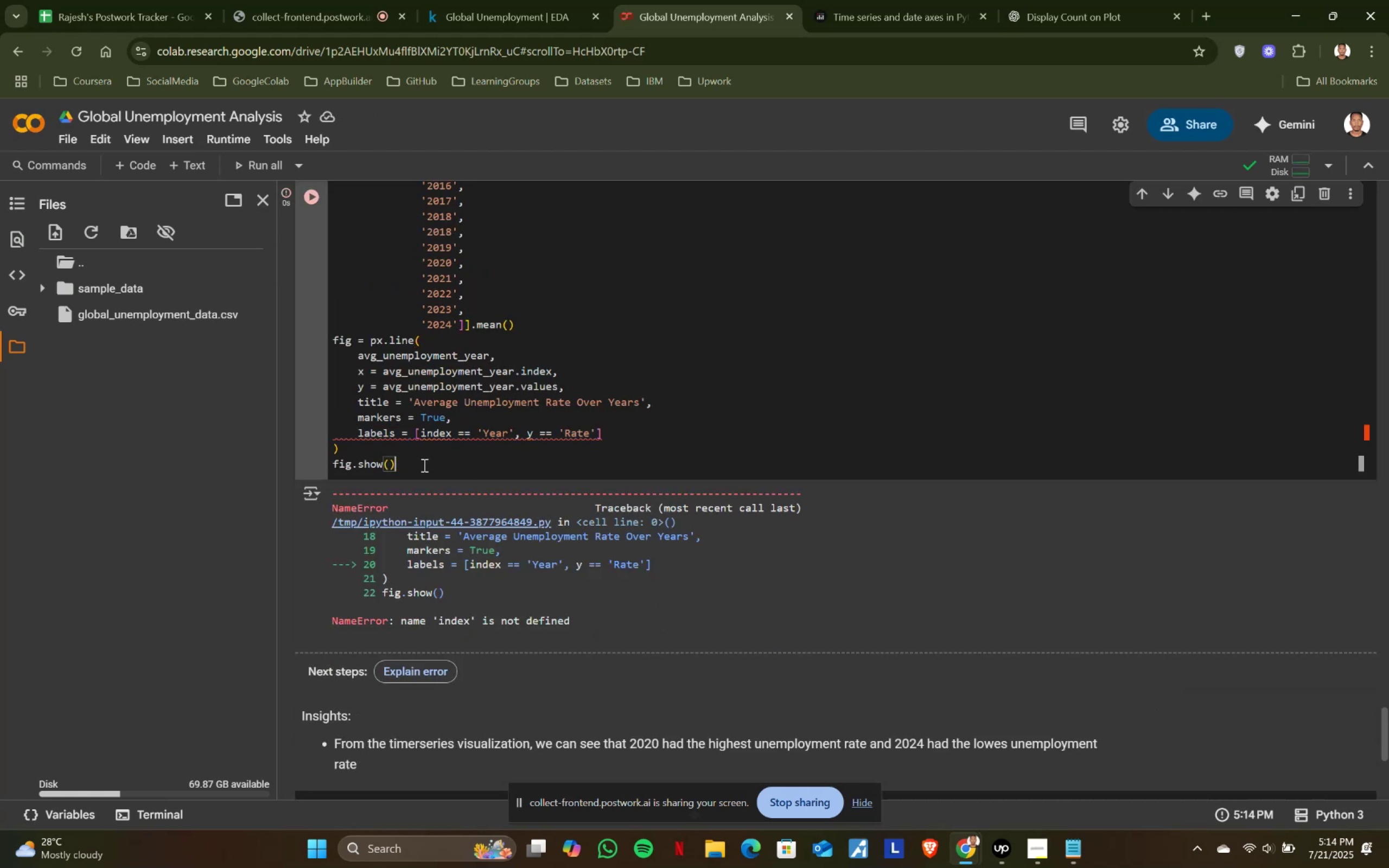 
key(Control+ControlLeft)
 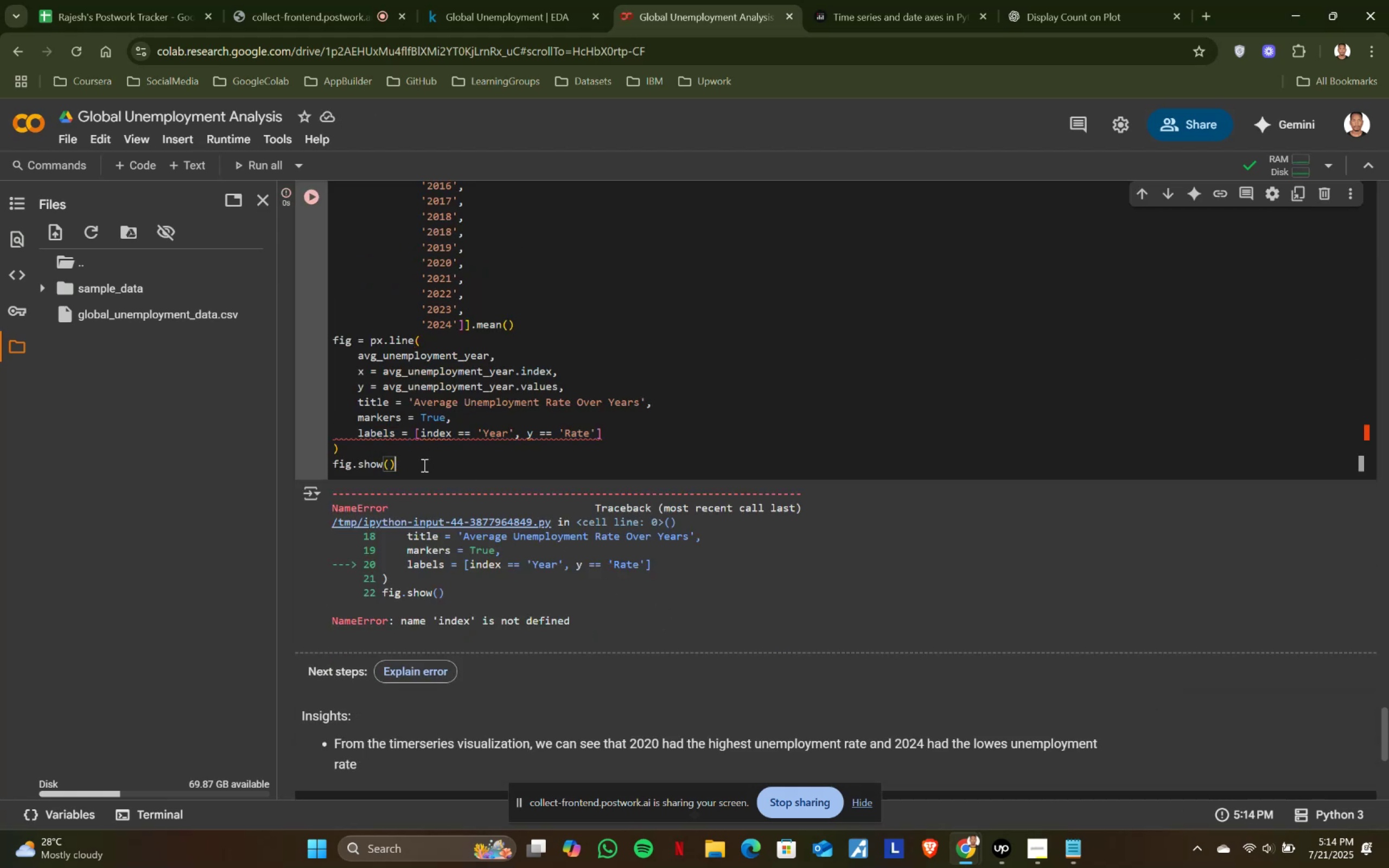 
key(Control+A)
 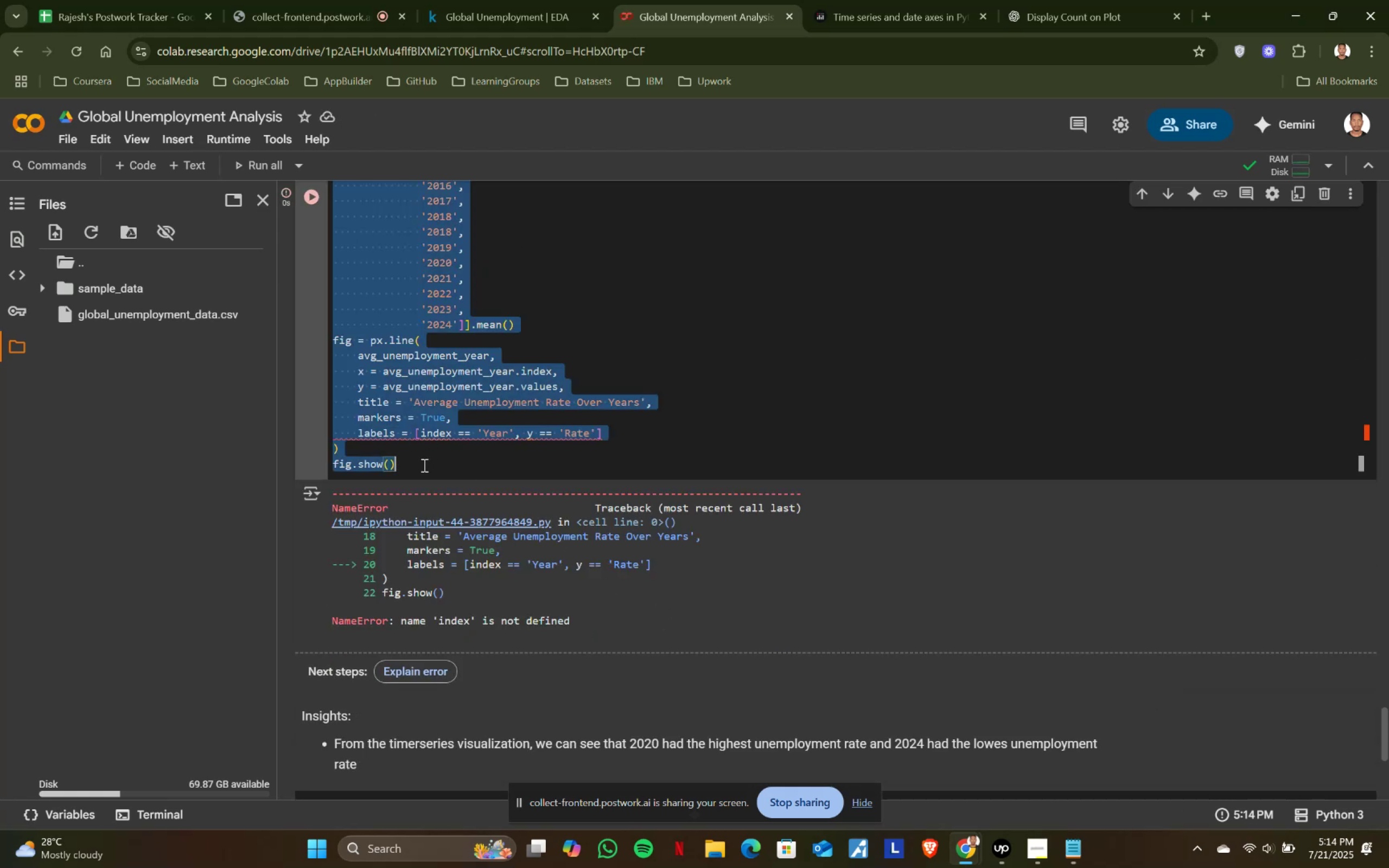 
key(Control+C)
 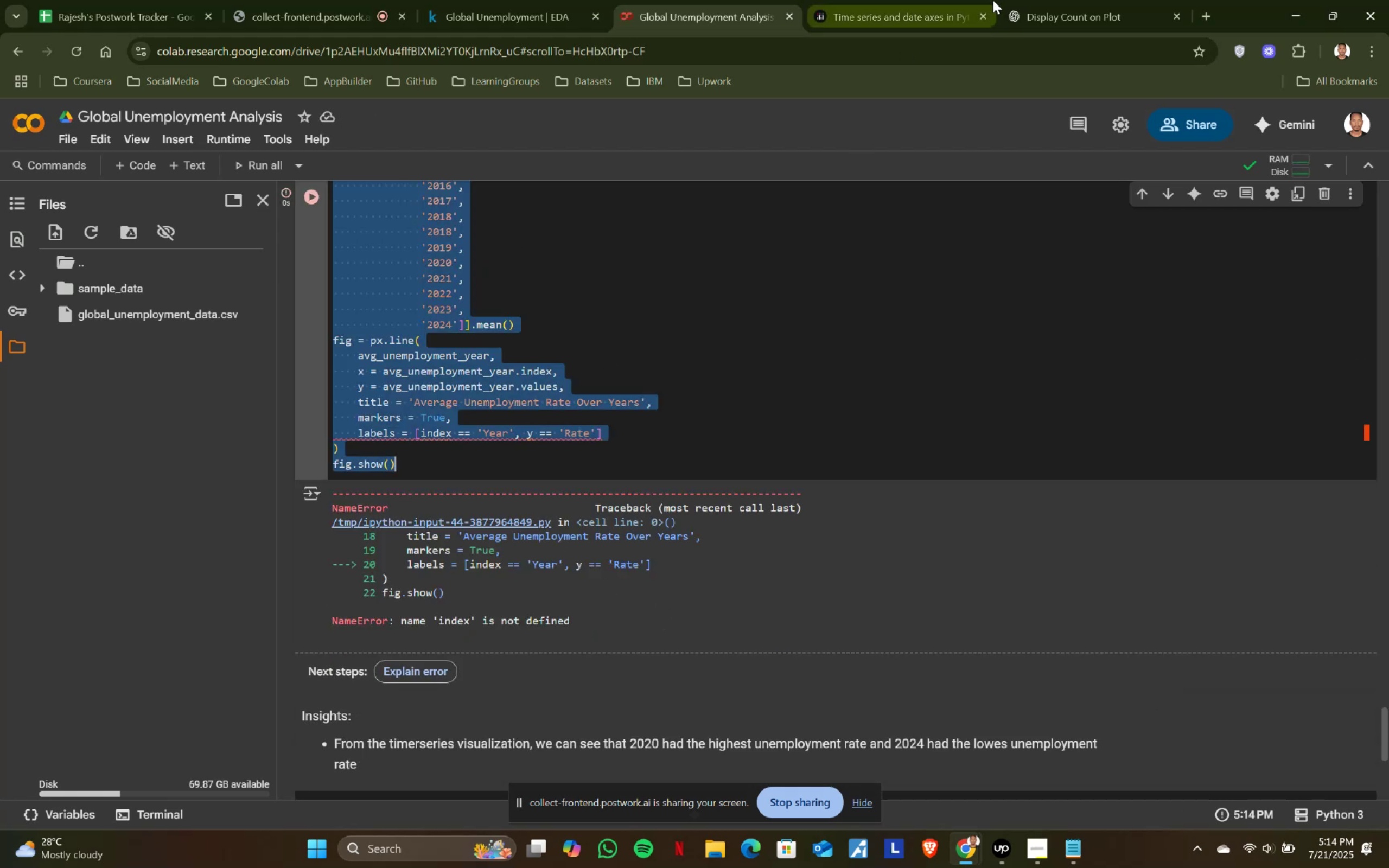 
left_click([1026, 0])
 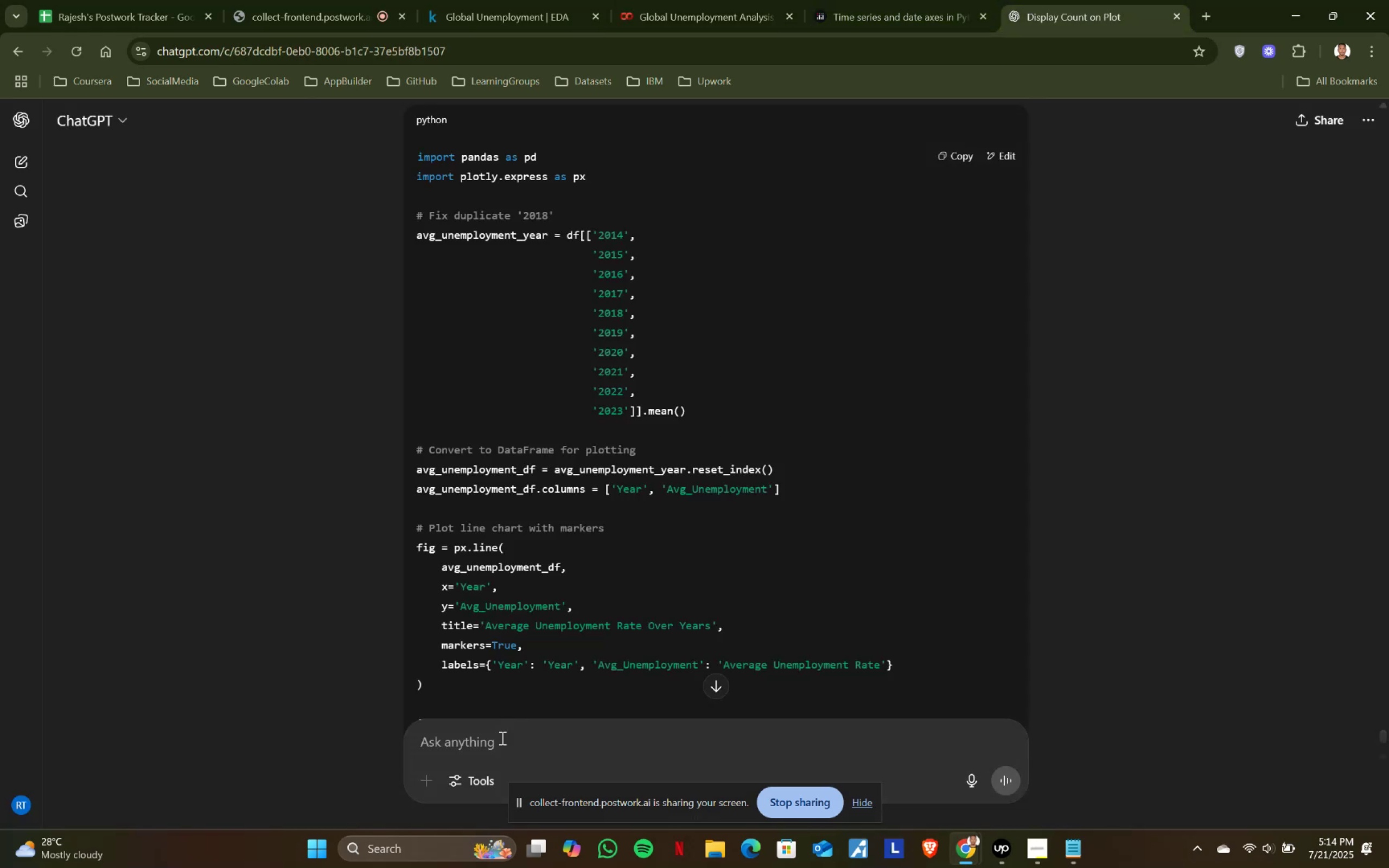 
left_click([499, 743])
 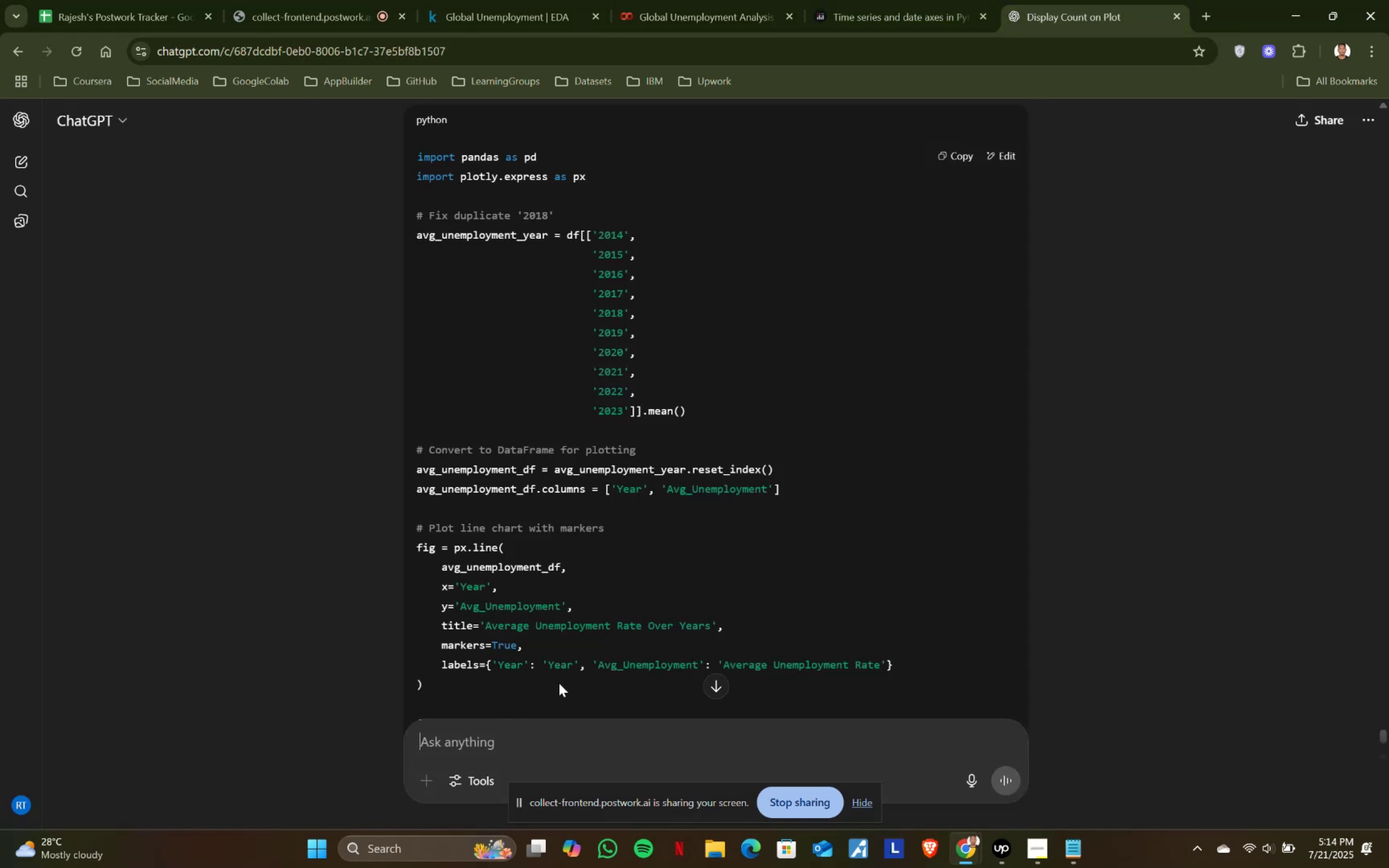 
scroll: coordinate [594, 609], scroll_direction: down, amount: 1.0
 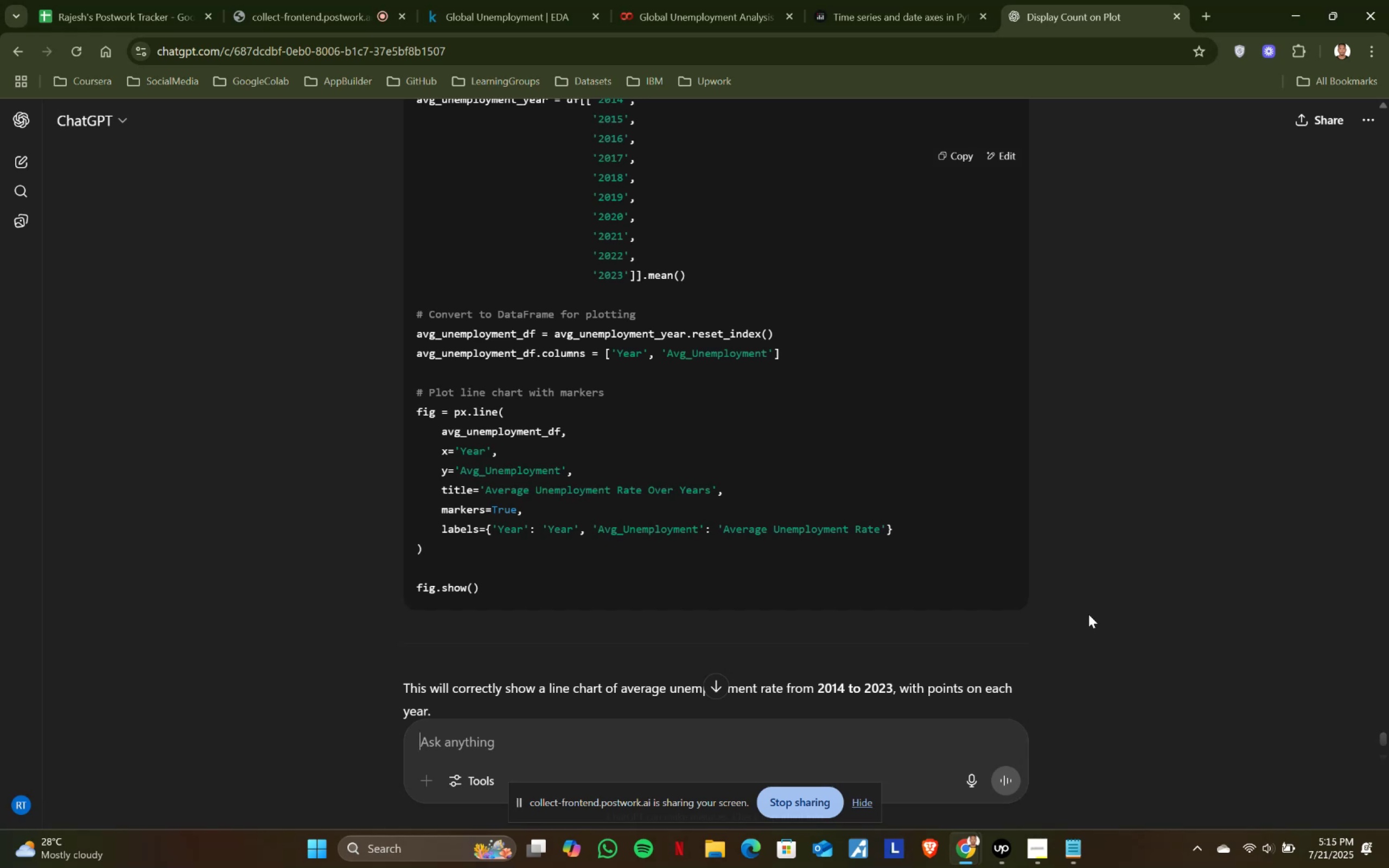 
wait(34.42)
 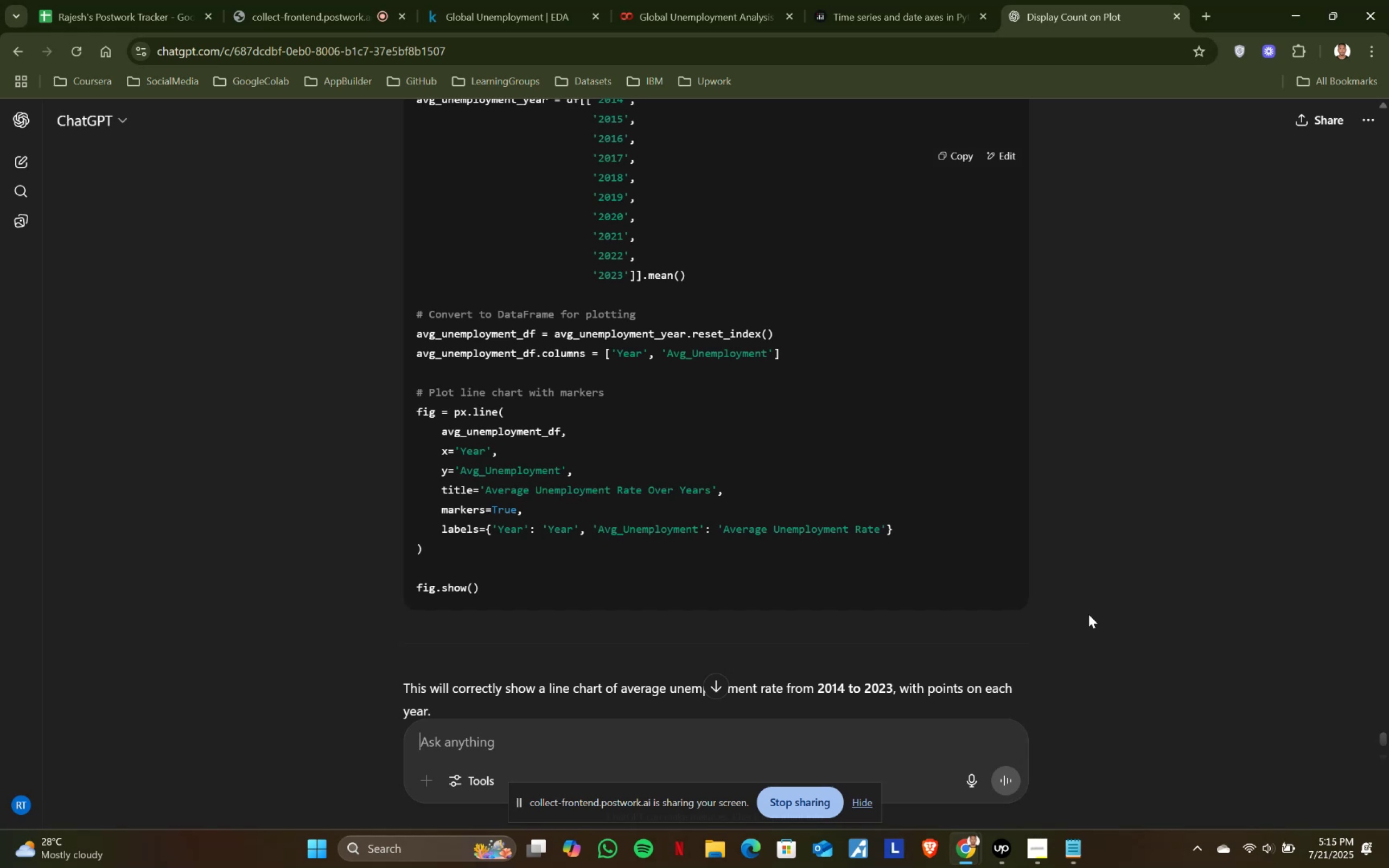 
scroll: coordinate [729, 622], scroll_direction: down, amount: 2.0
 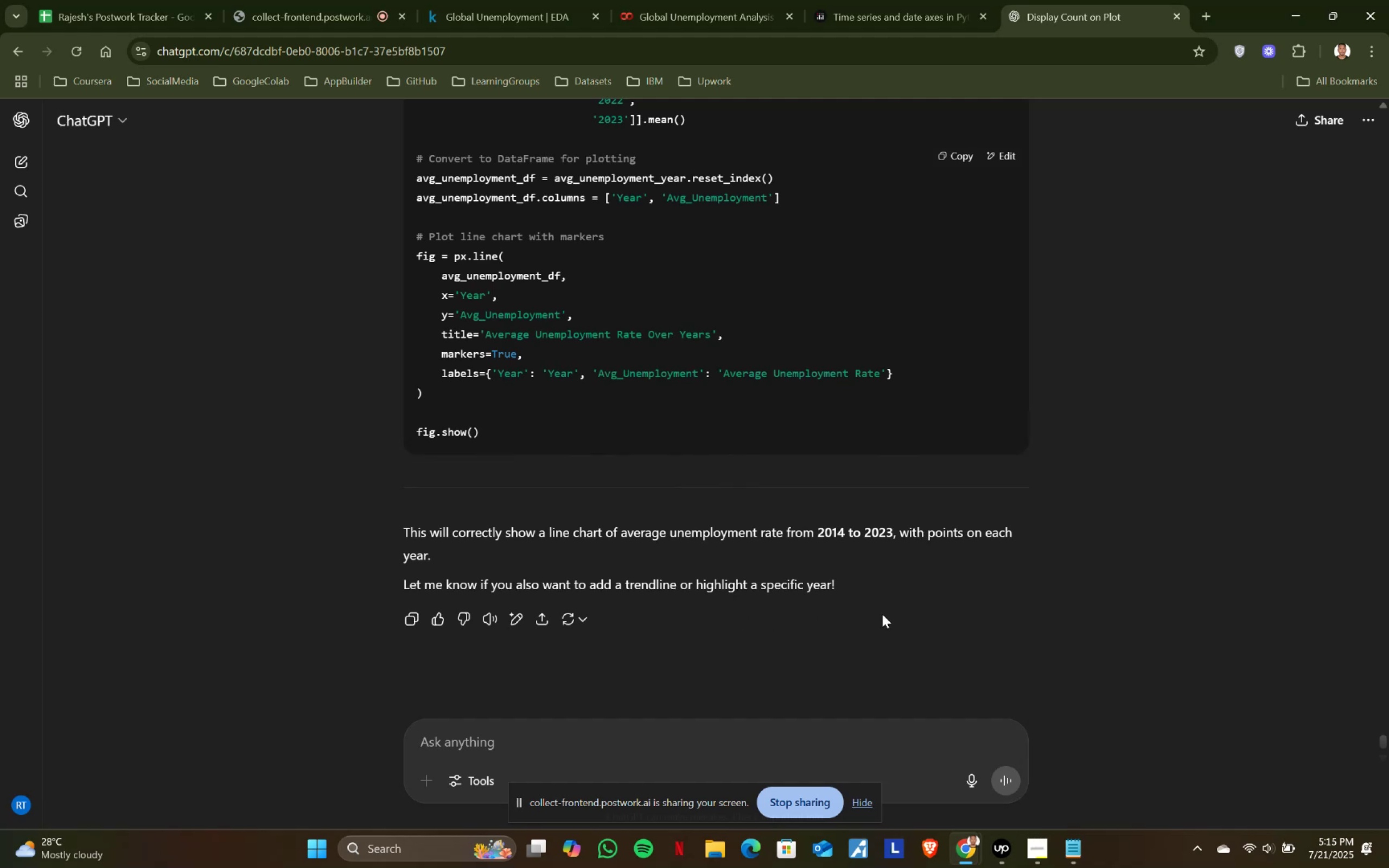 
wait(5.84)
 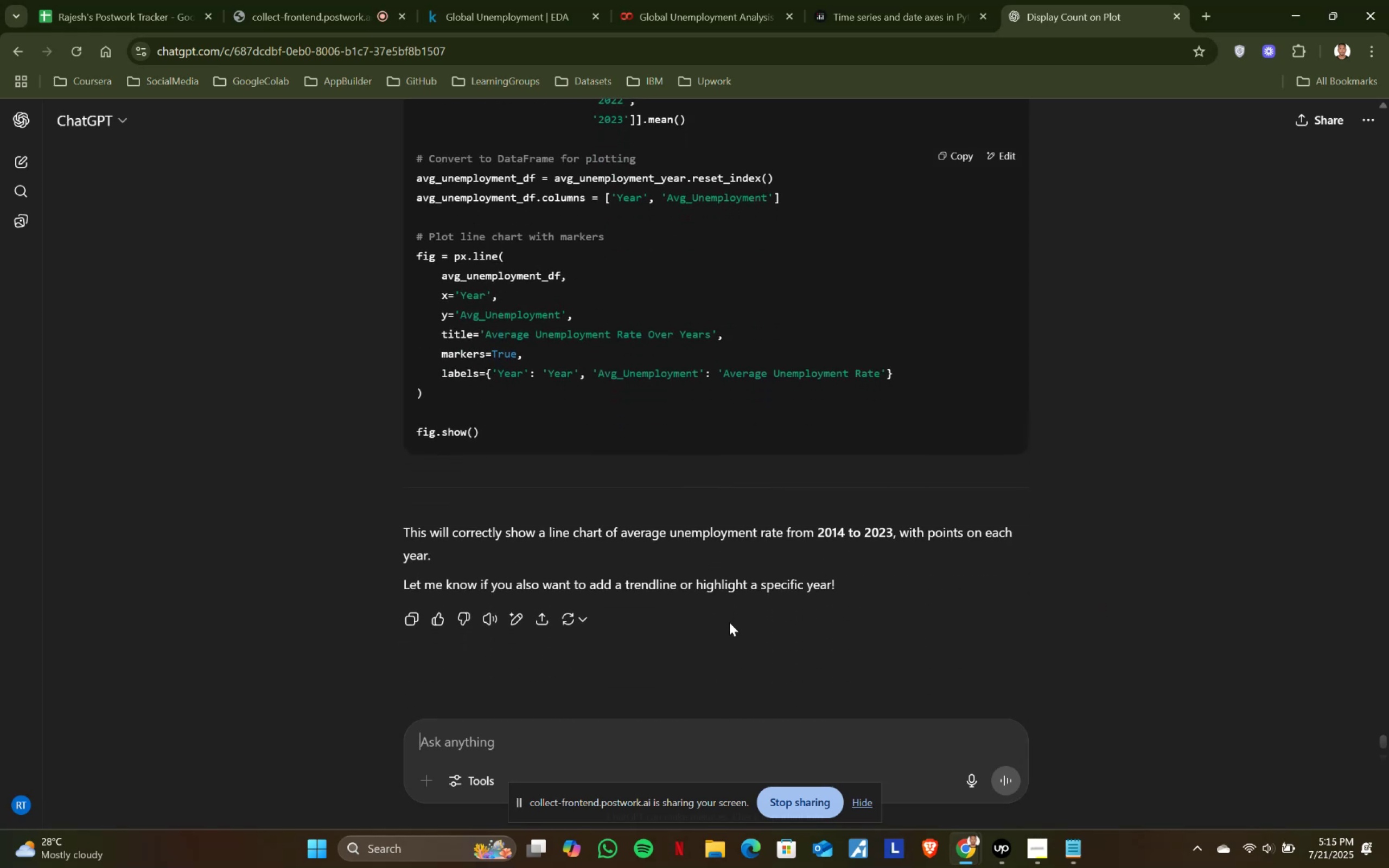 
left_click([306, 0])
 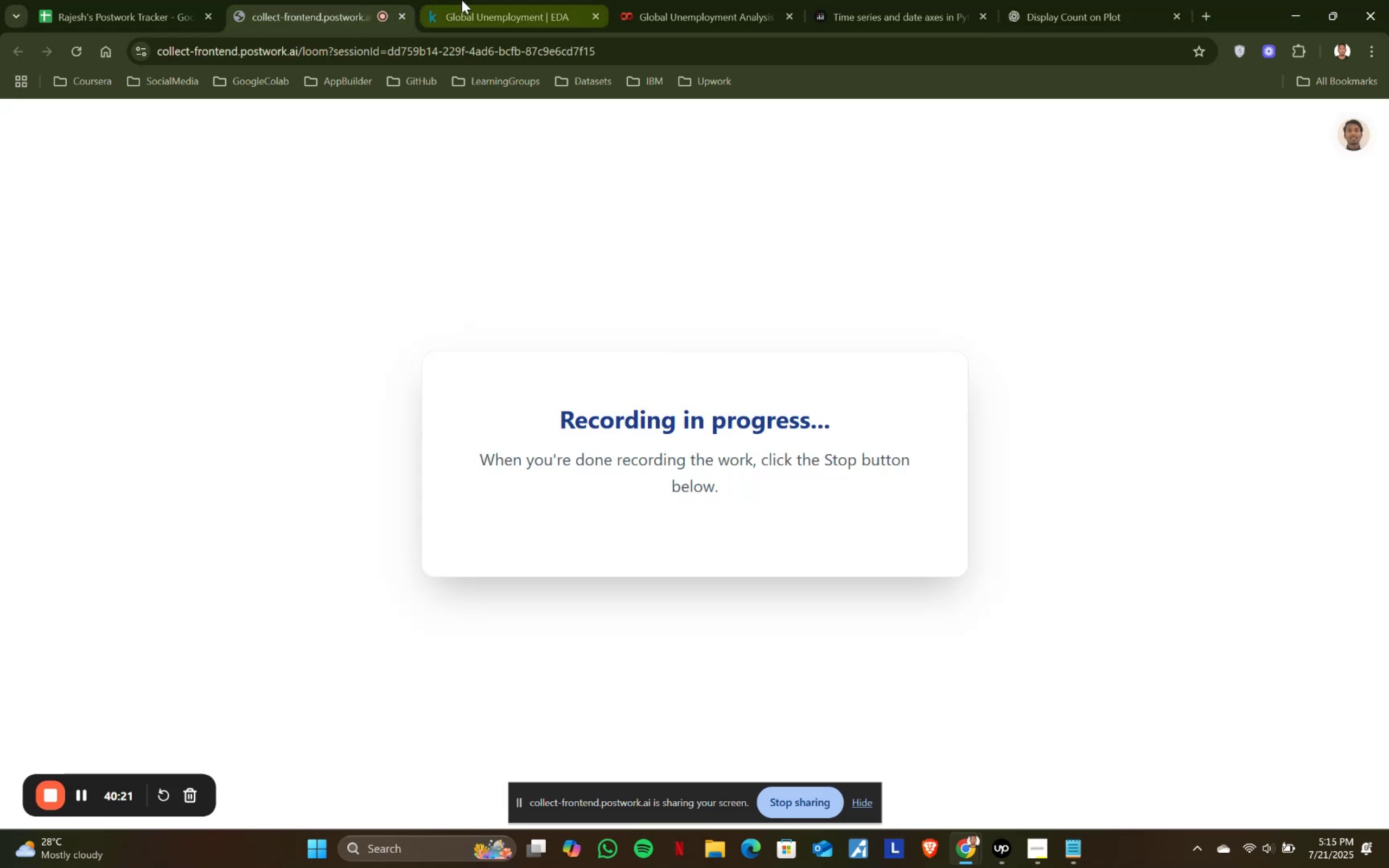 
left_click([462, 0])
 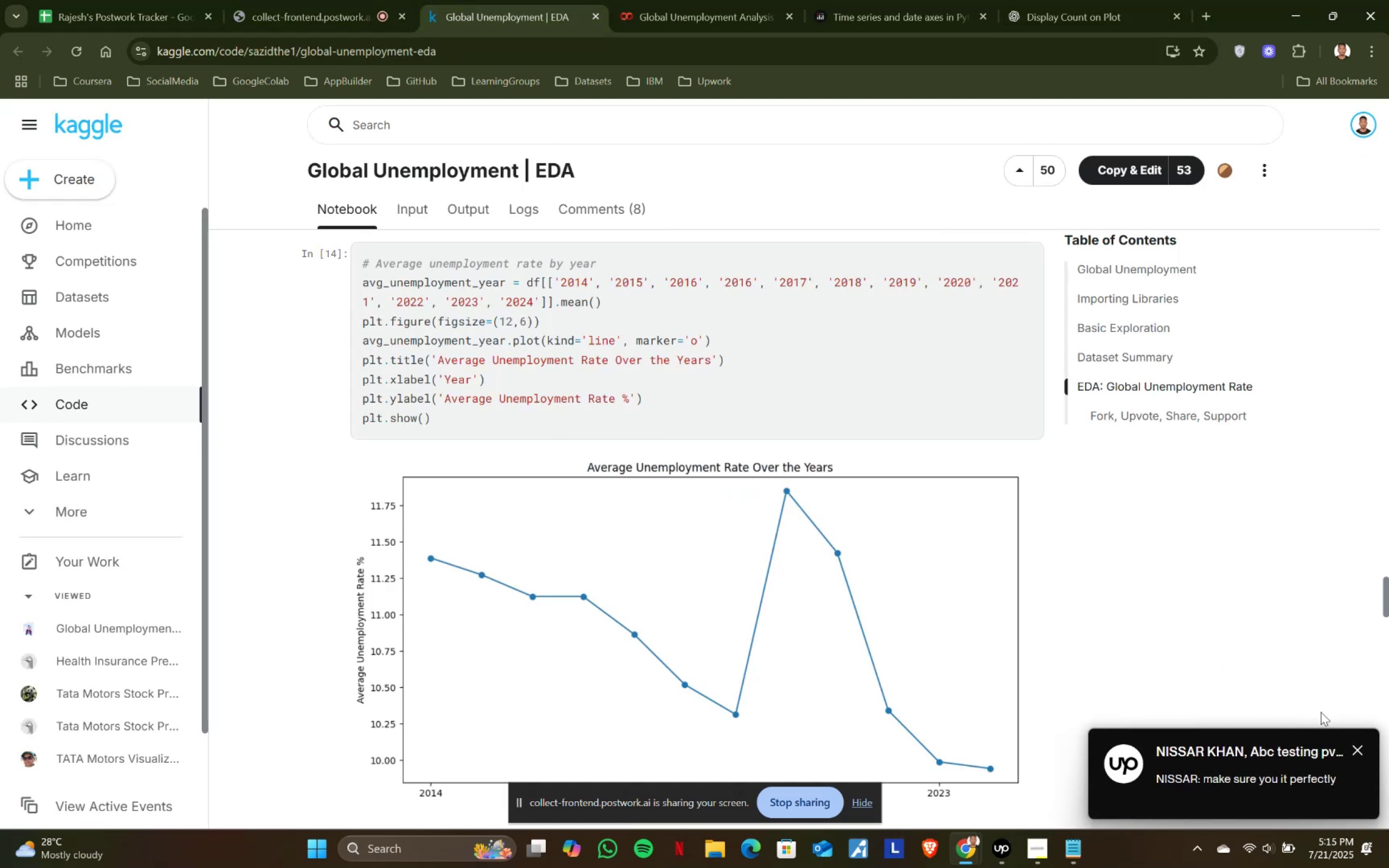 
left_click([1368, 751])
 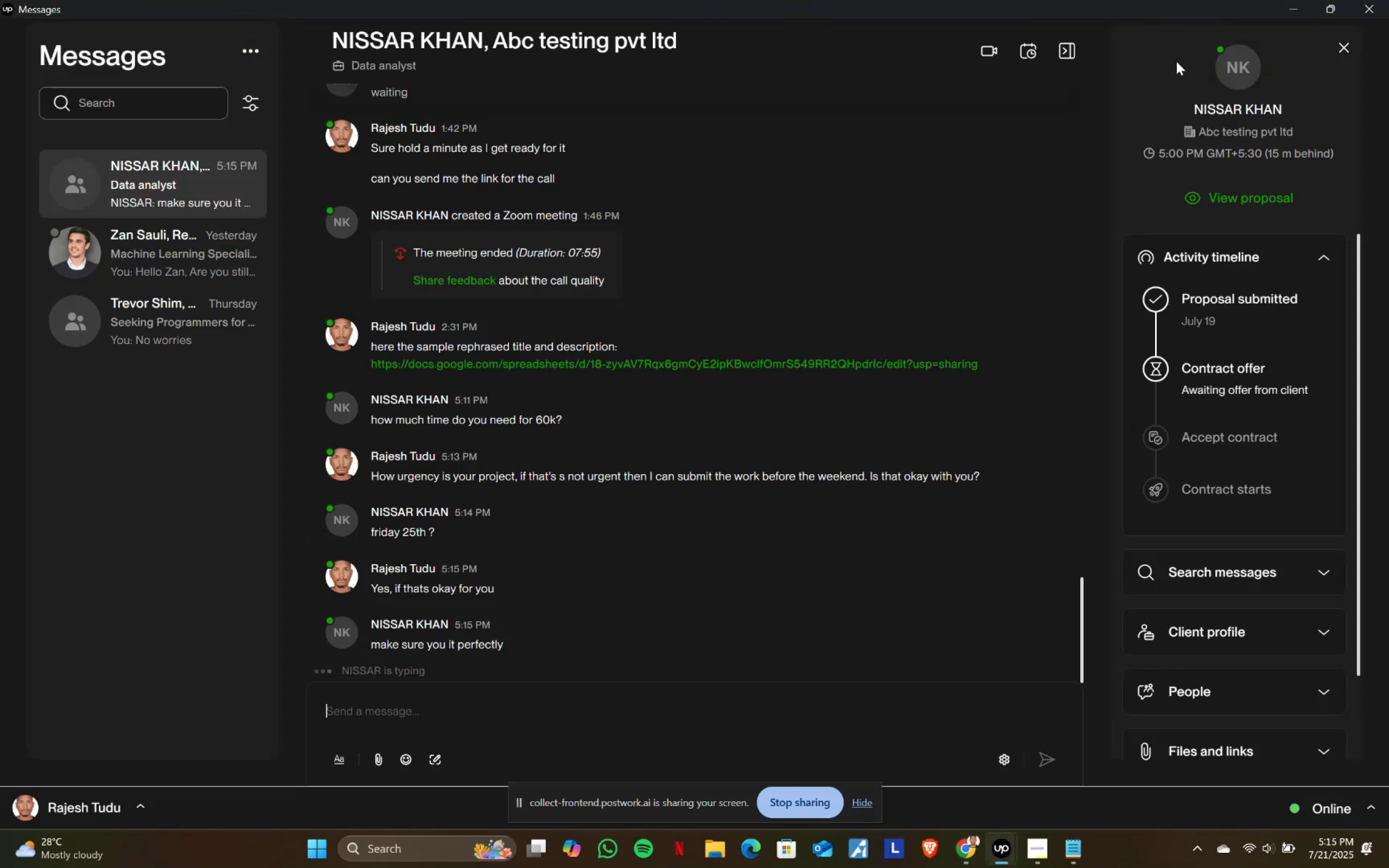 
left_click([1287, 2])
 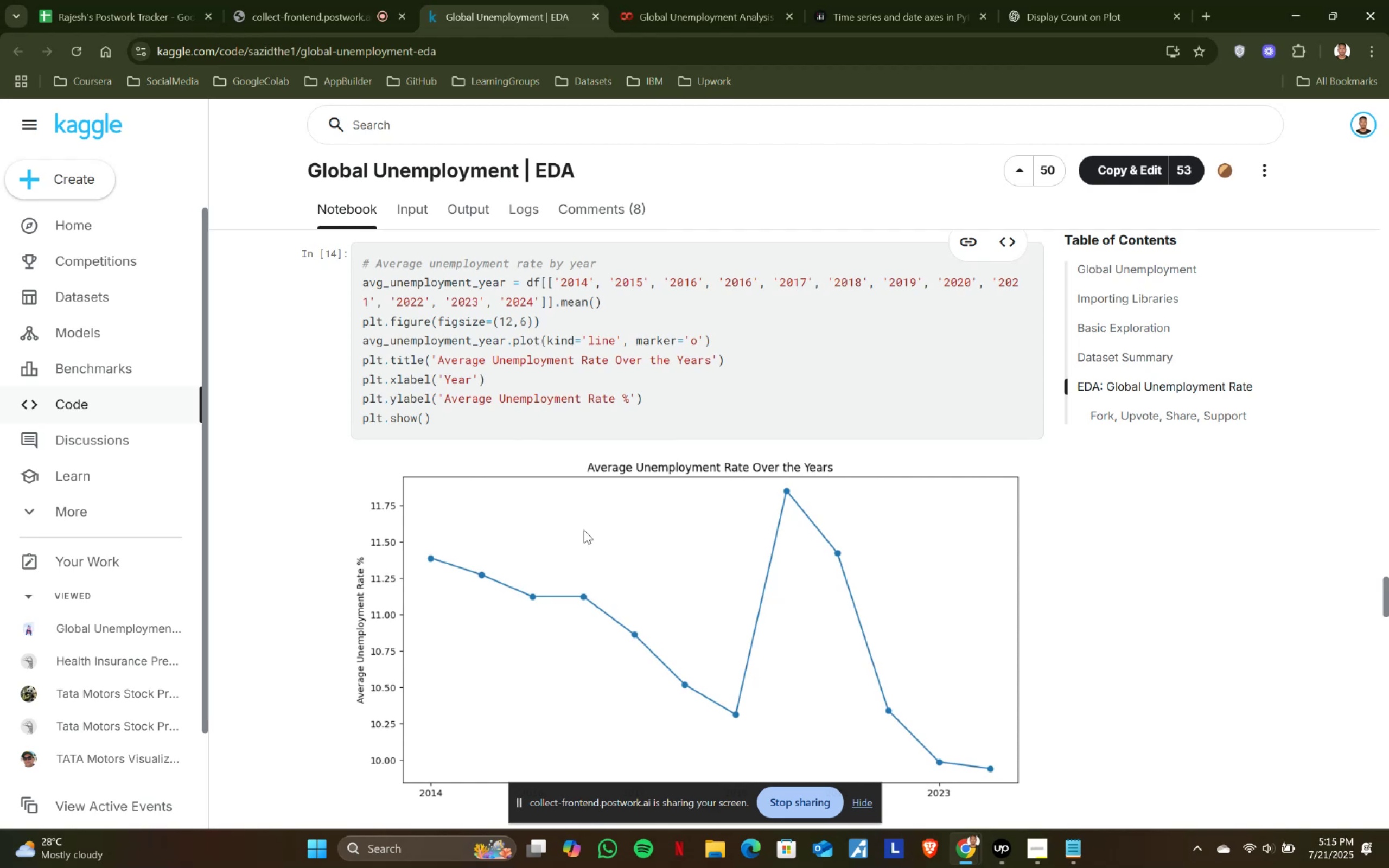 
wait(15.39)
 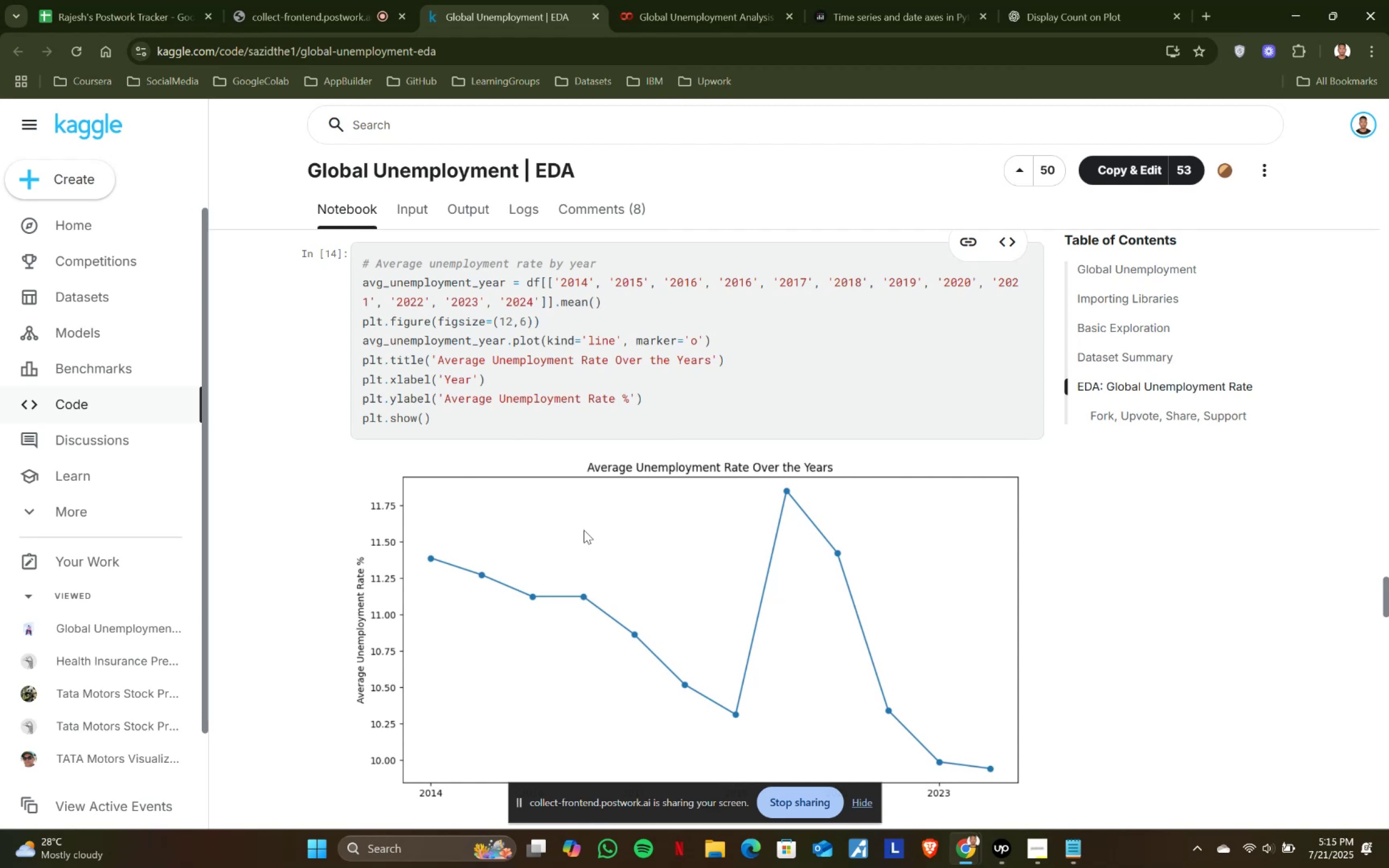 
left_click([1357, 728])
 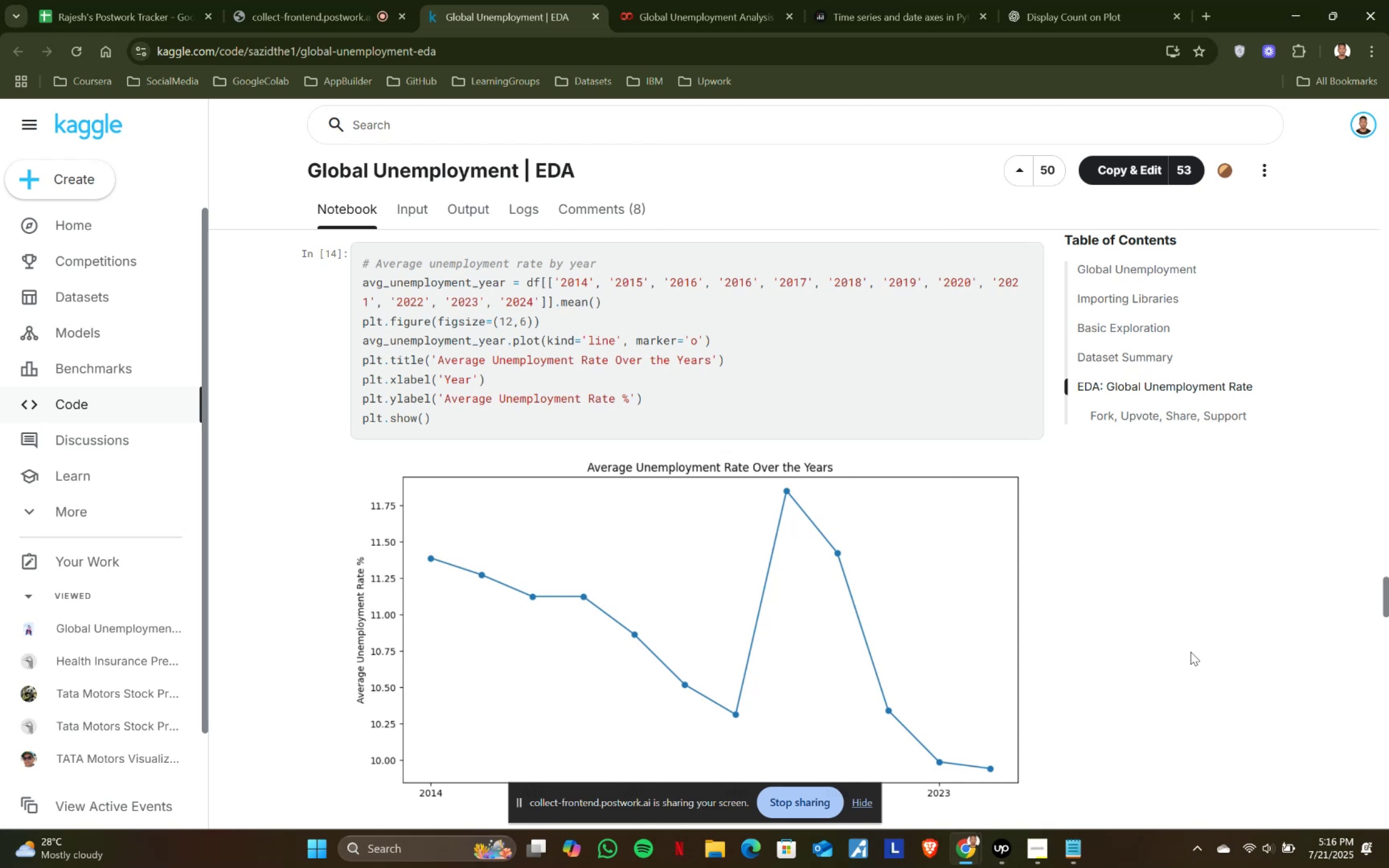 
wait(56.33)
 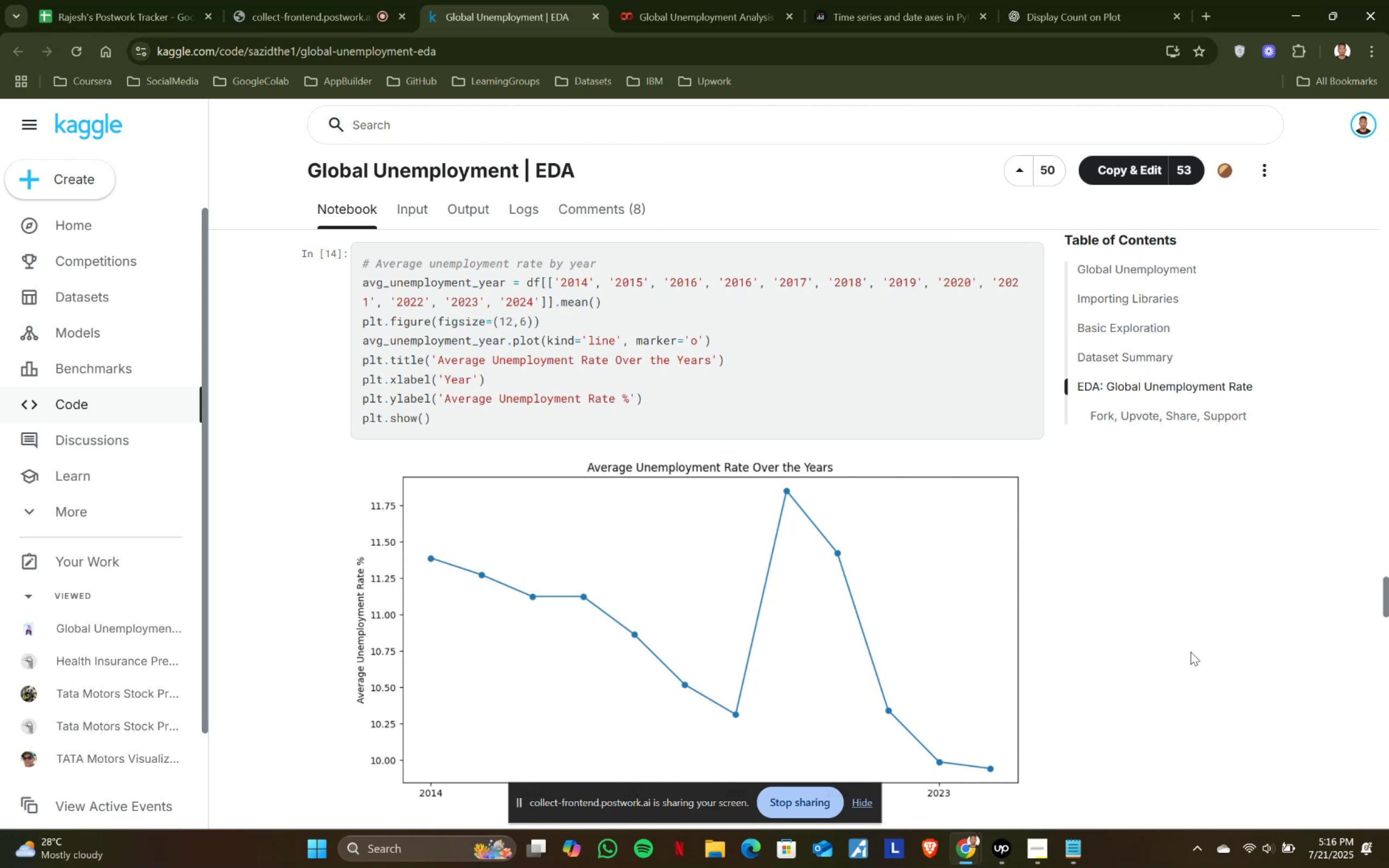 
left_click([687, 12])
 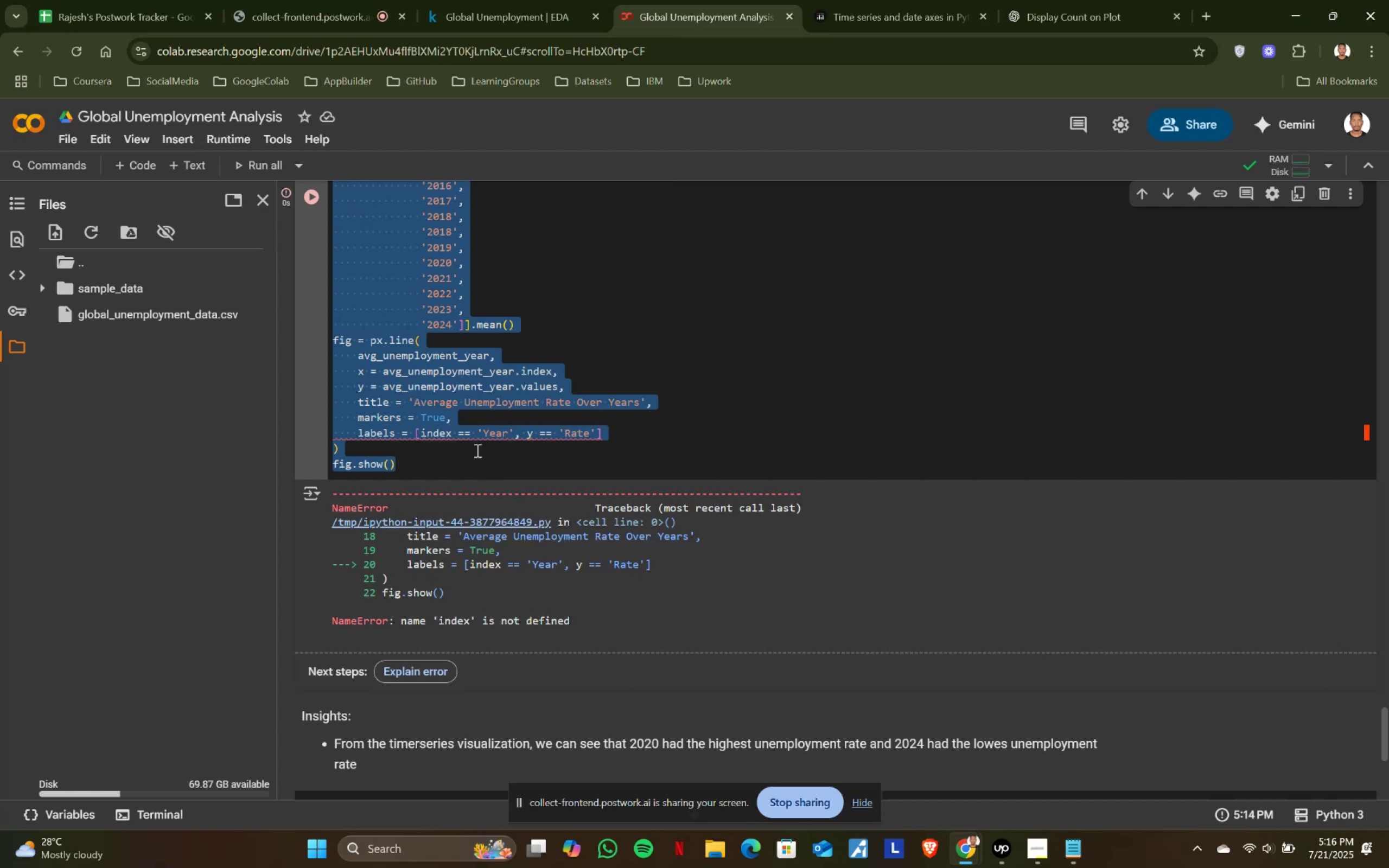 
left_click([474, 444])
 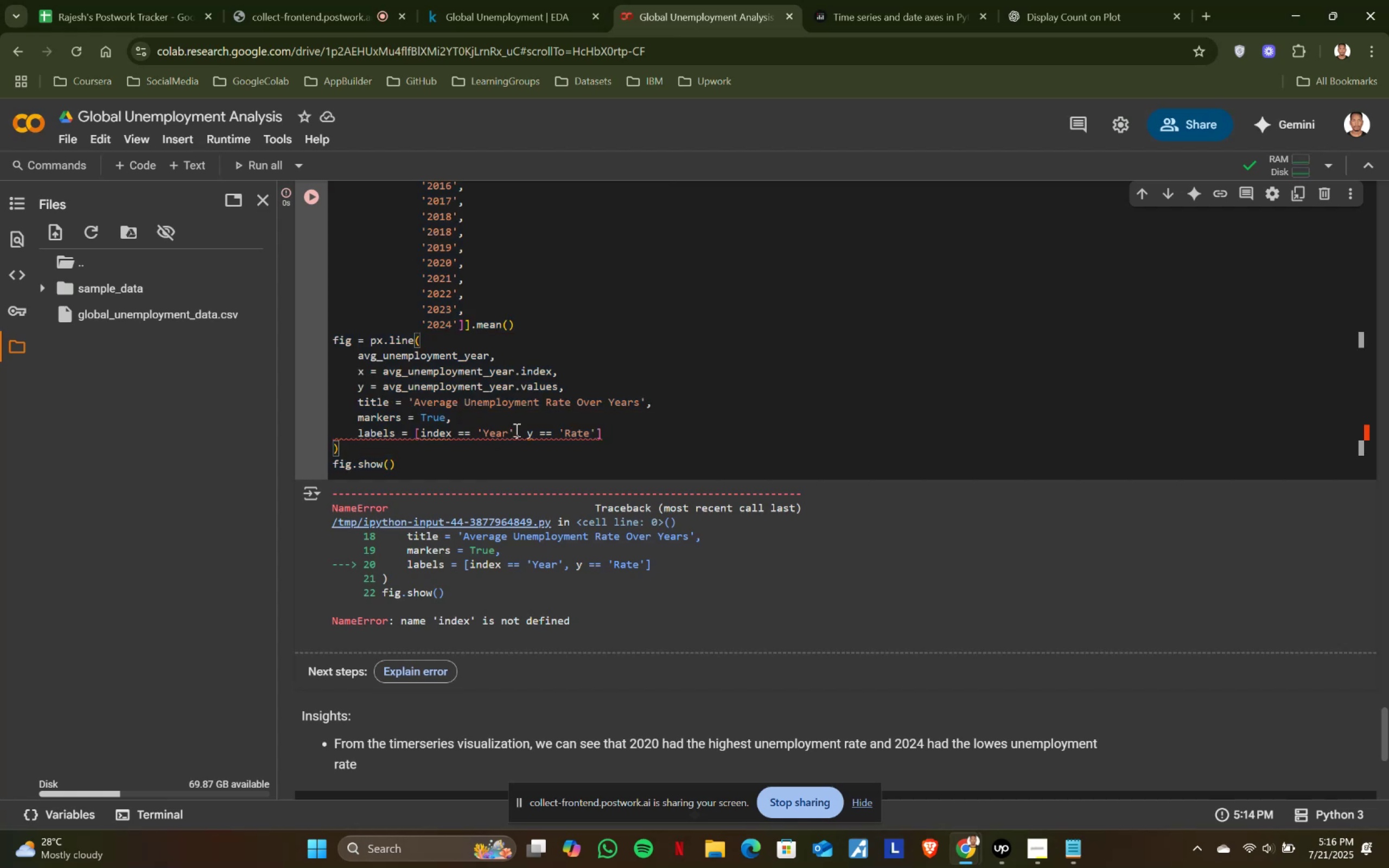 
left_click_drag(start_coordinate=[514, 429], to_coordinate=[421, 438])
 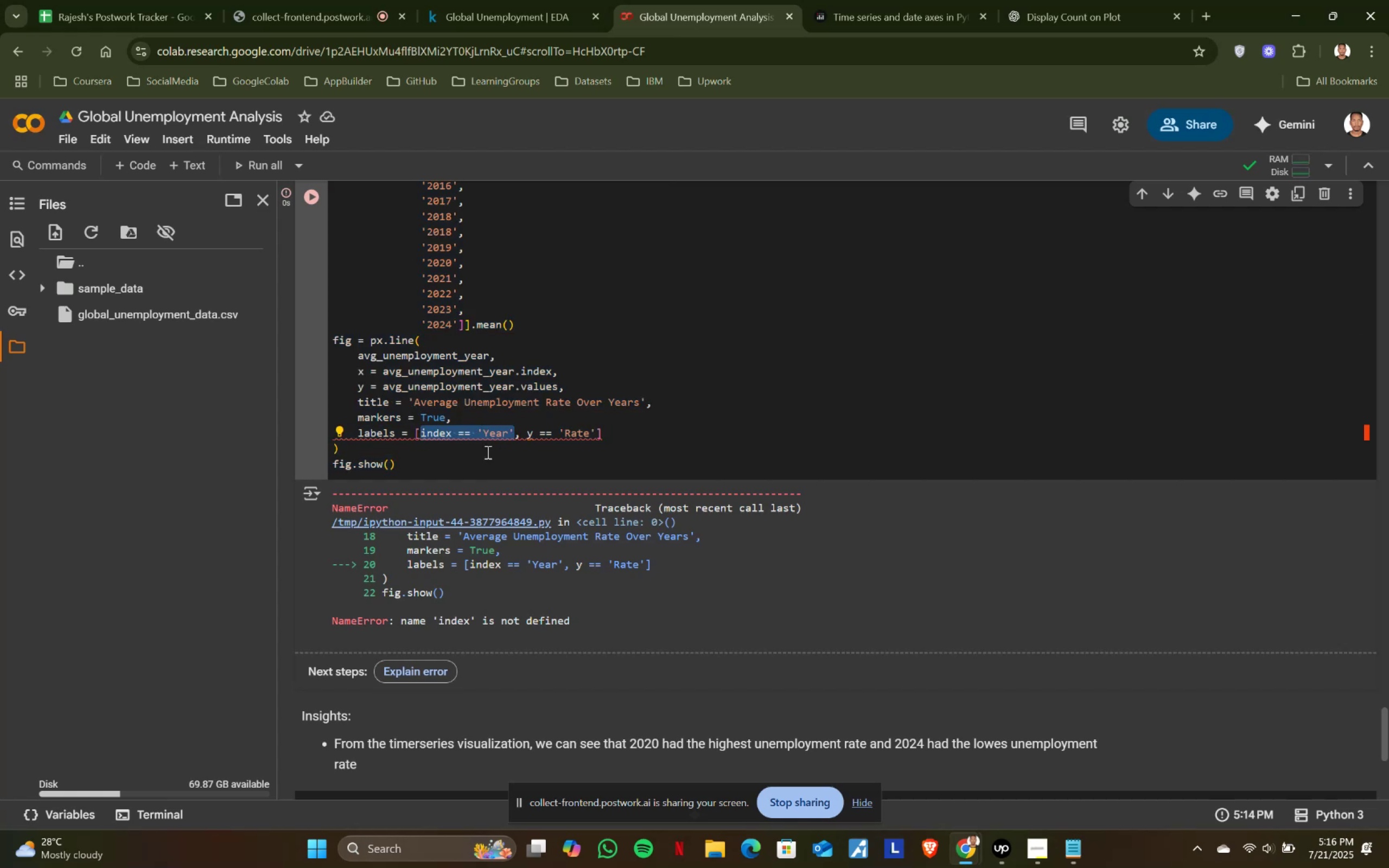 
type('year)
 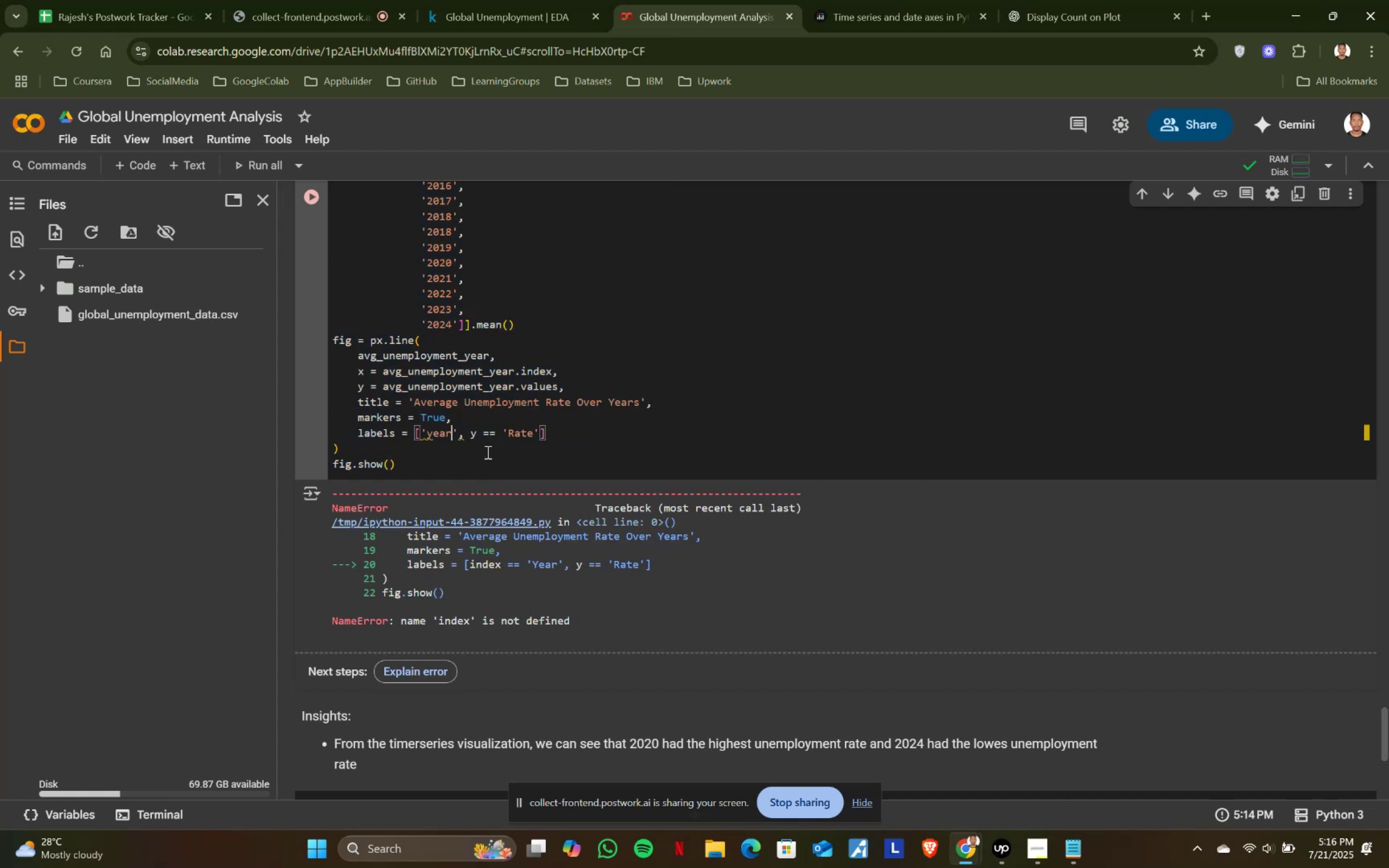 
key(ArrowRight)
 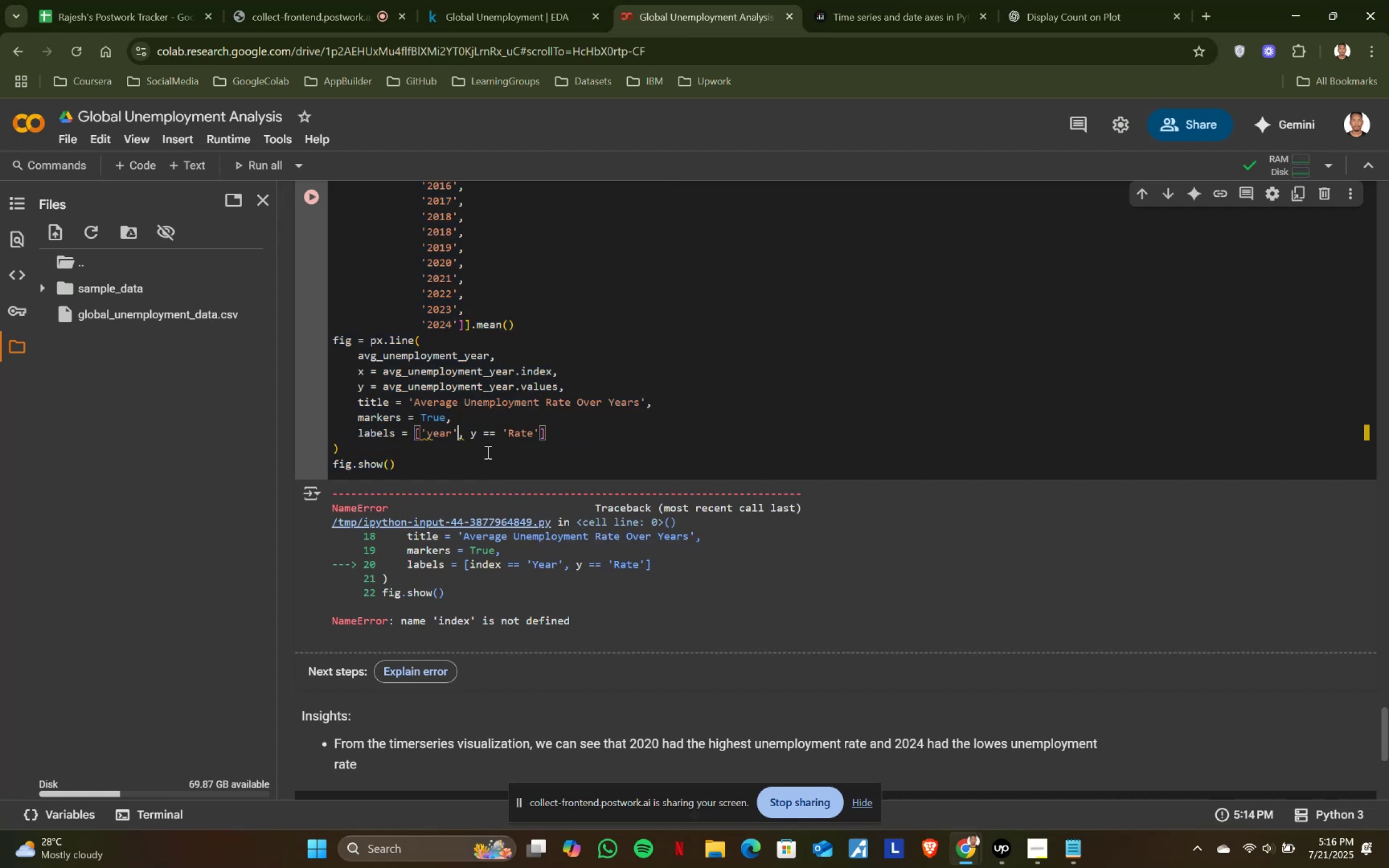 
type(: 'Yr)
key(Backspace)
type(a)
key(Backspace)
key(Backspace)
type(ear)
 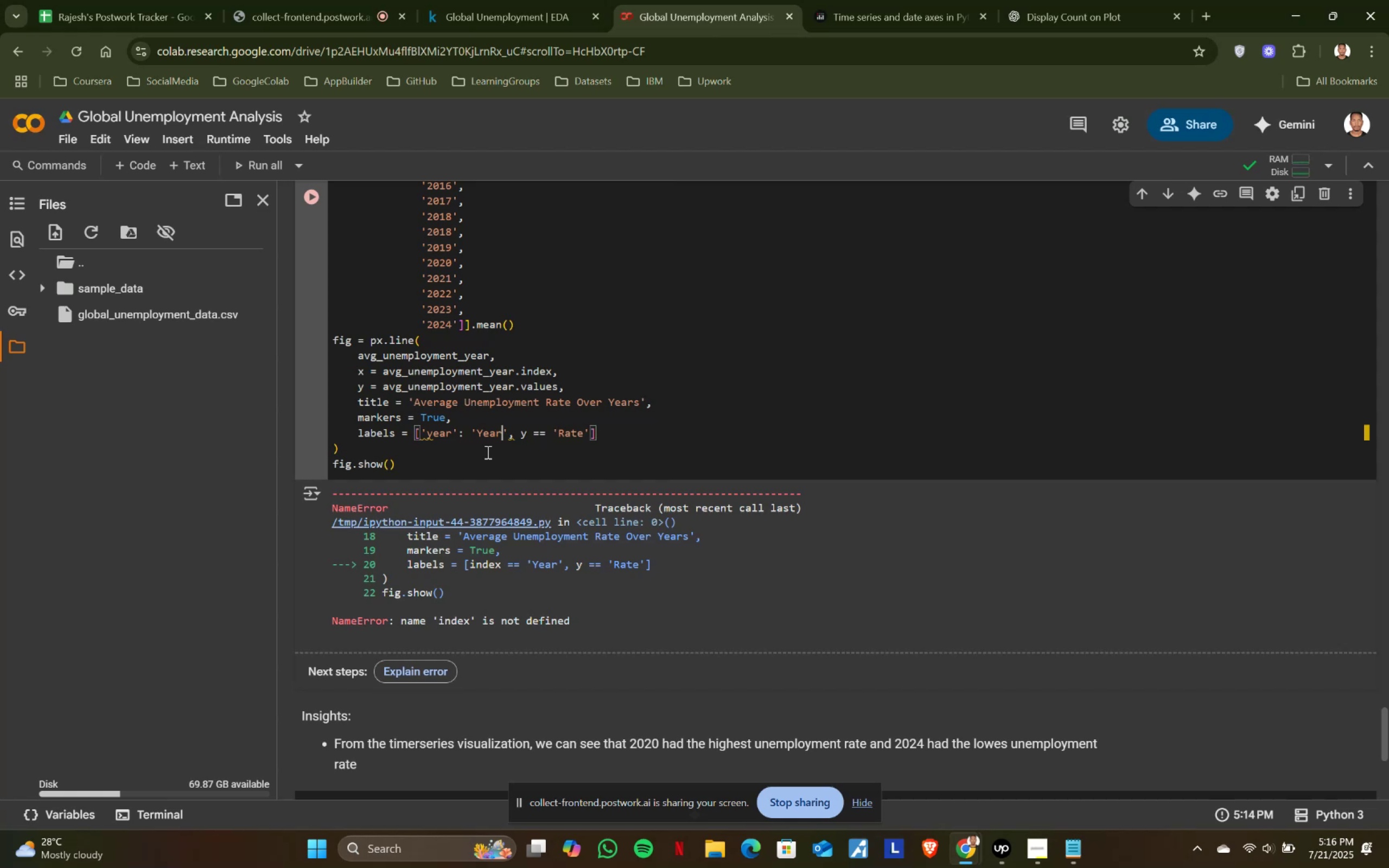 
key(ArrowRight)
 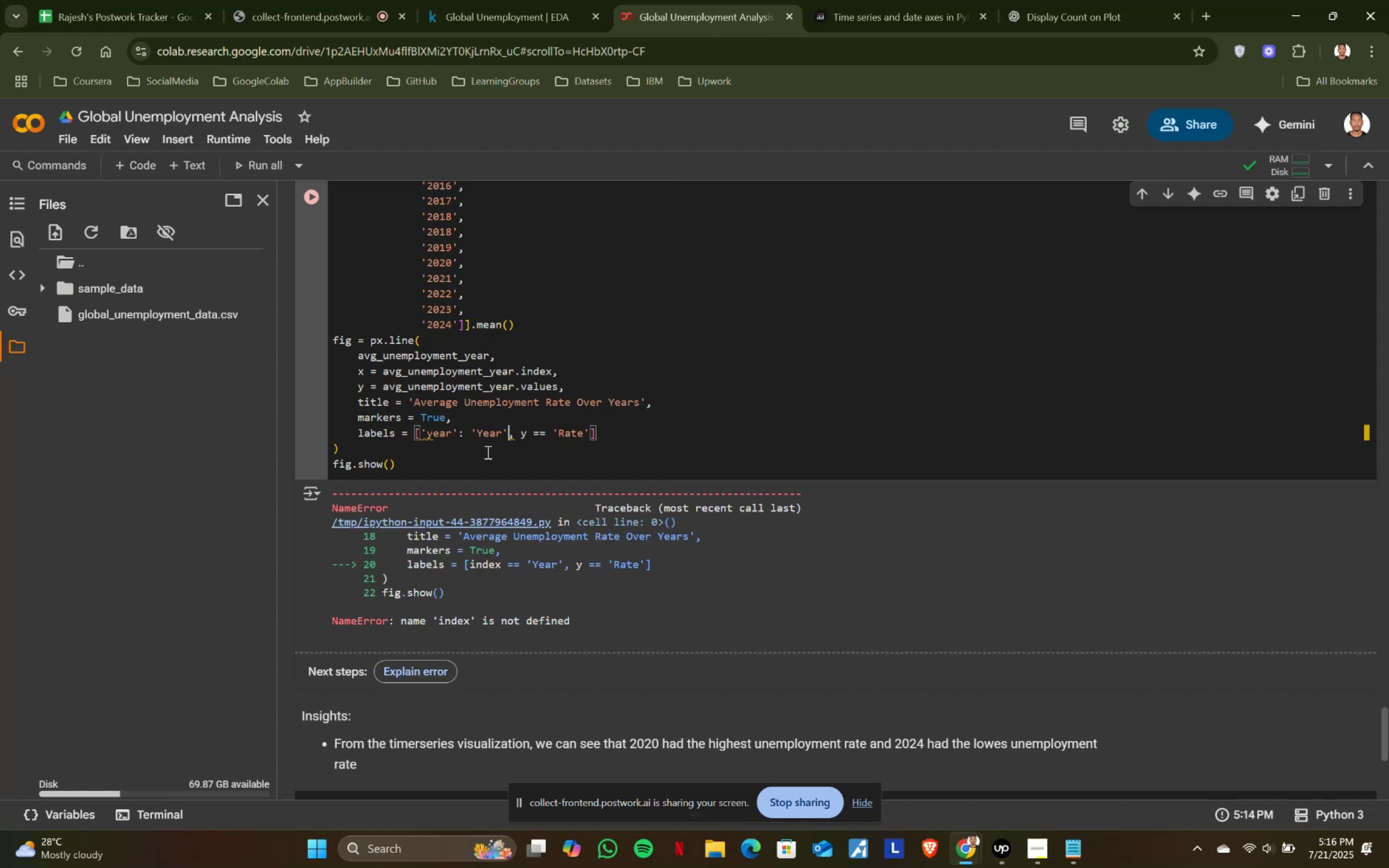 
key(ArrowRight)
 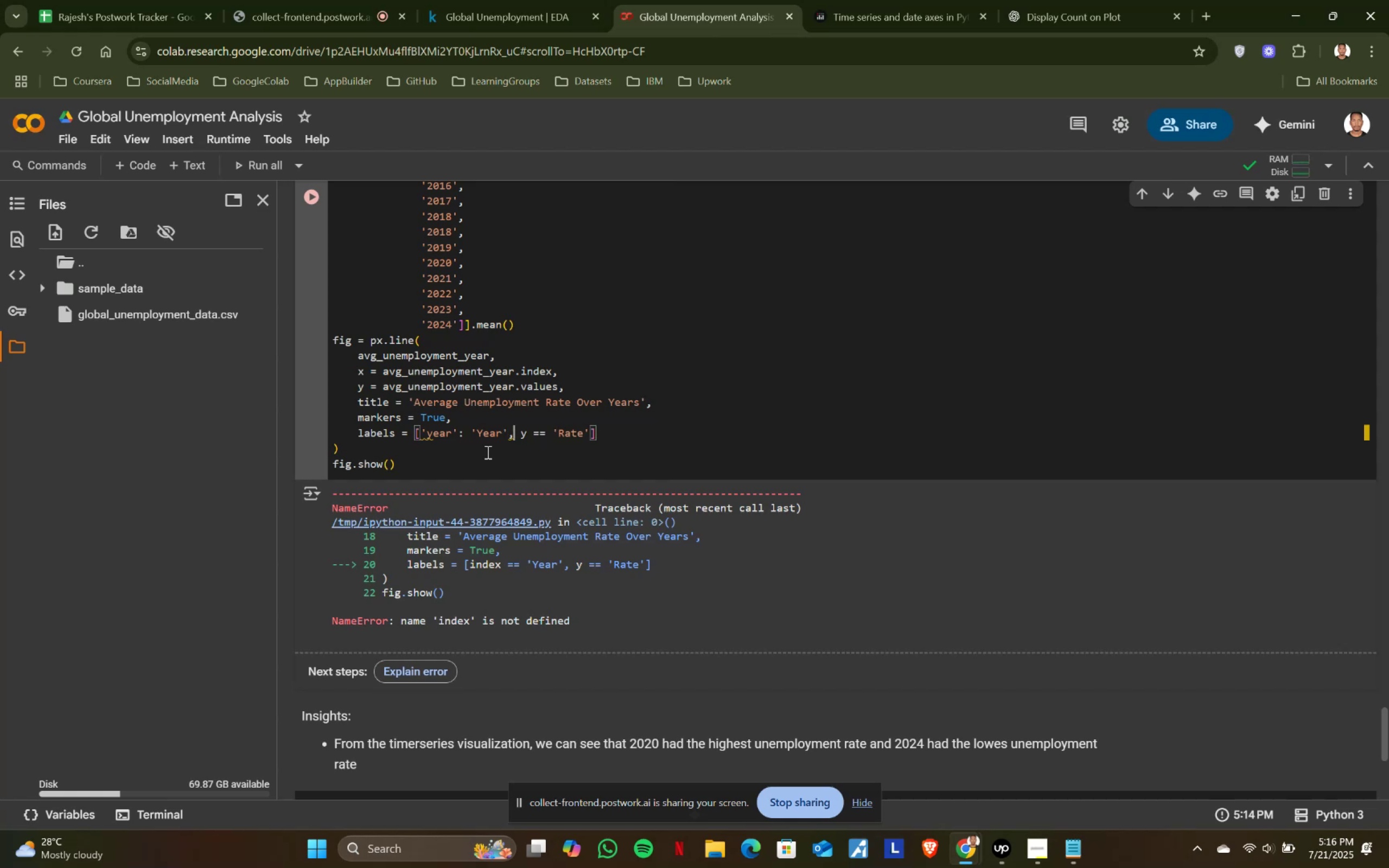 
key(ArrowRight)
 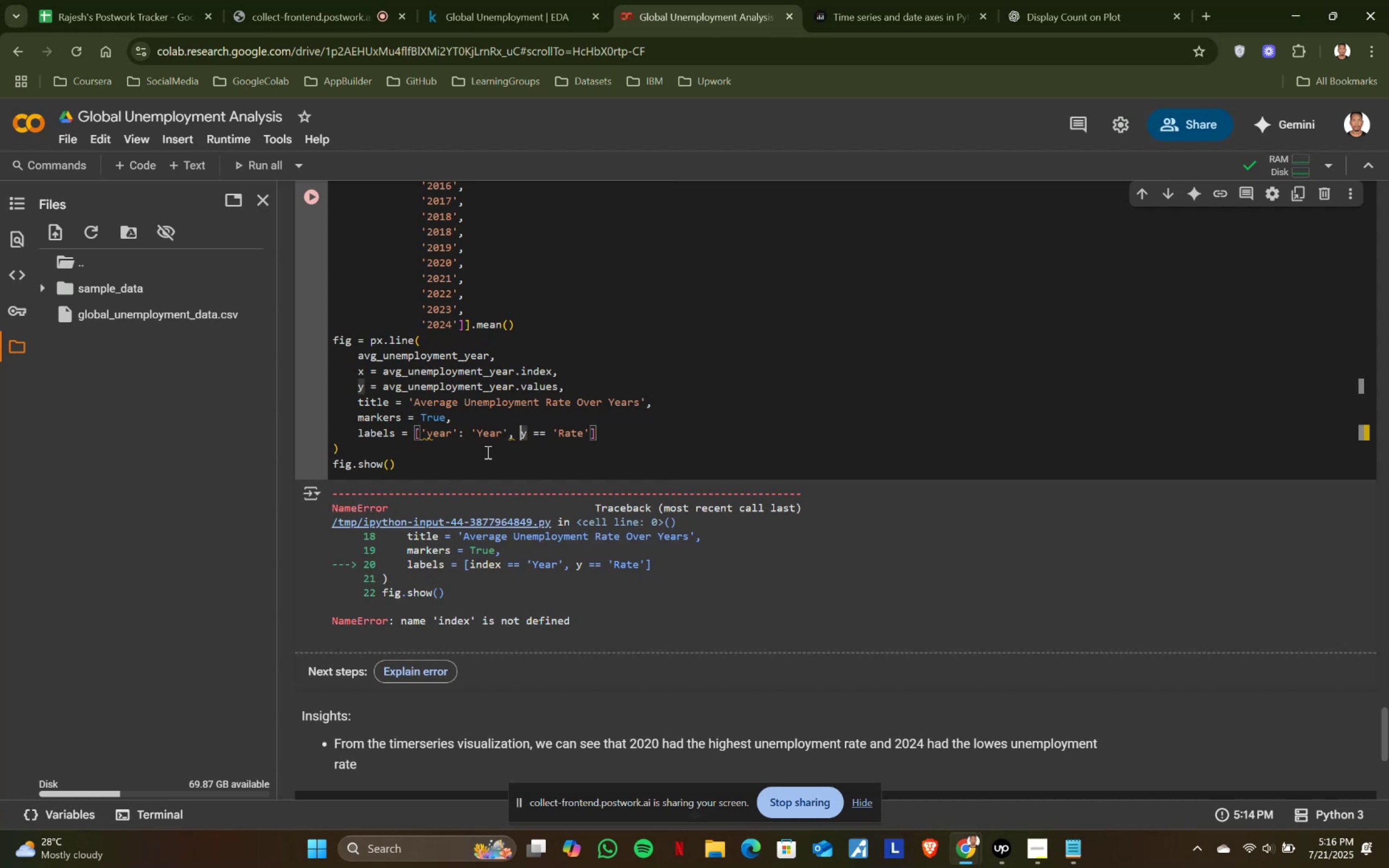 
key(Delete)
 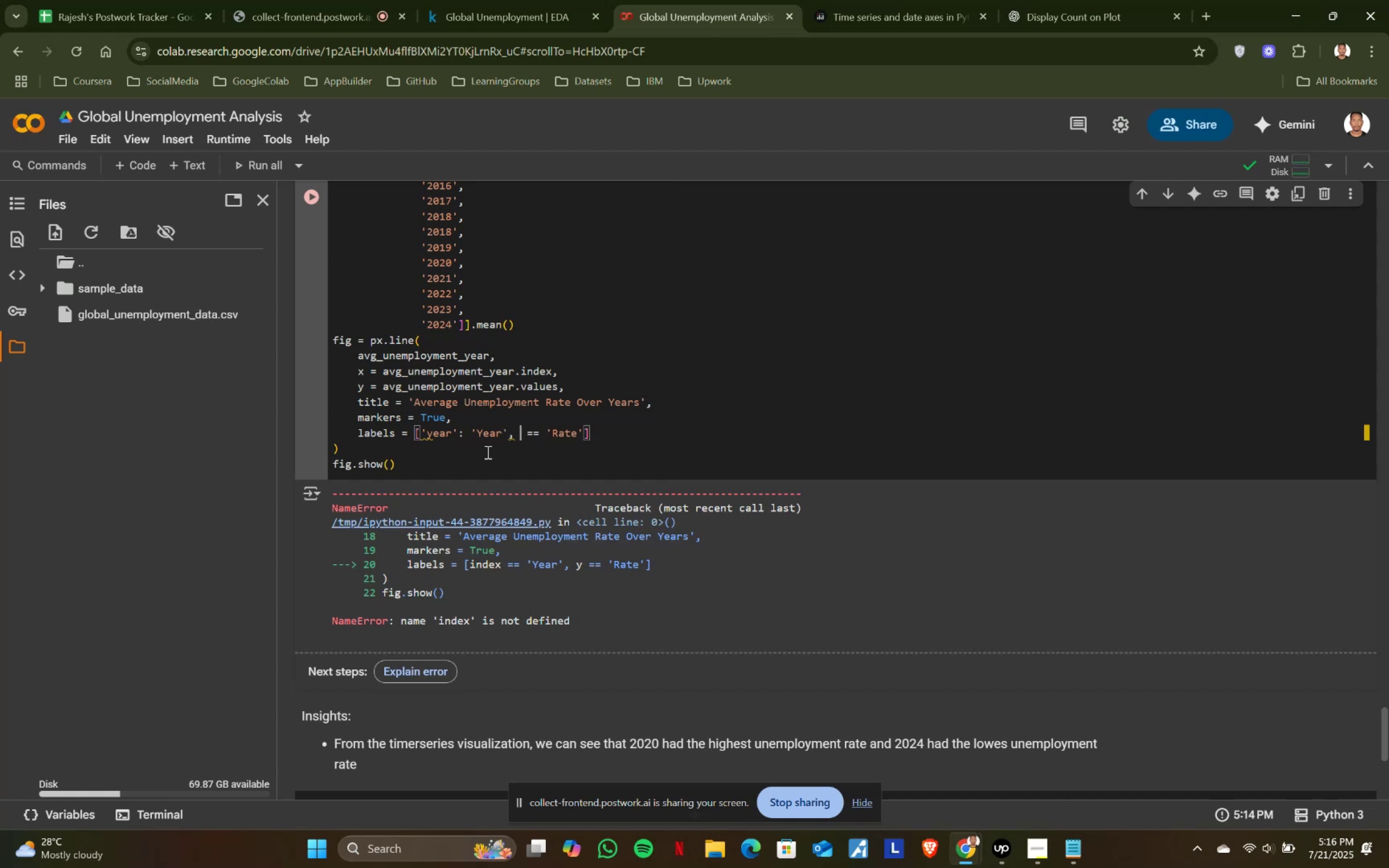 
key(Delete)
 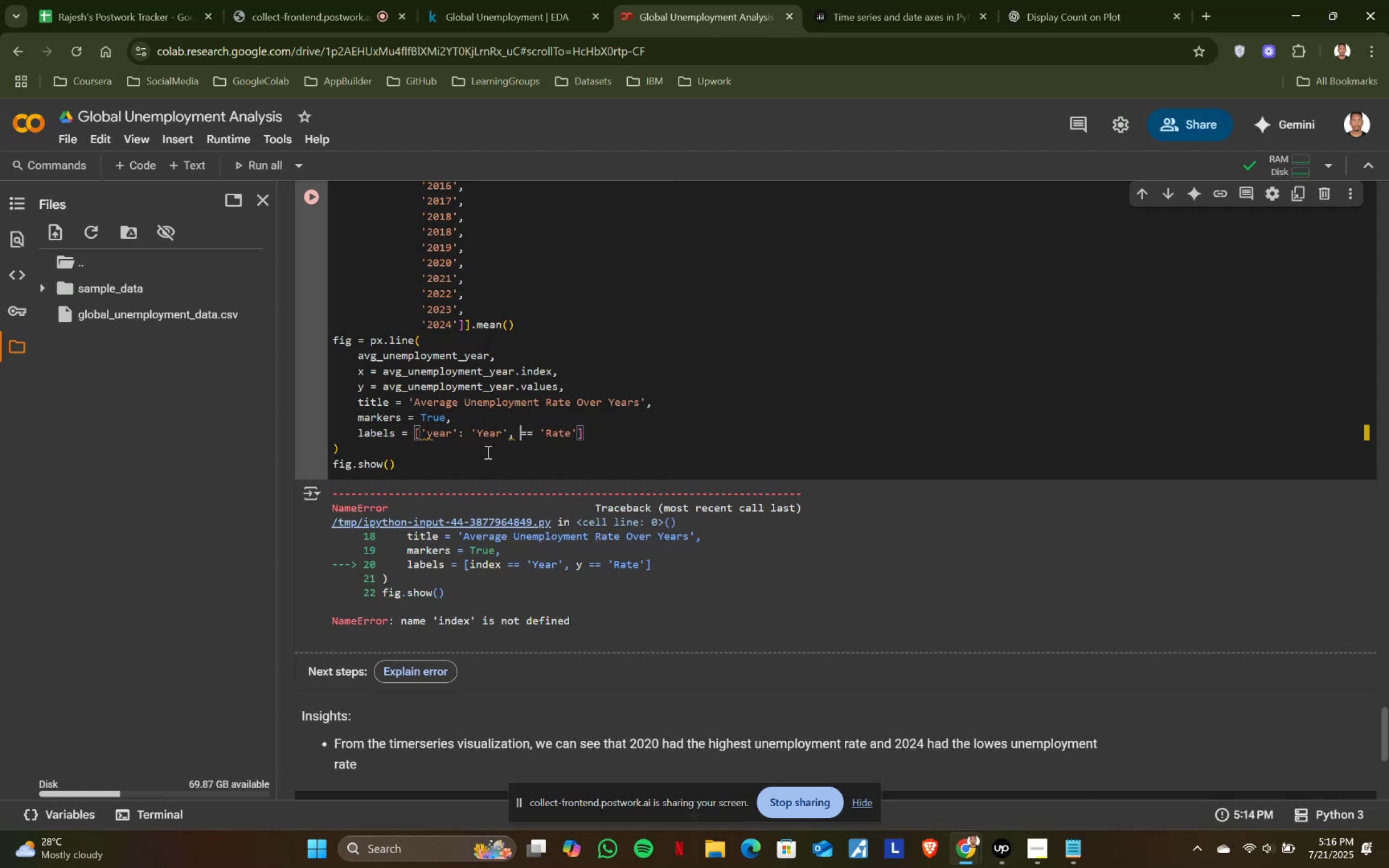 
key(Delete)
 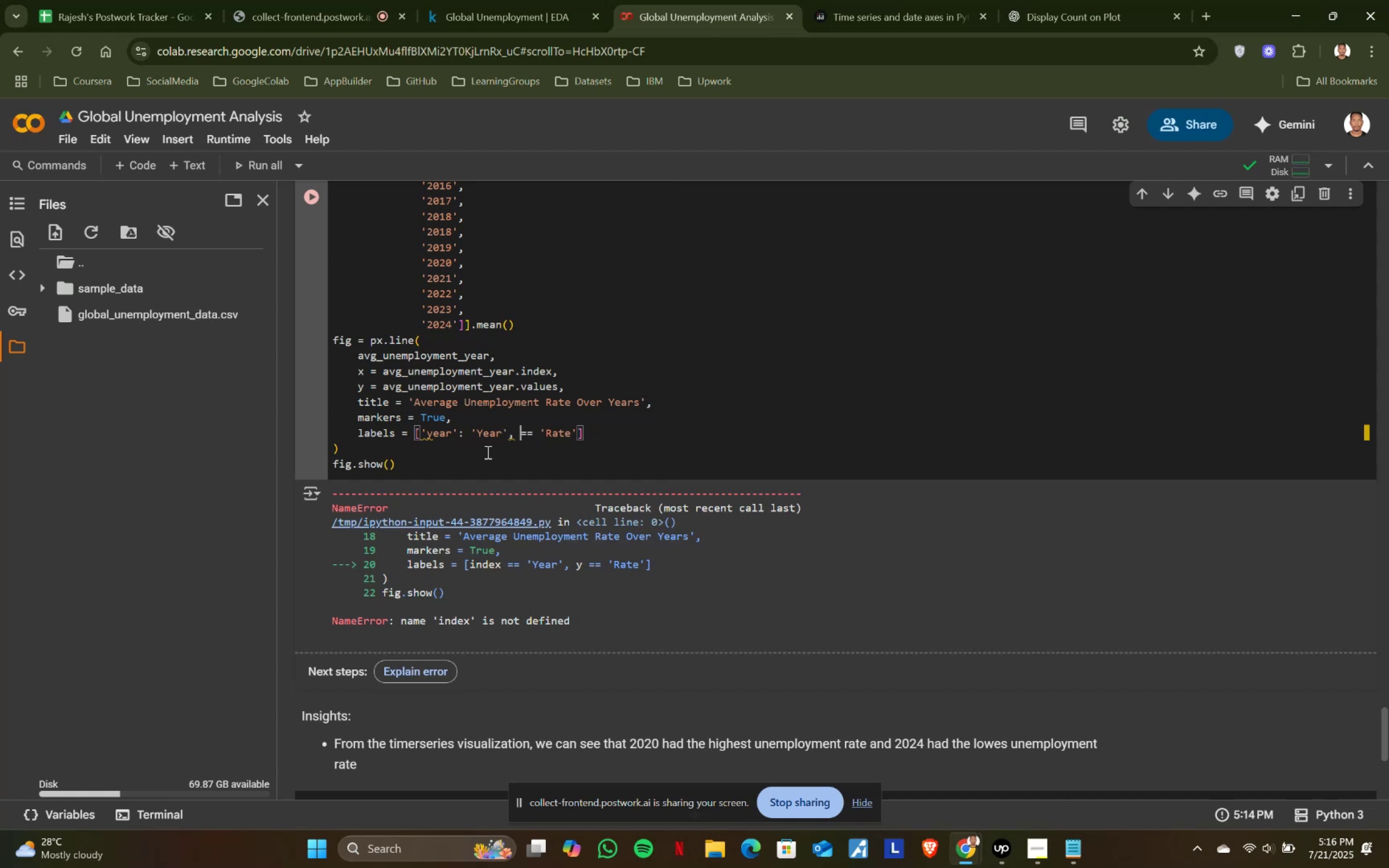 
key(Delete)
 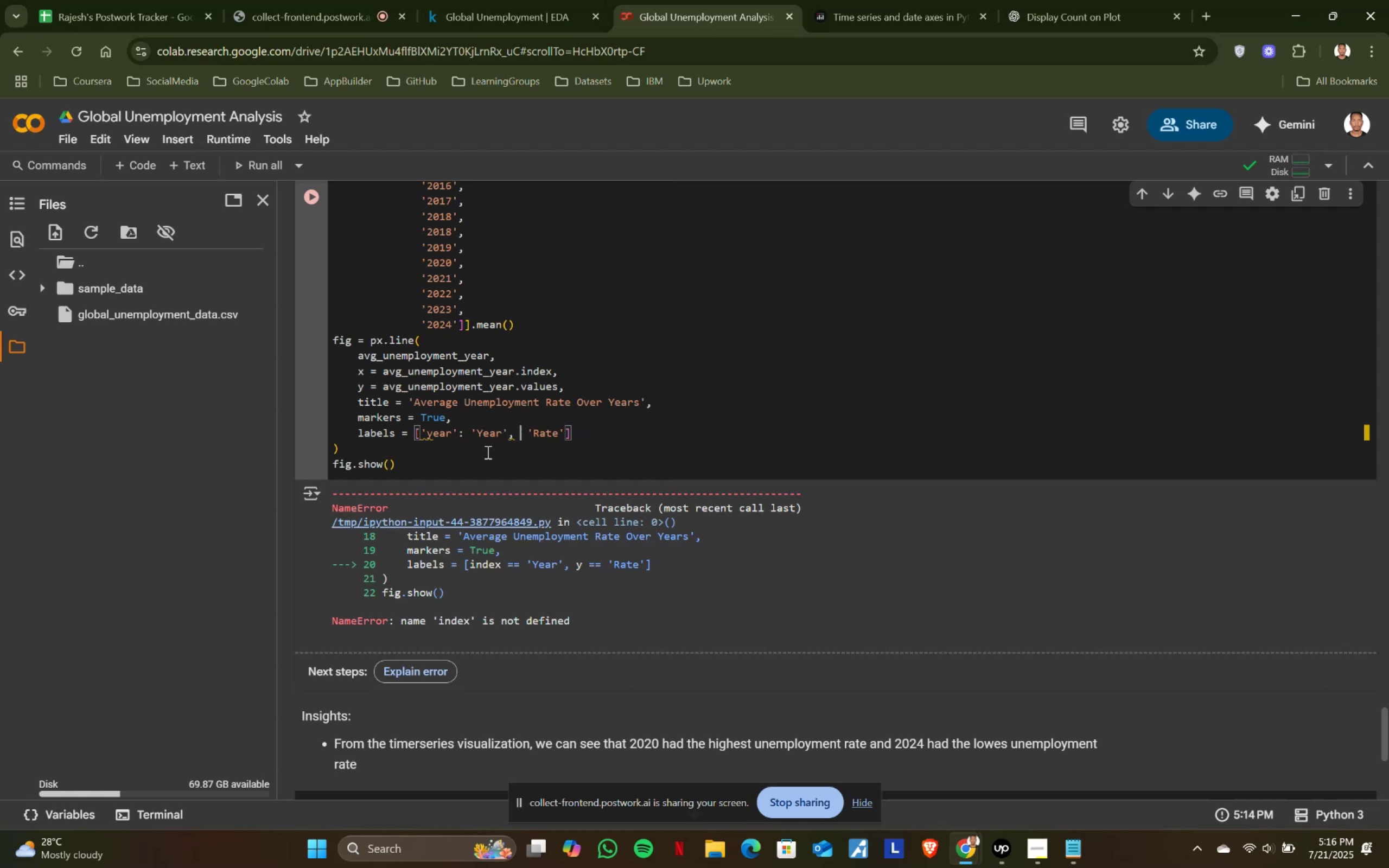 
key(Delete)
 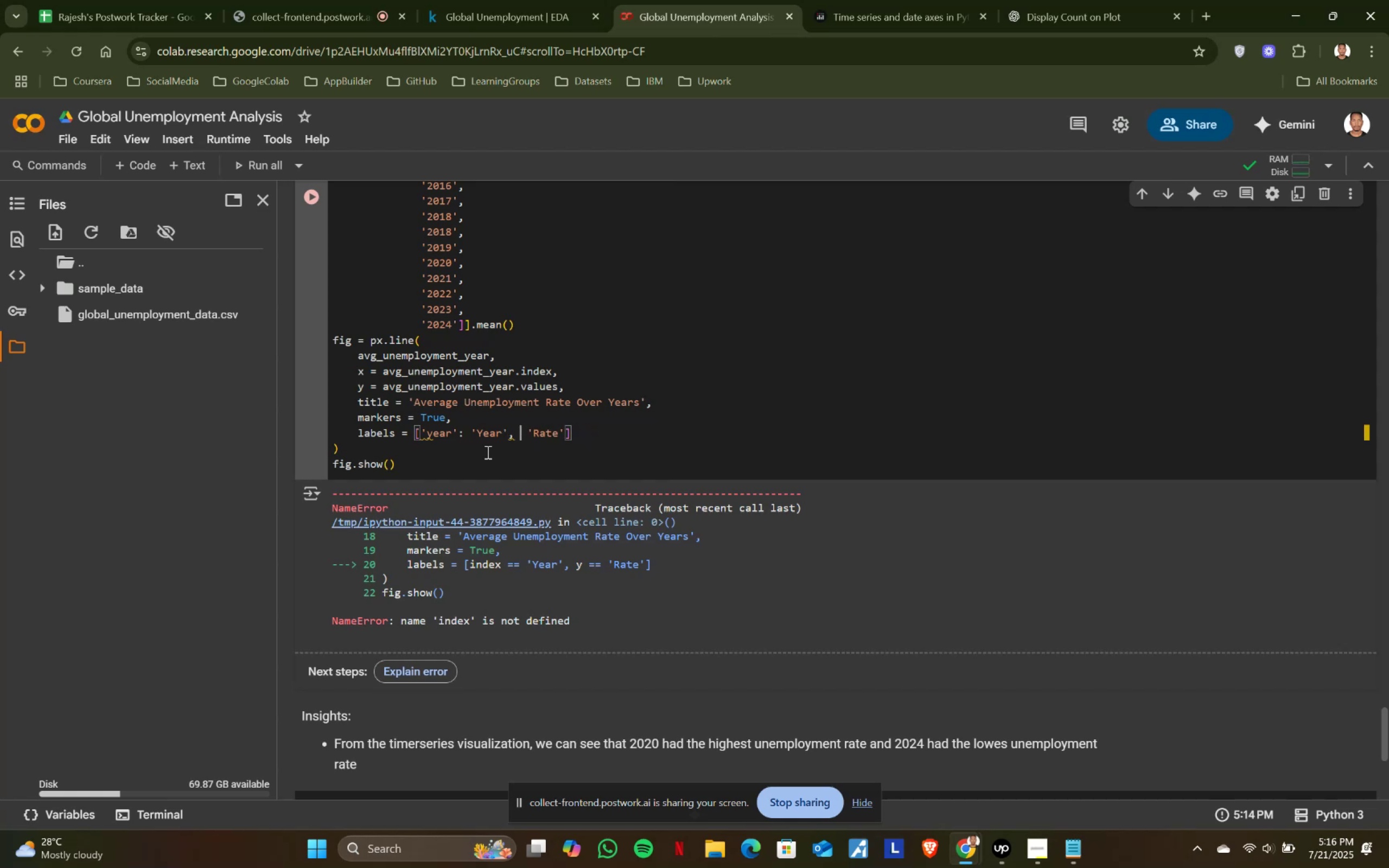 
key(Delete)
 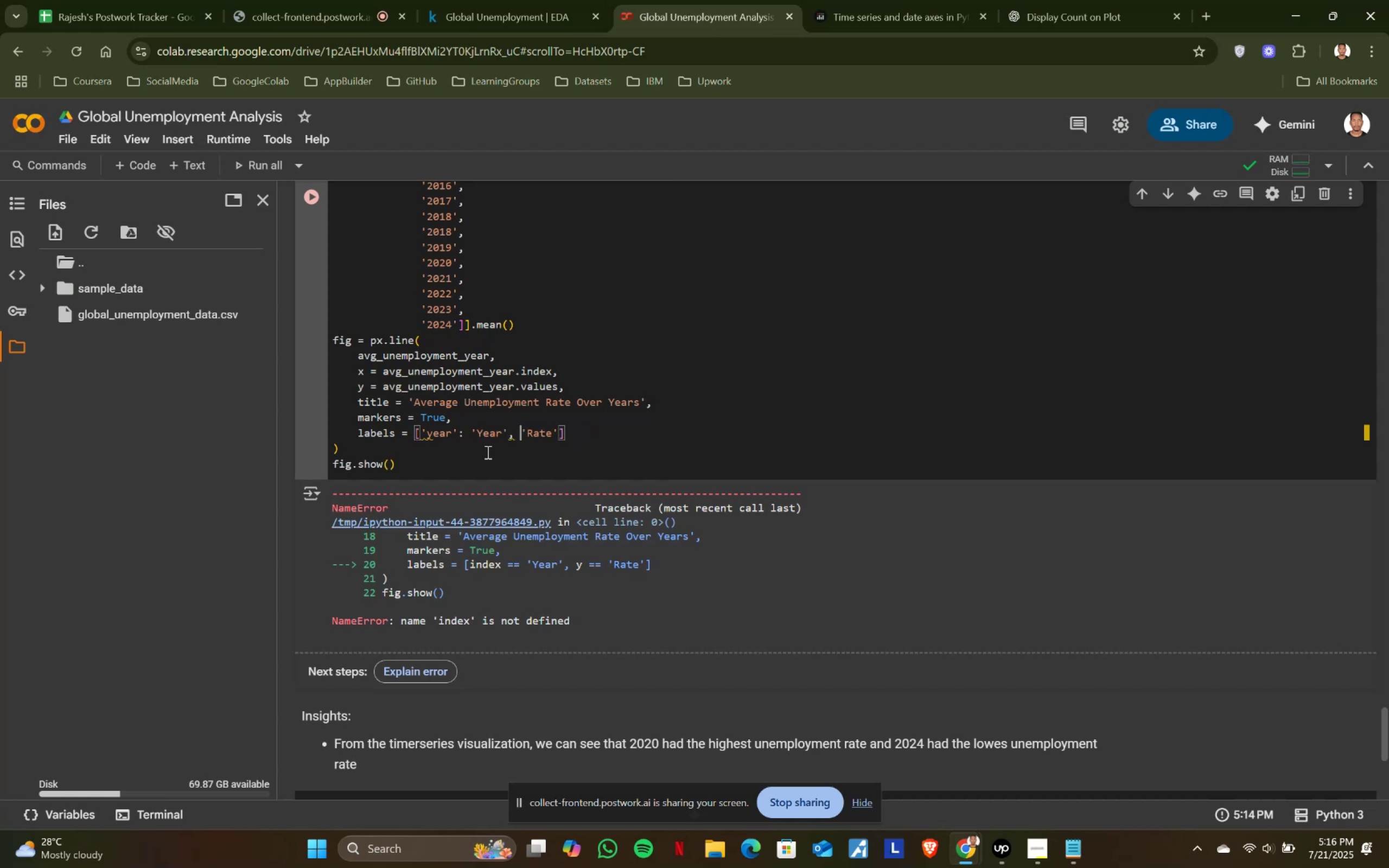 
key(Delete)
 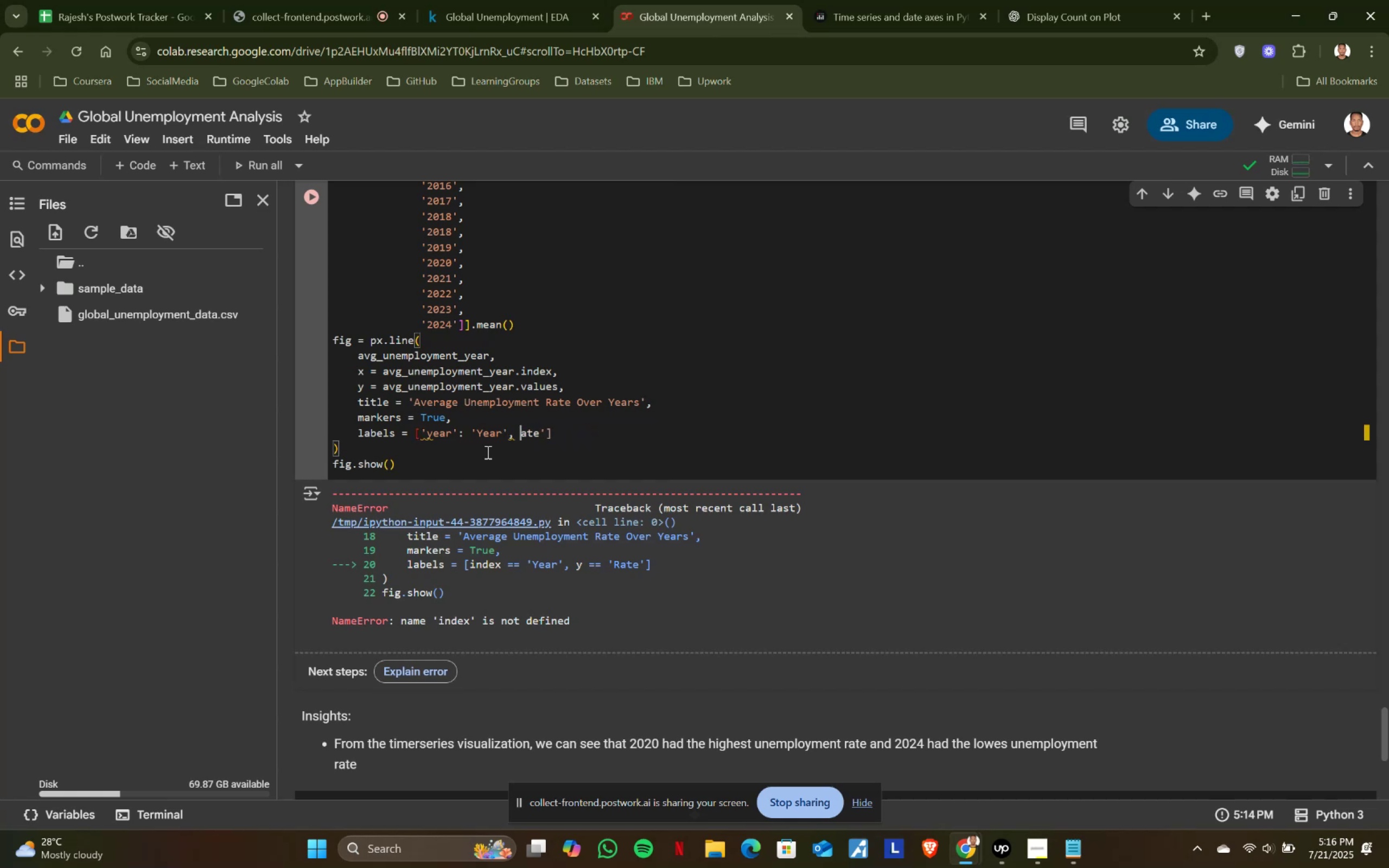 
key(Delete)
 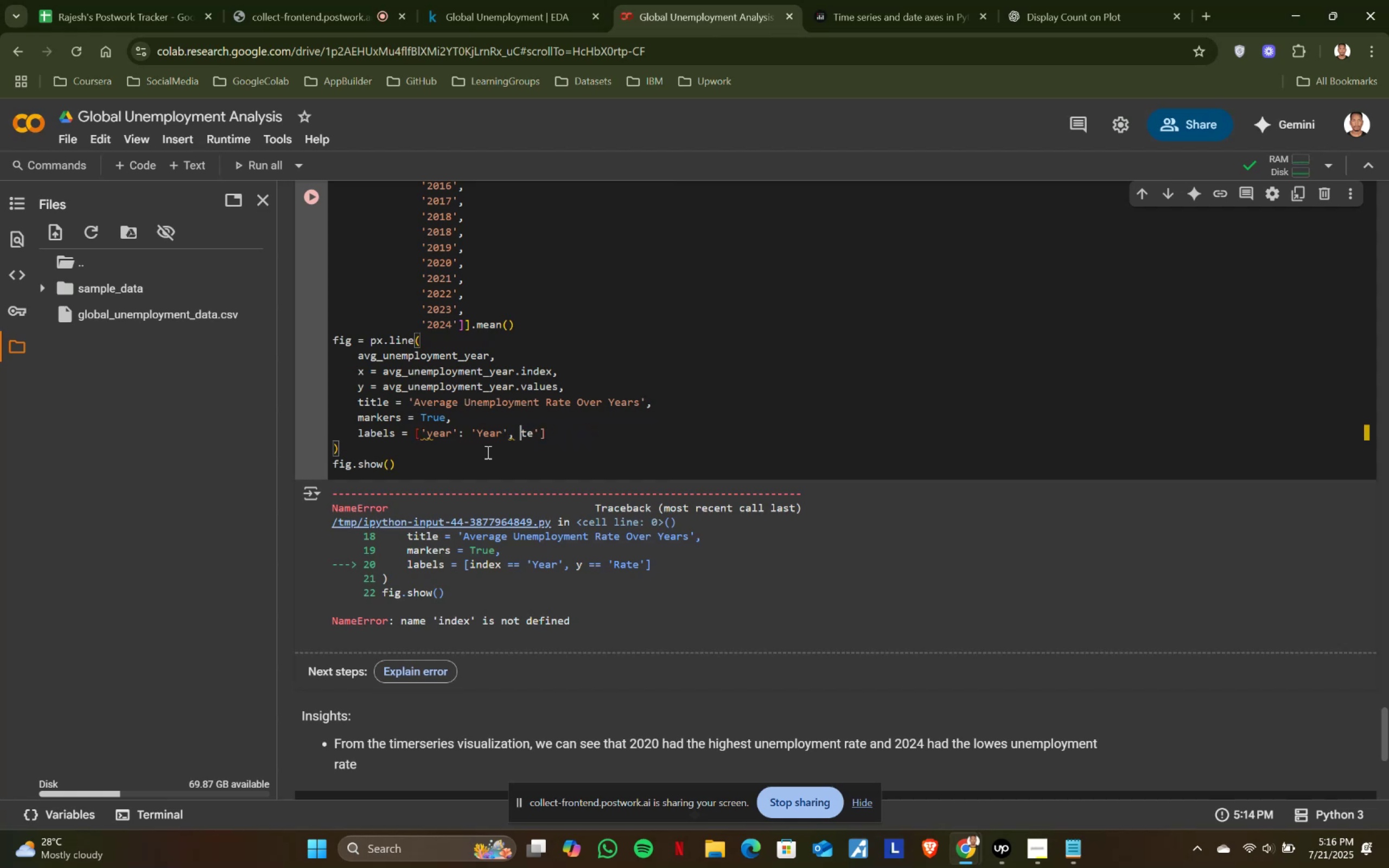 
key(Delete)
 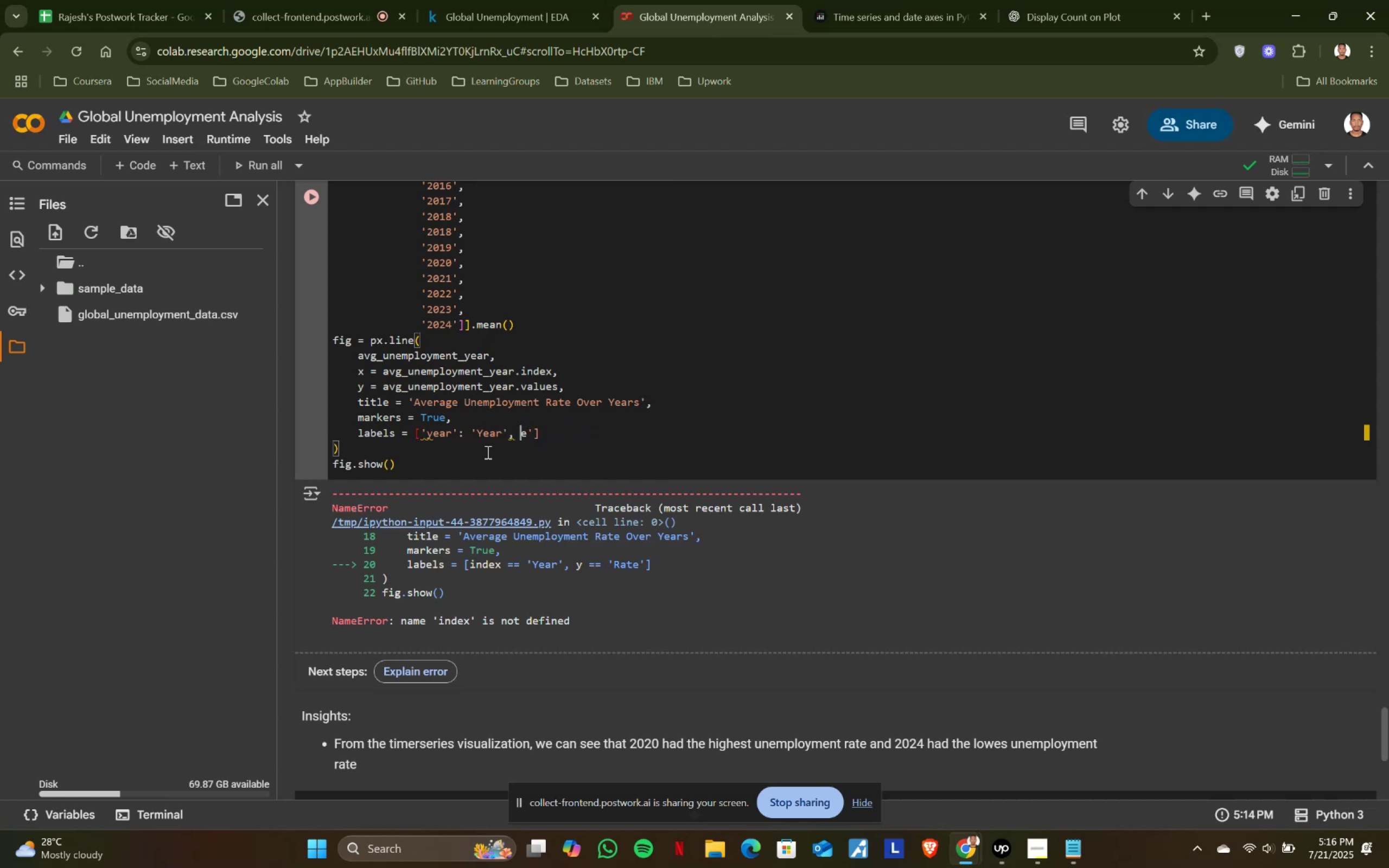 
key(Delete)
 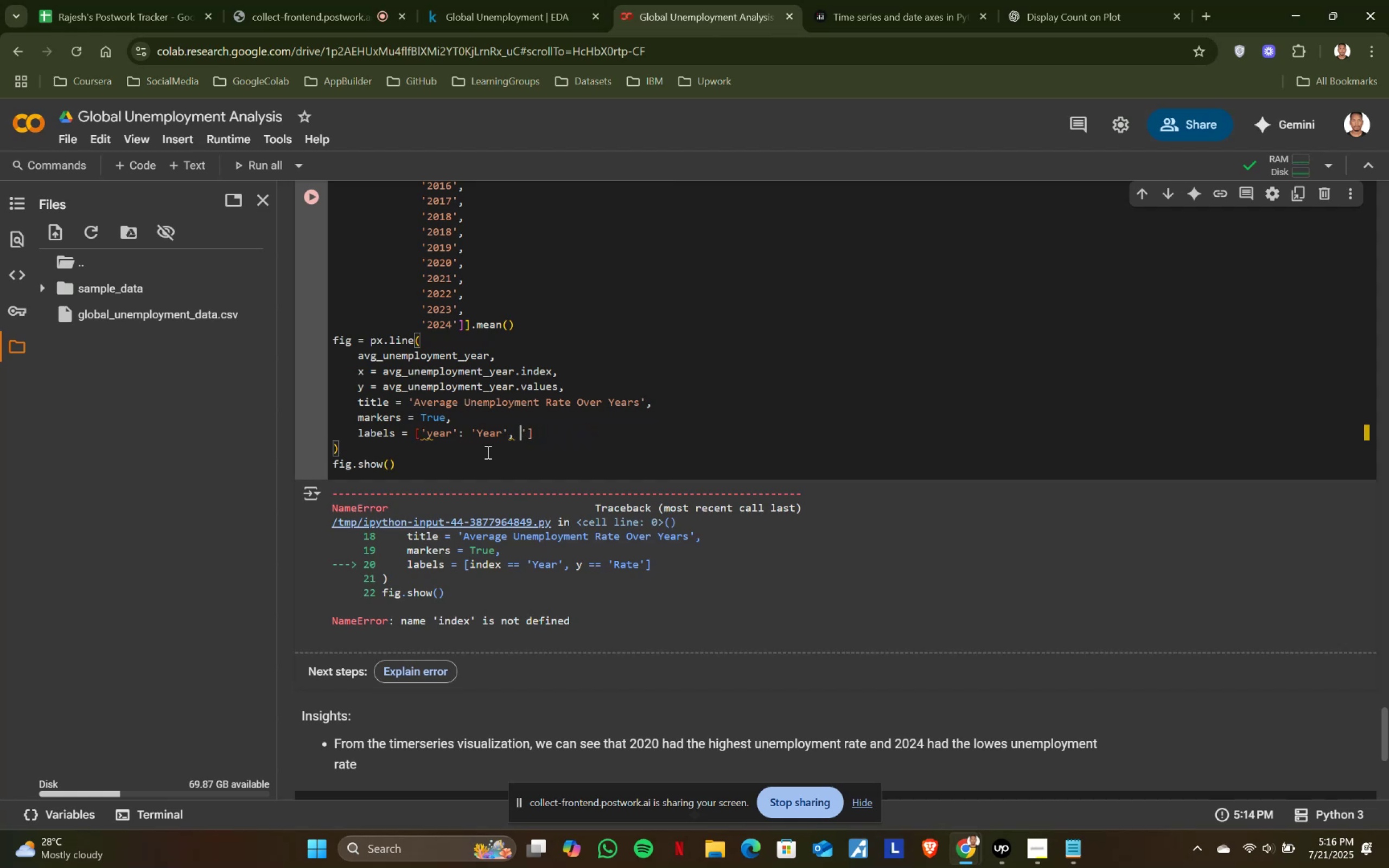 
key(Delete)
 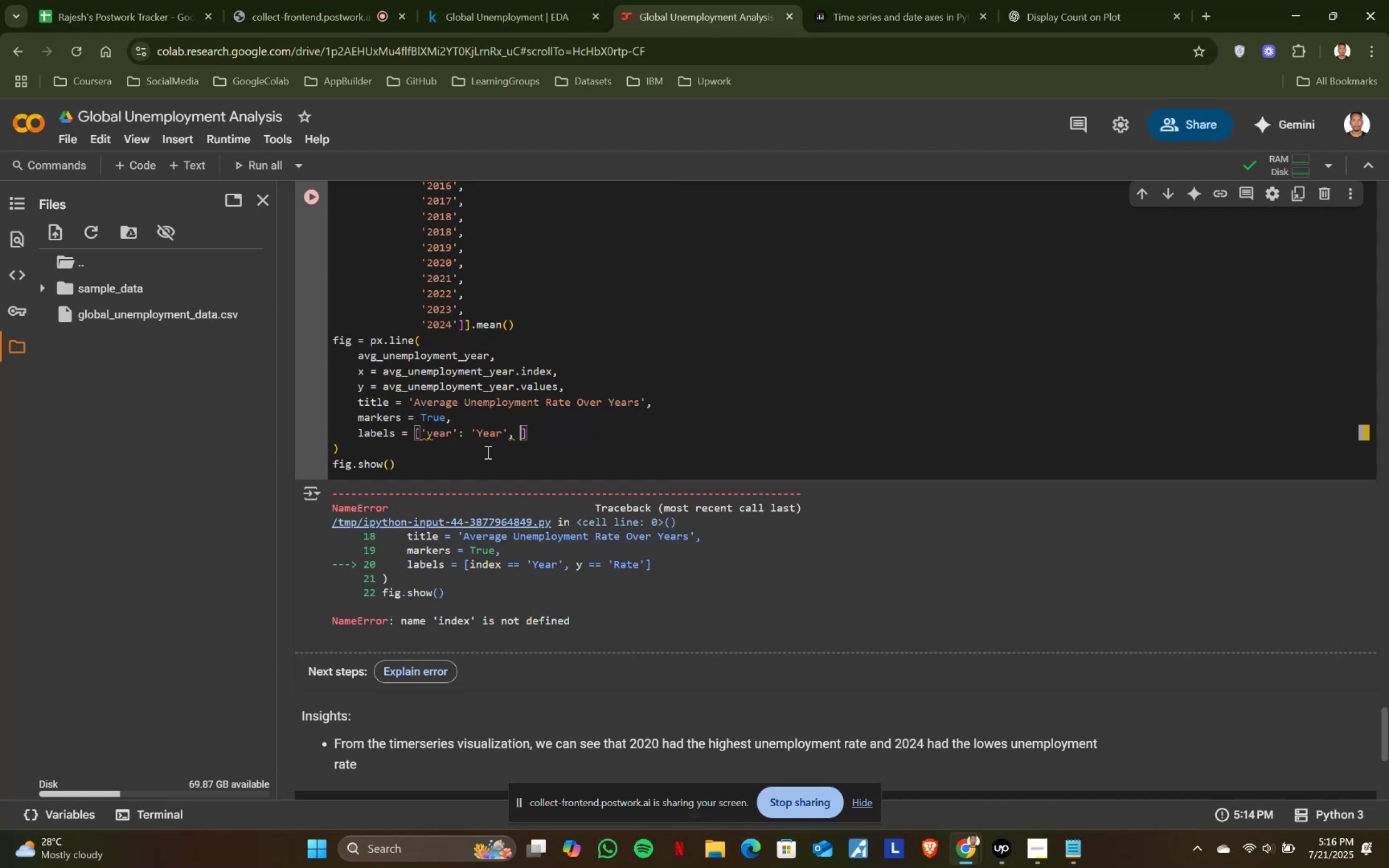 
key(Quote)
 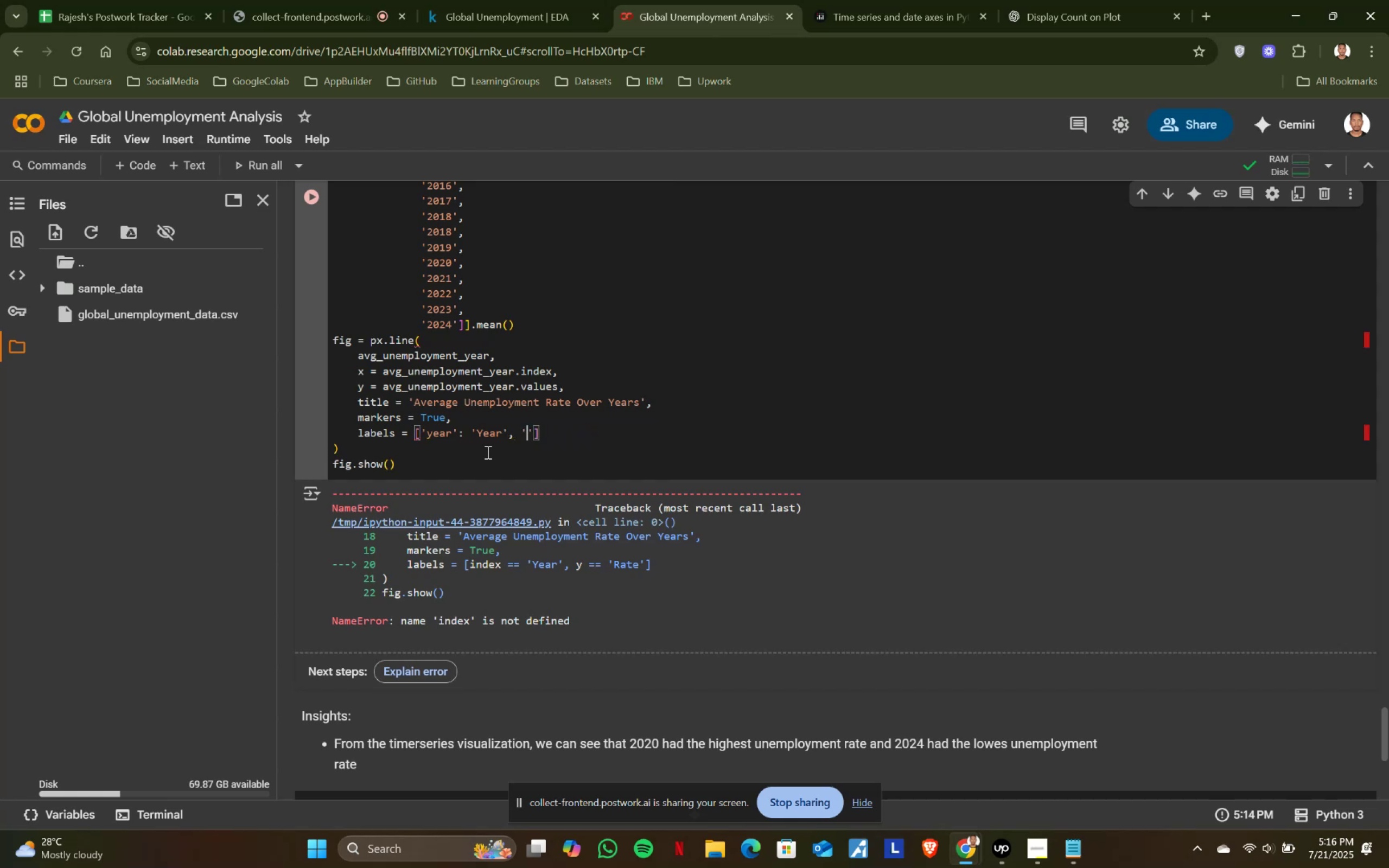 
wait(6.1)
 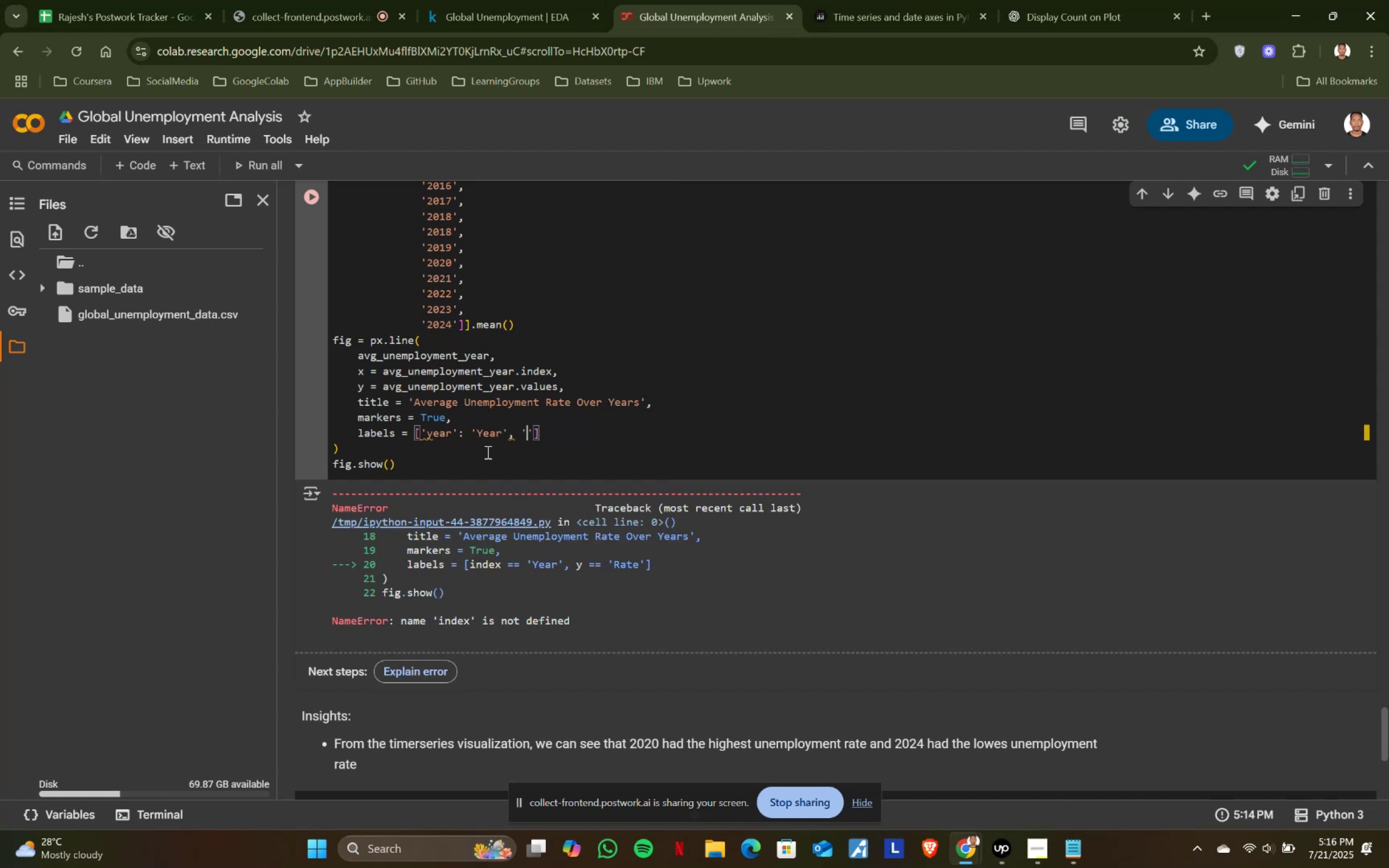 
key(A)
 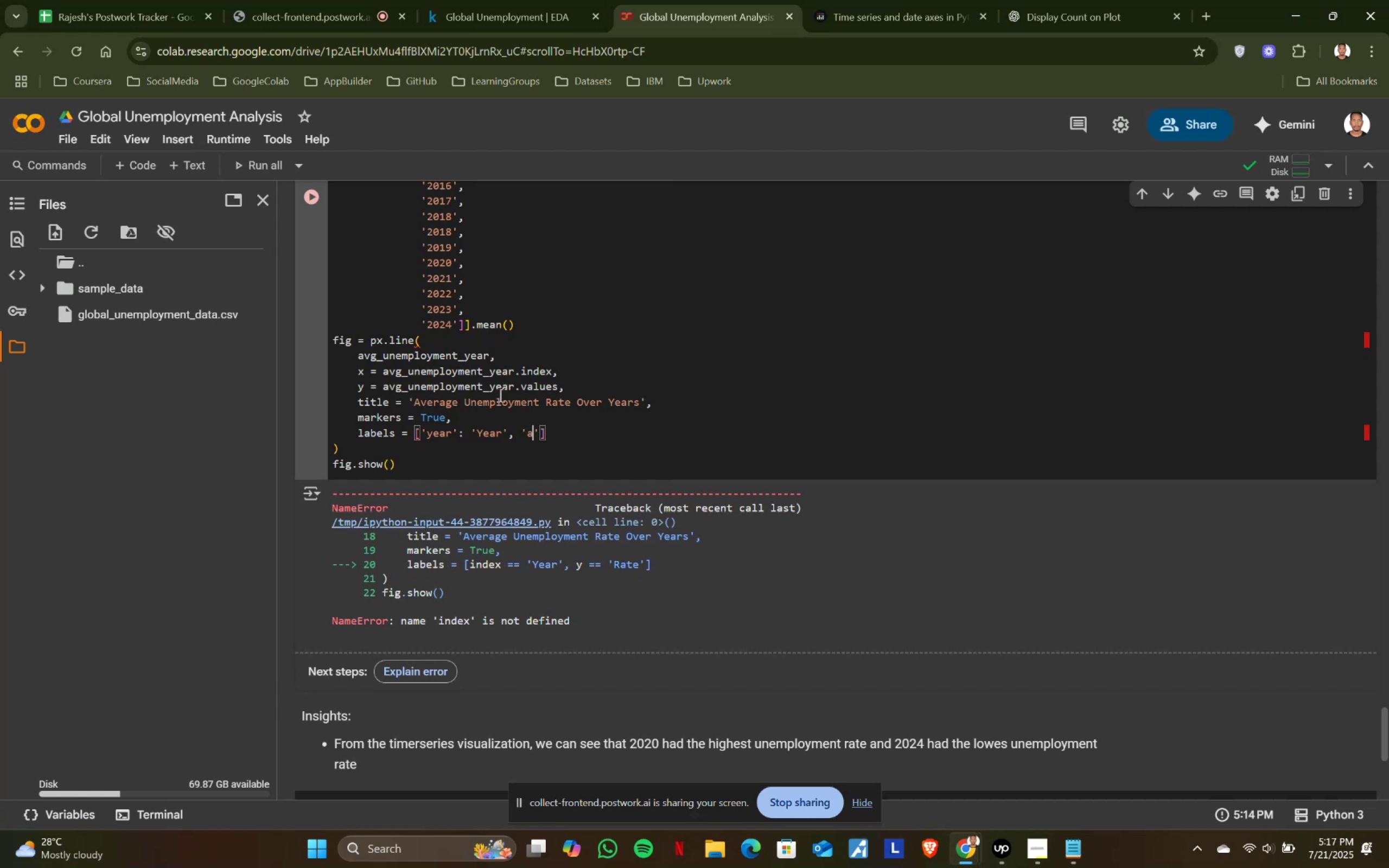 
left_click_drag(start_coordinate=[488, 355], to_coordinate=[360, 354])
 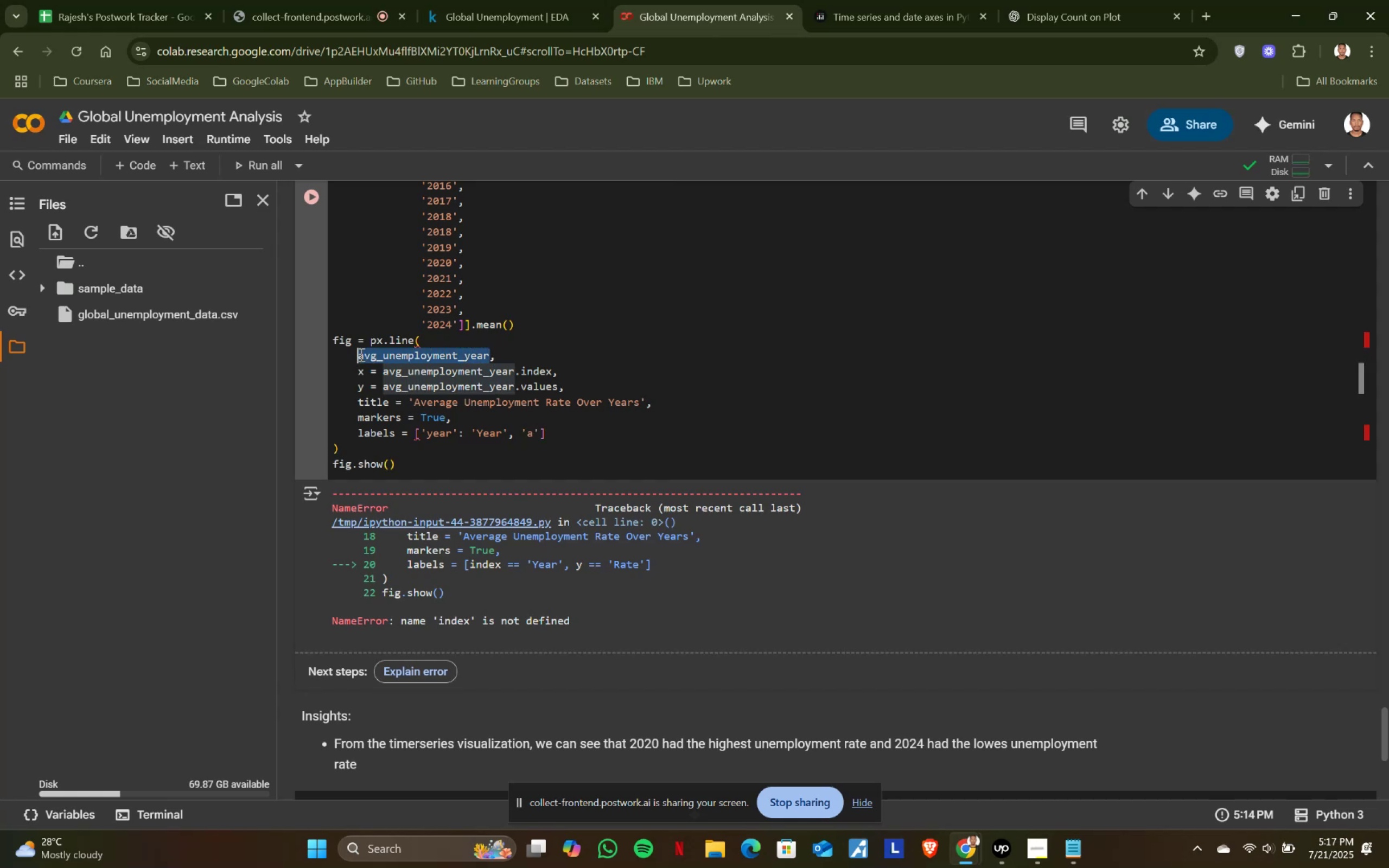 
key(Control+ControlLeft)
 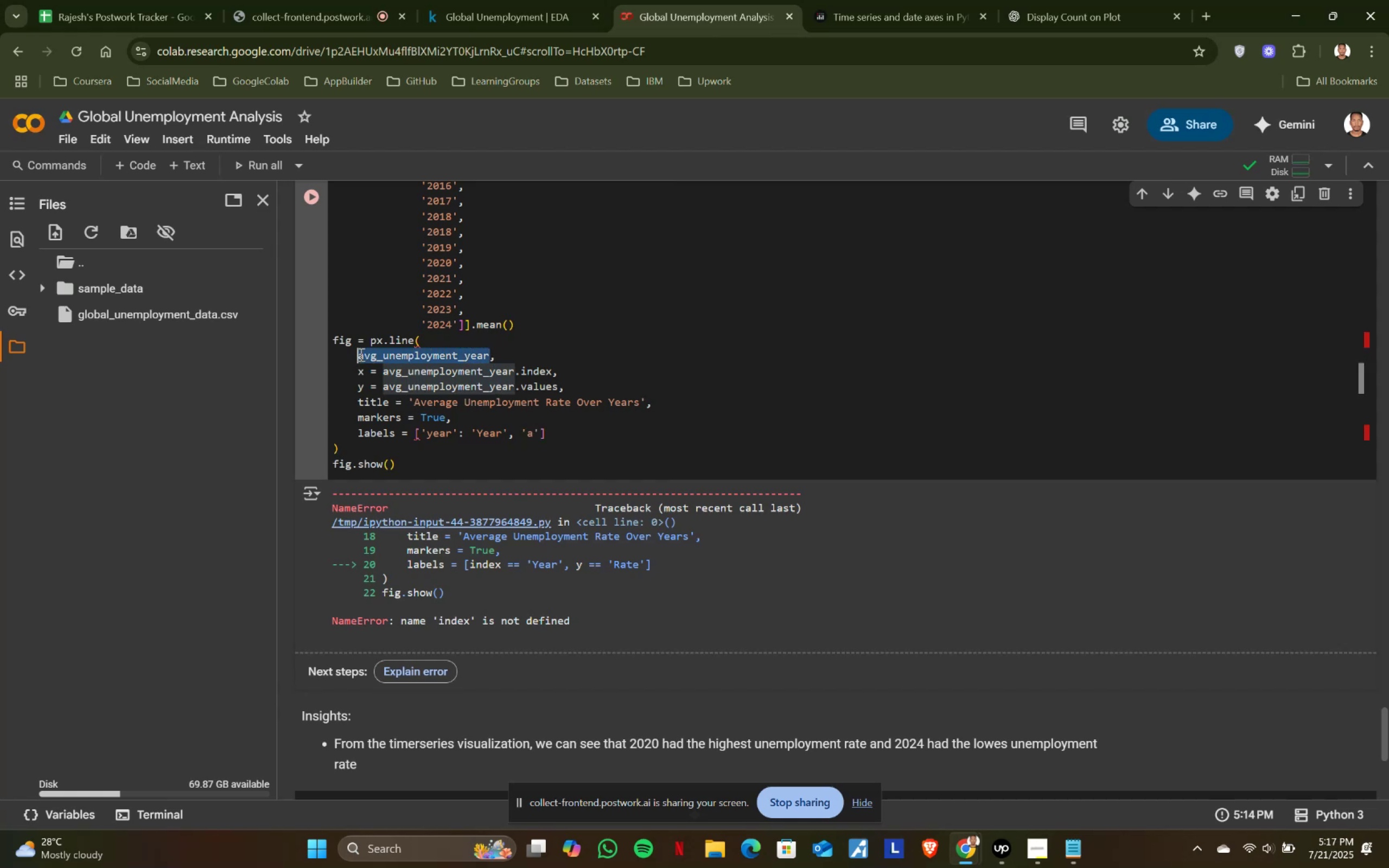 
key(Control+C)
 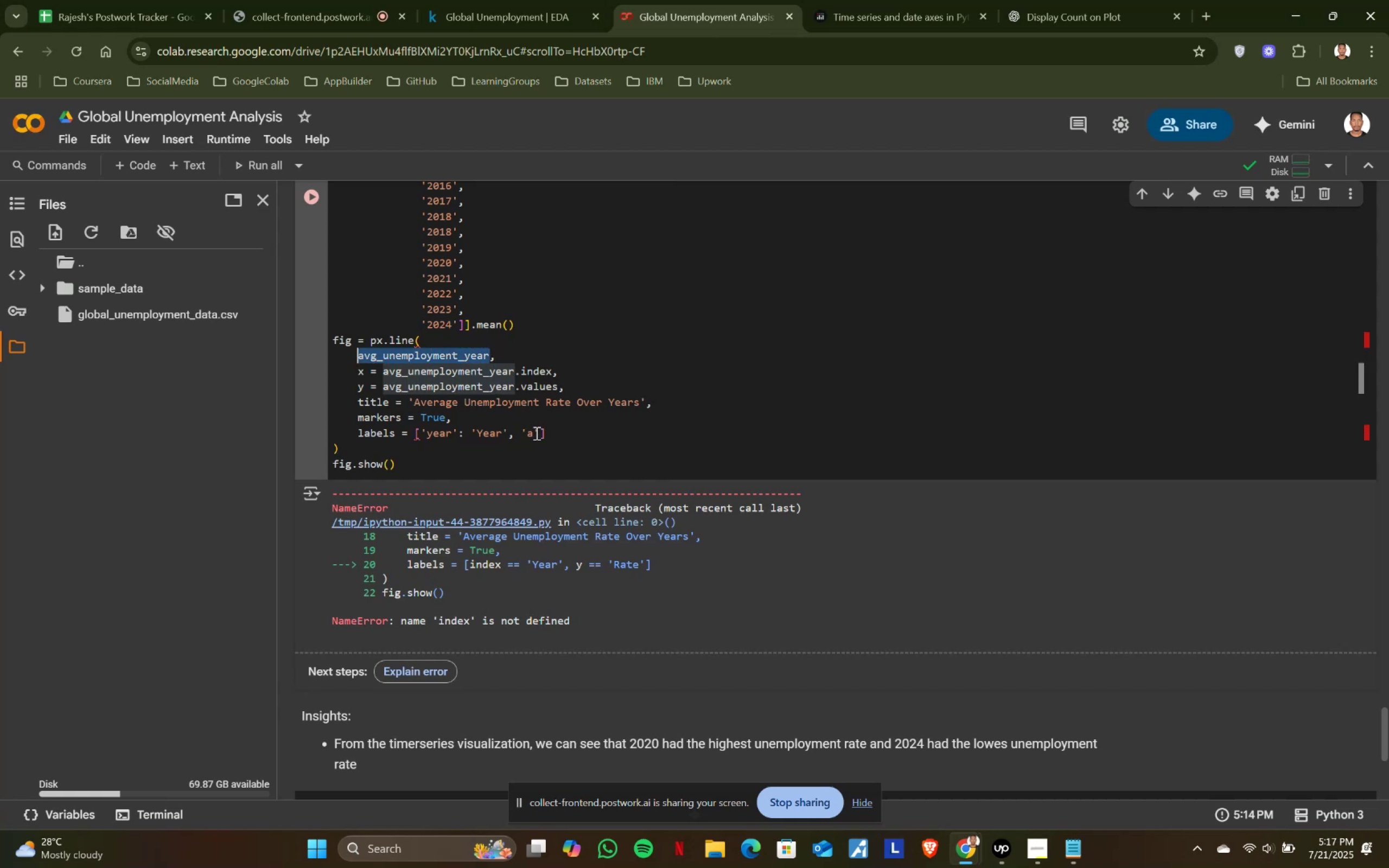 
left_click([535, 433])
 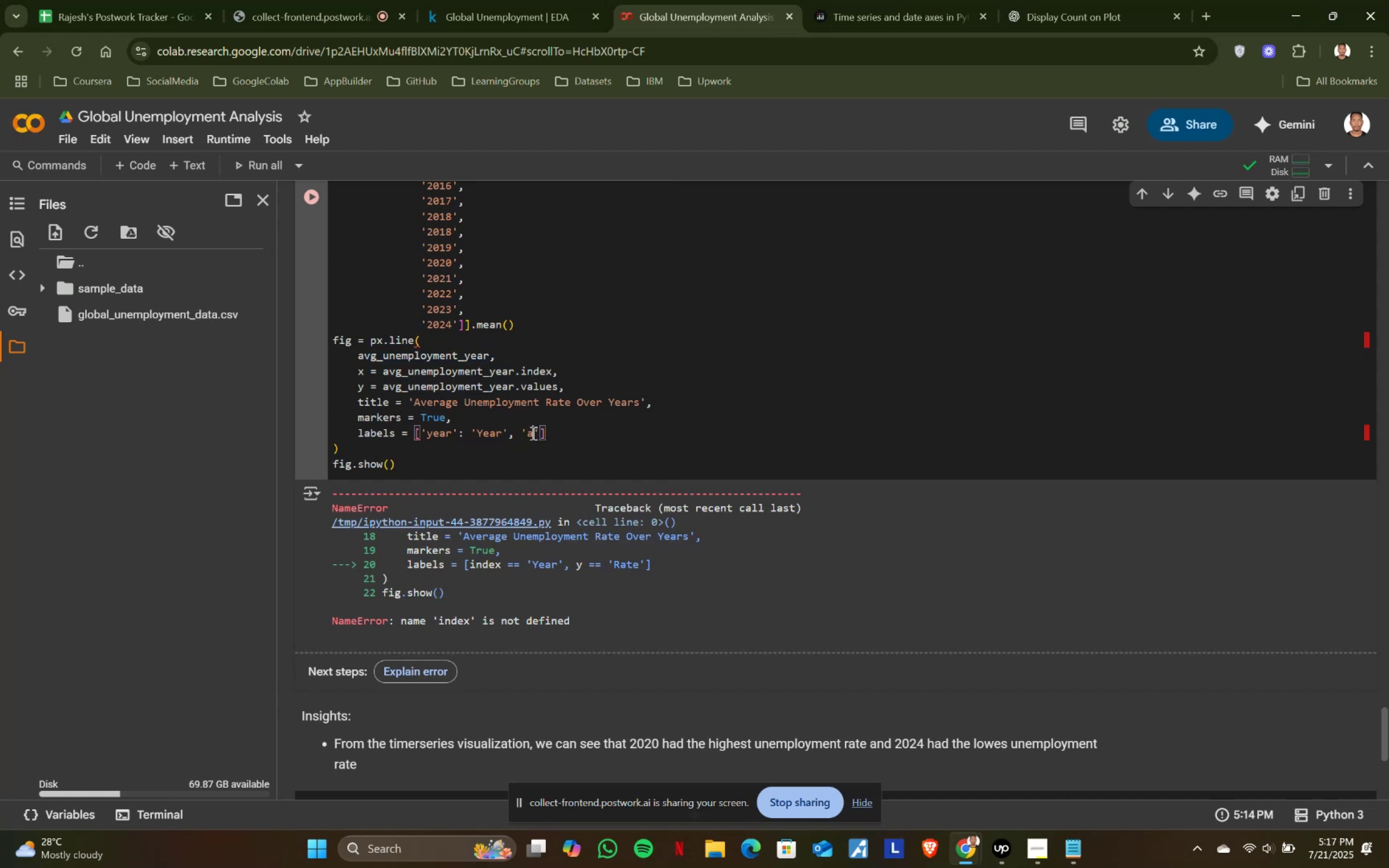 
key(Shift+ShiftLeft)
 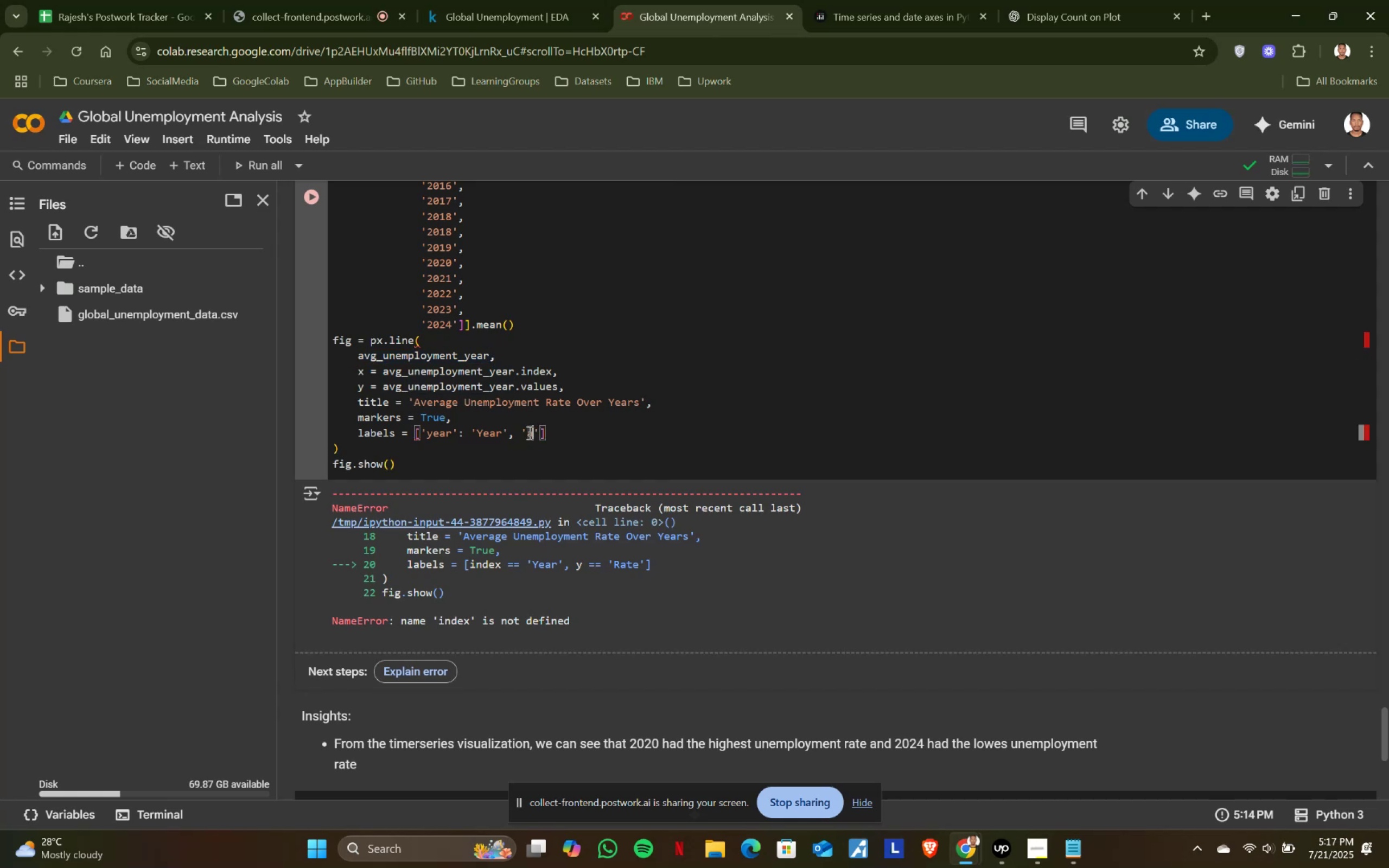 
left_click([528, 432])
 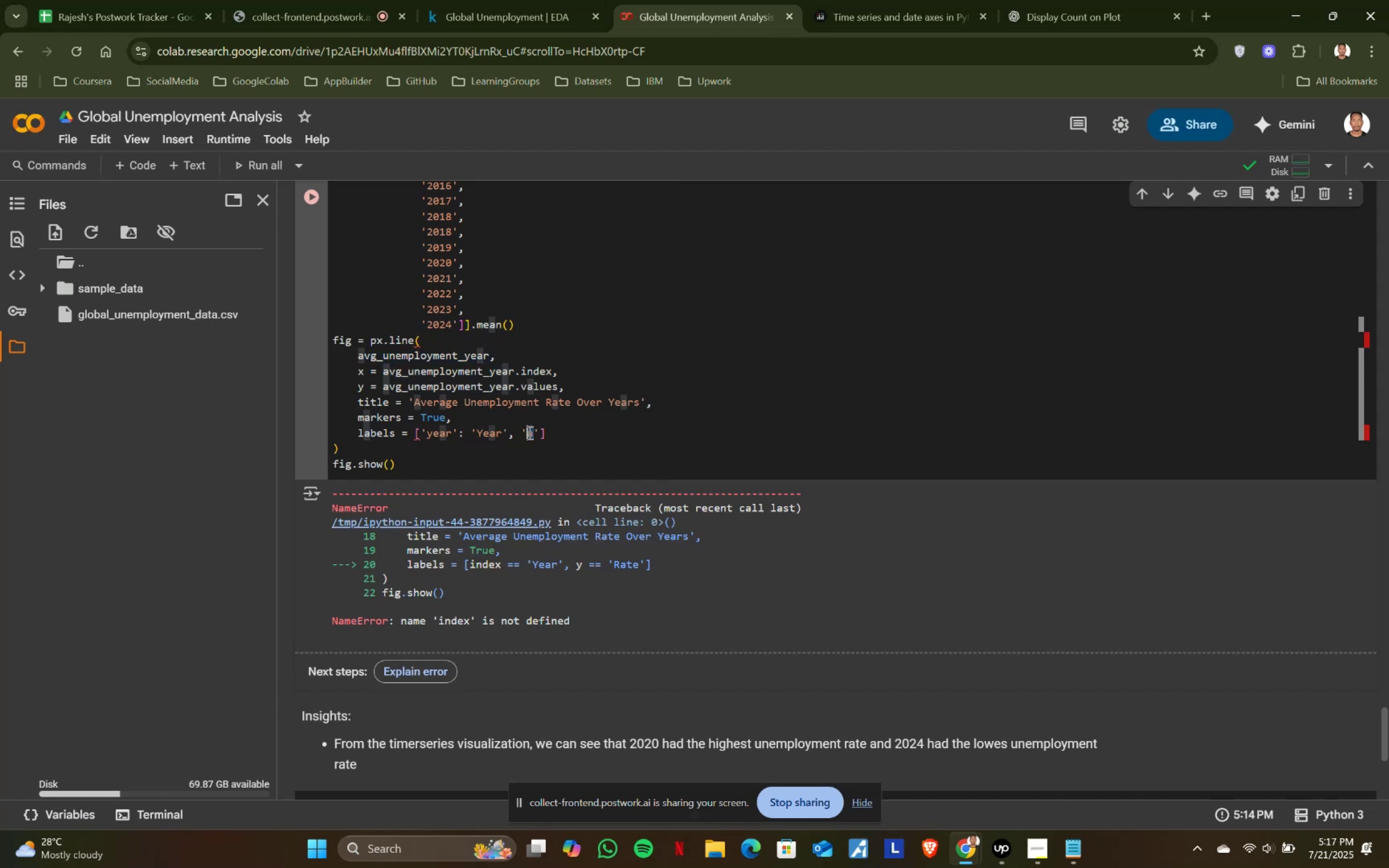 
key(Control+ControlLeft)
 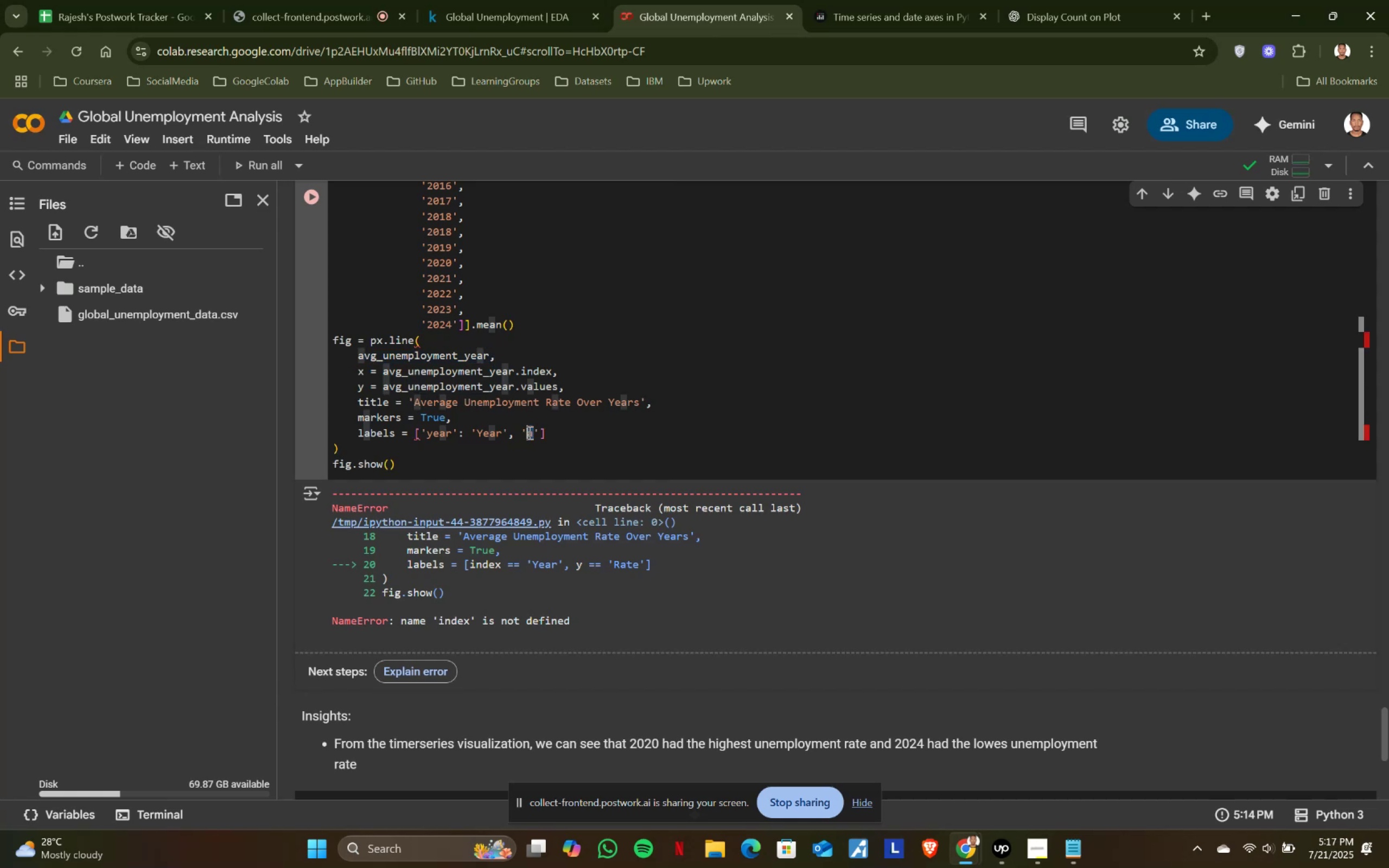 
key(Control+V)
 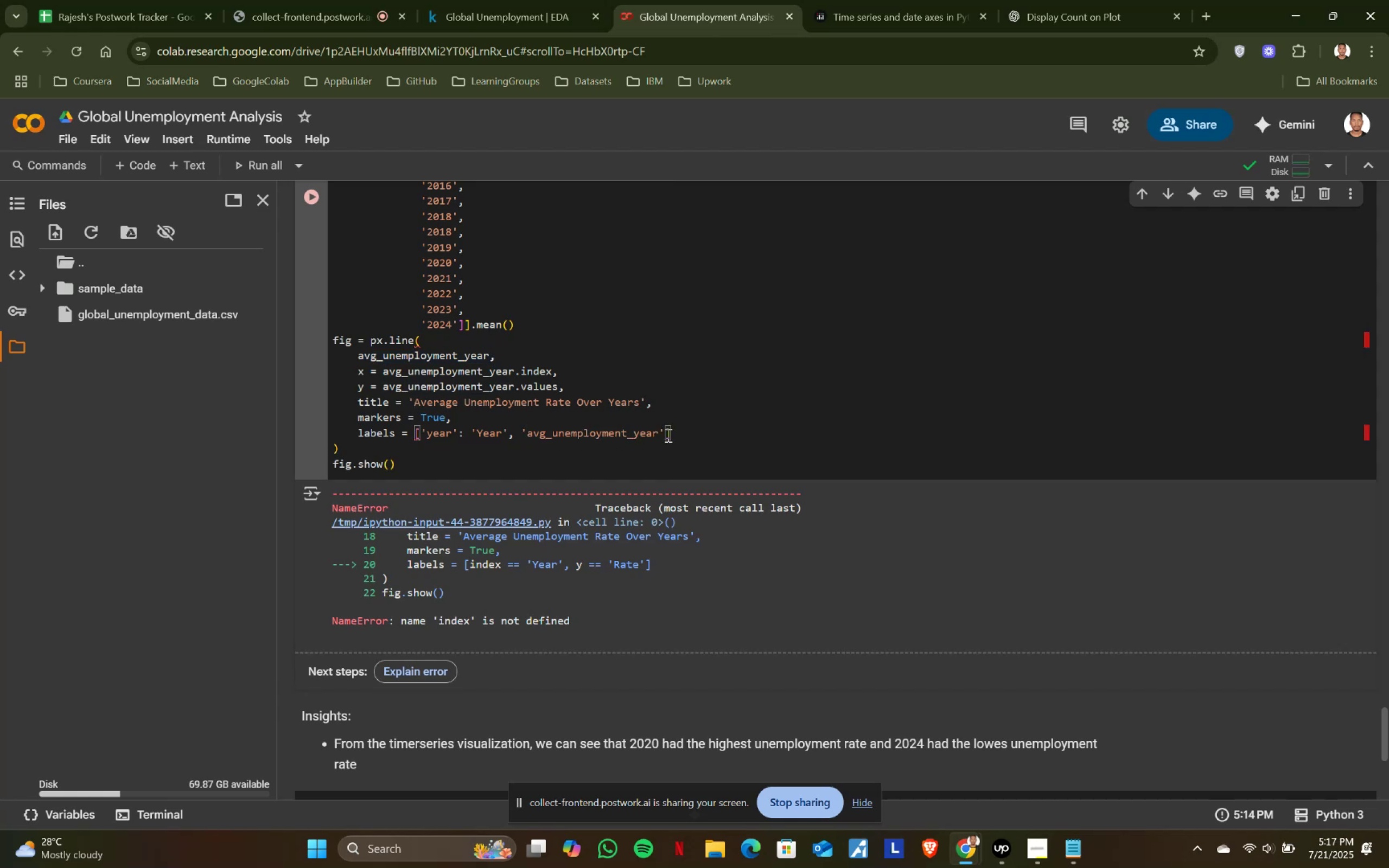 
key(ArrowRight)
 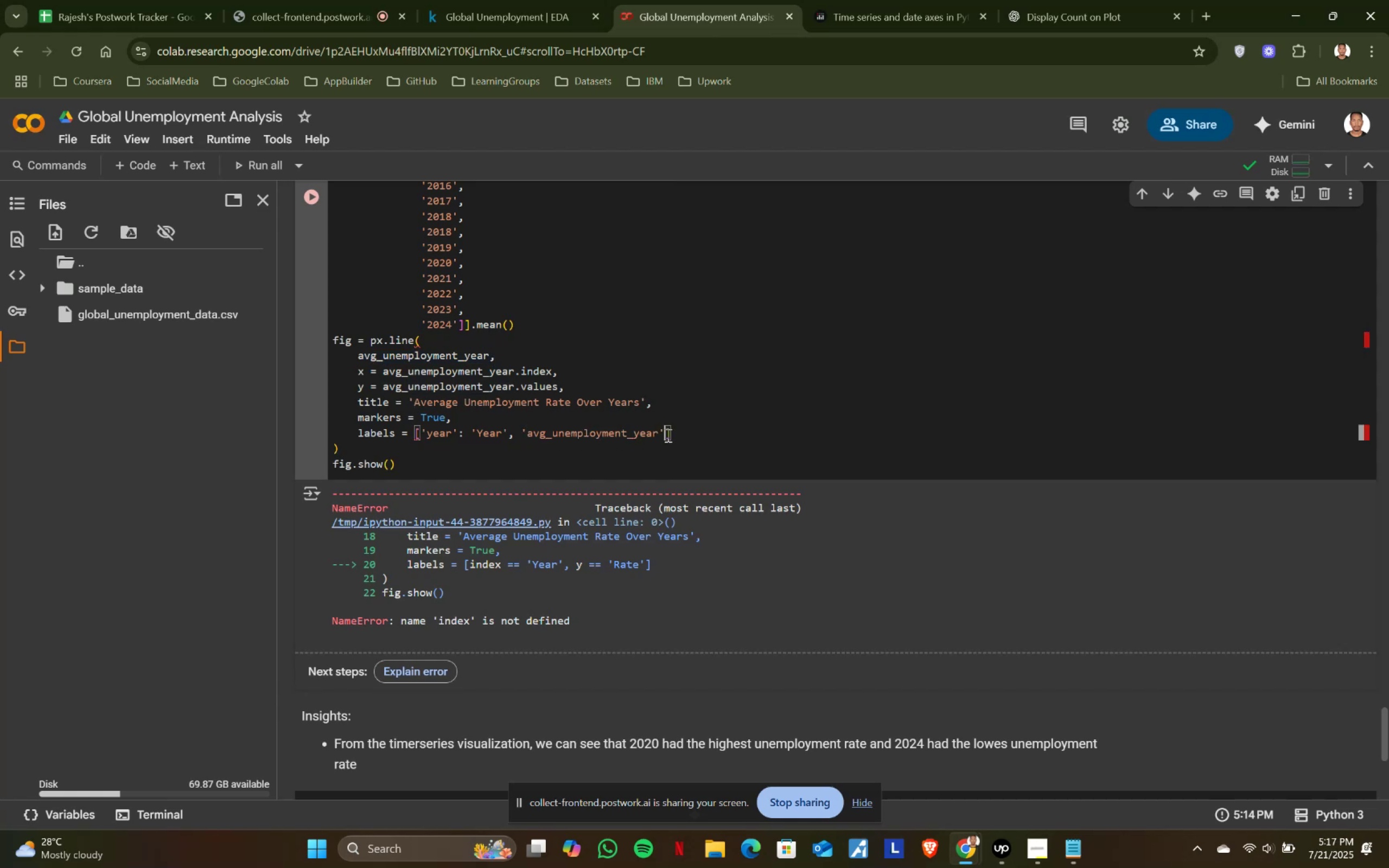 
key(Shift+ShiftRight)
 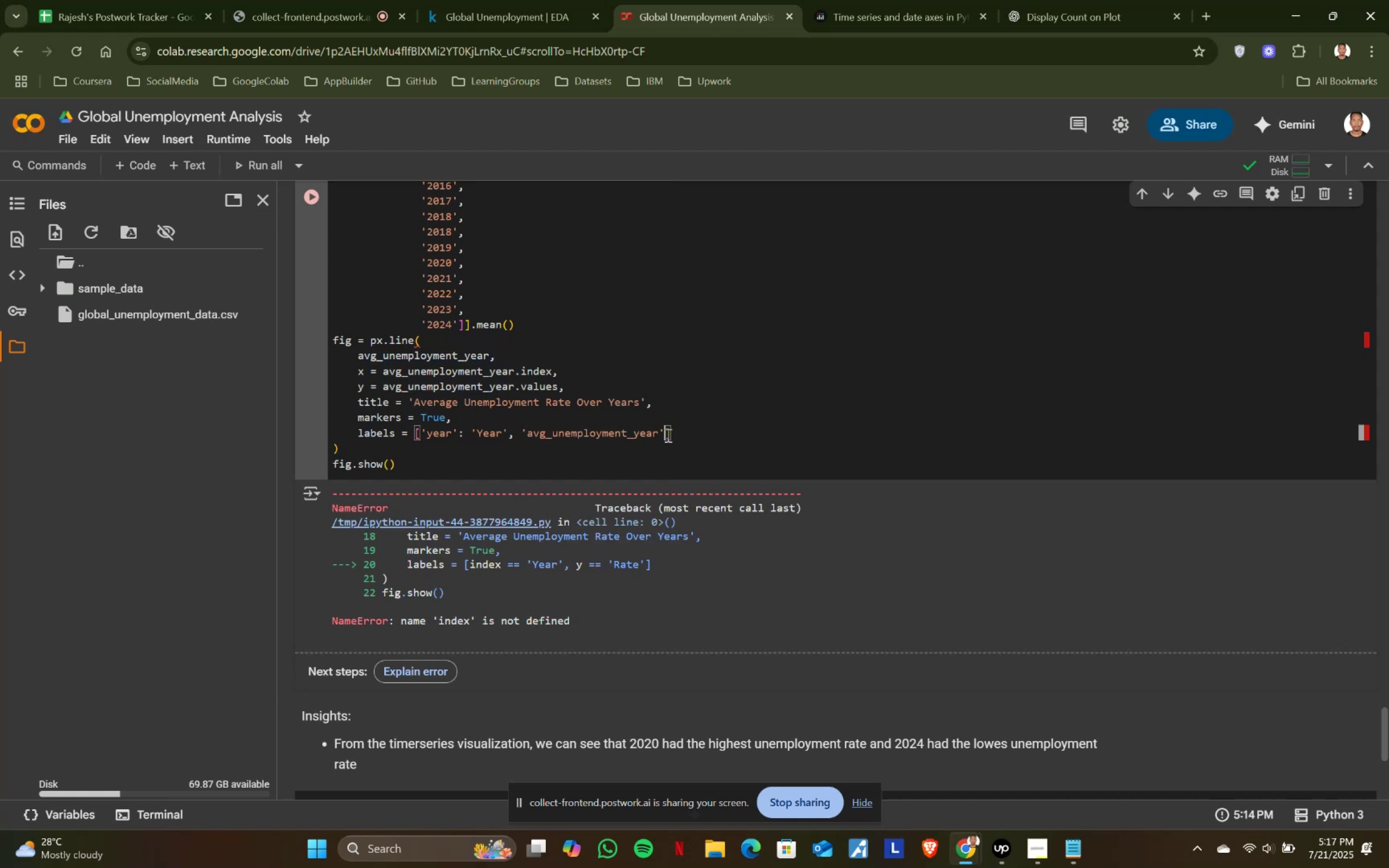 
key(Shift+Semicolon)
 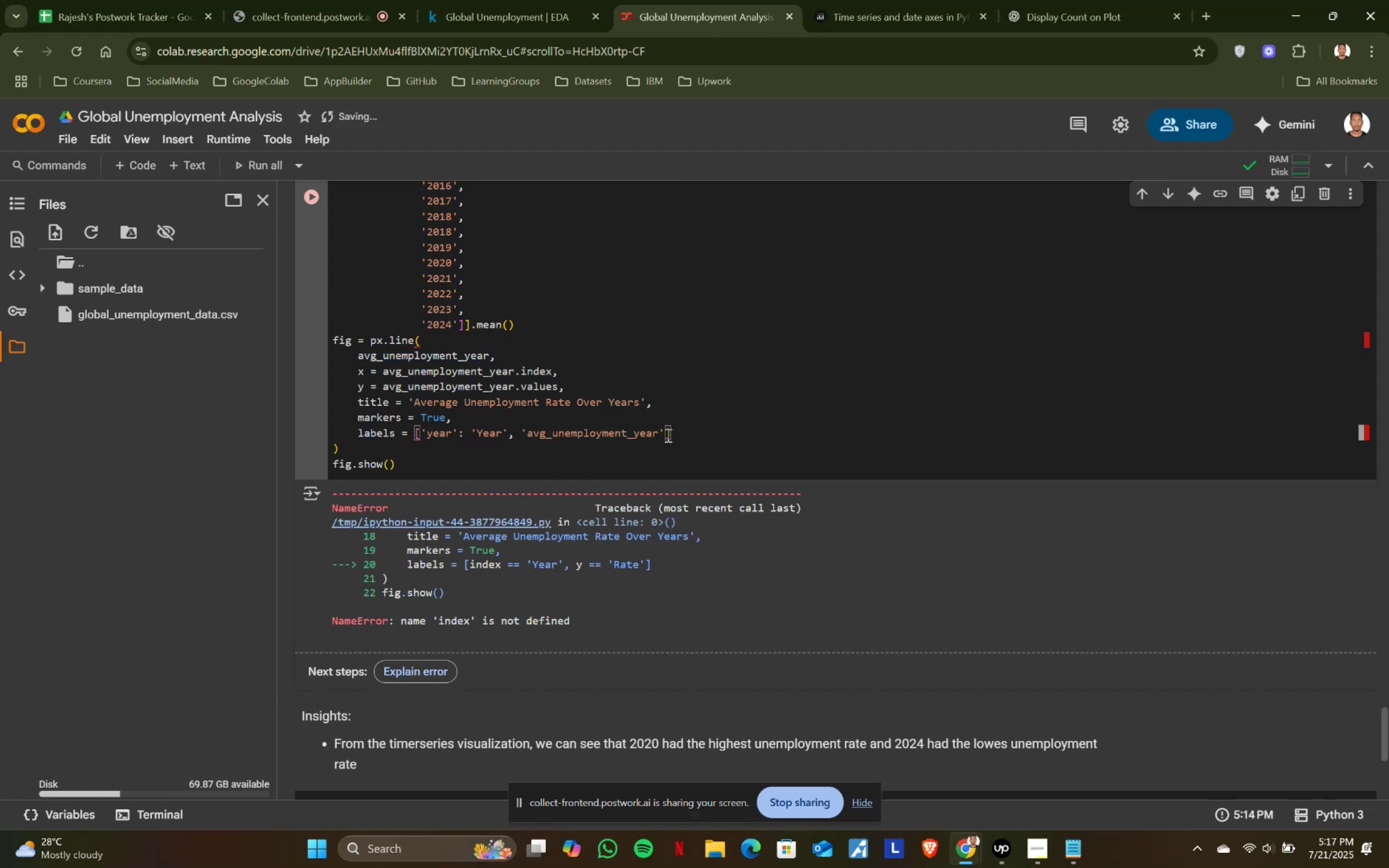 
key(Space)
 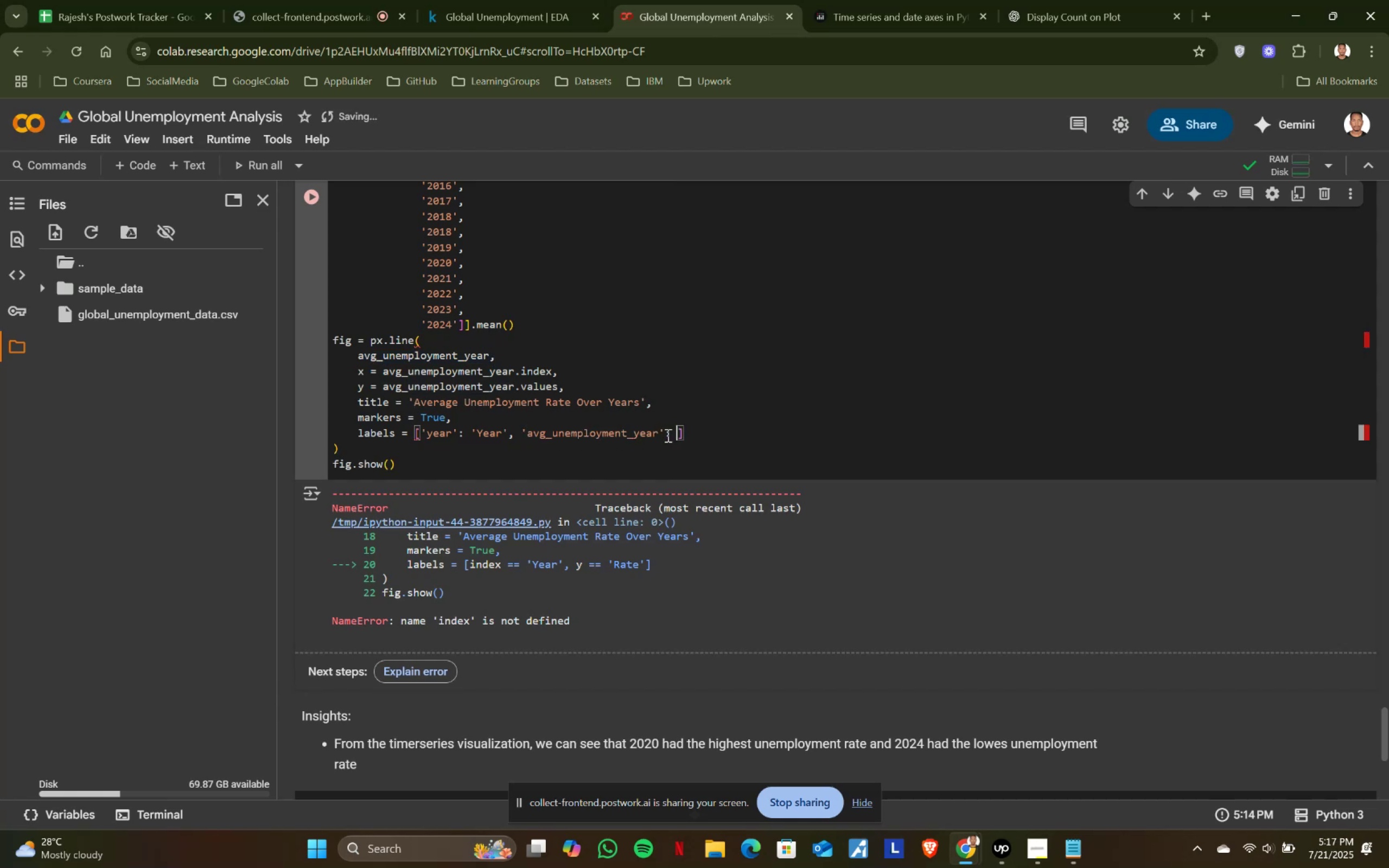 
key(Quote)
 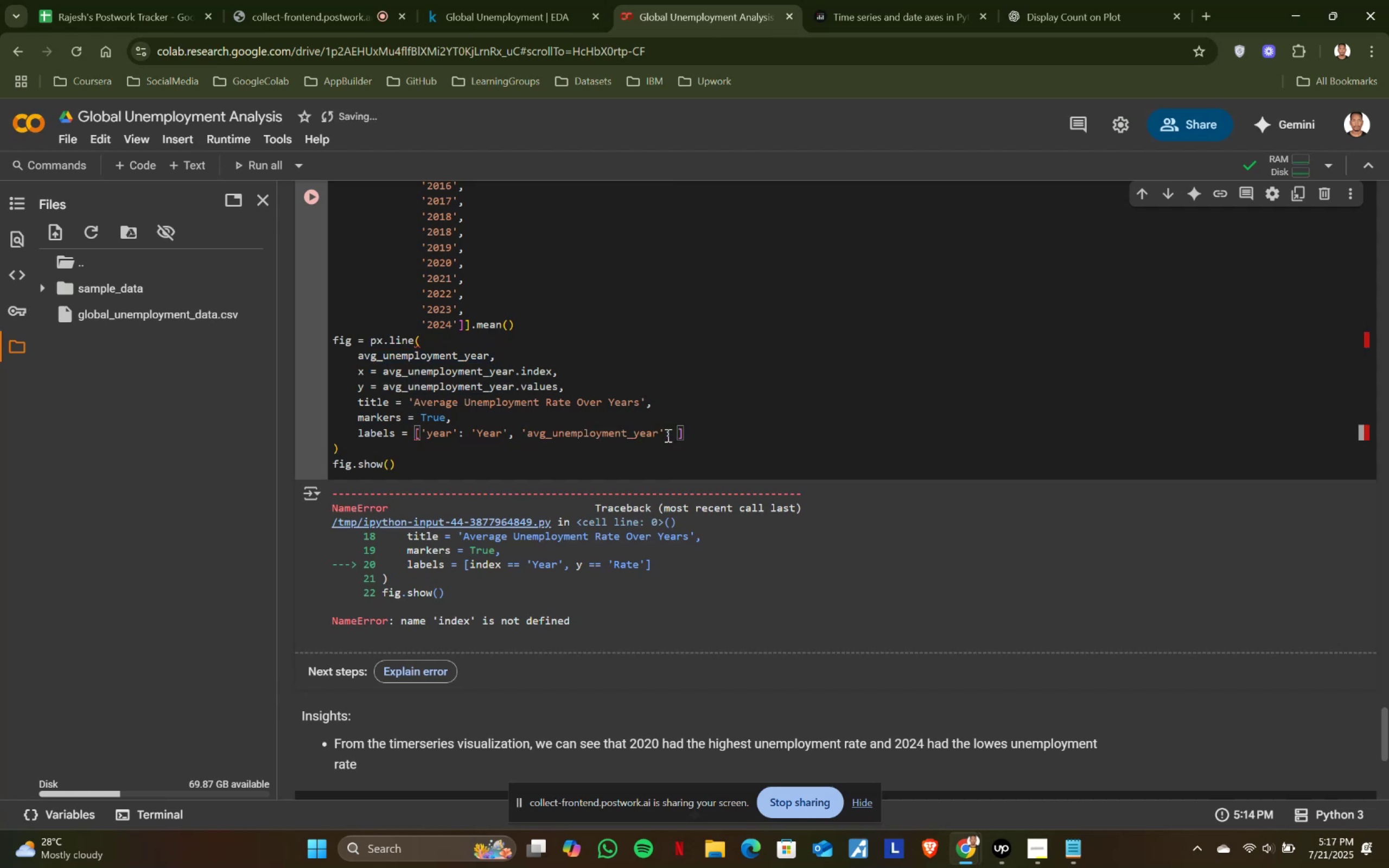 
key(Control+ControlLeft)
 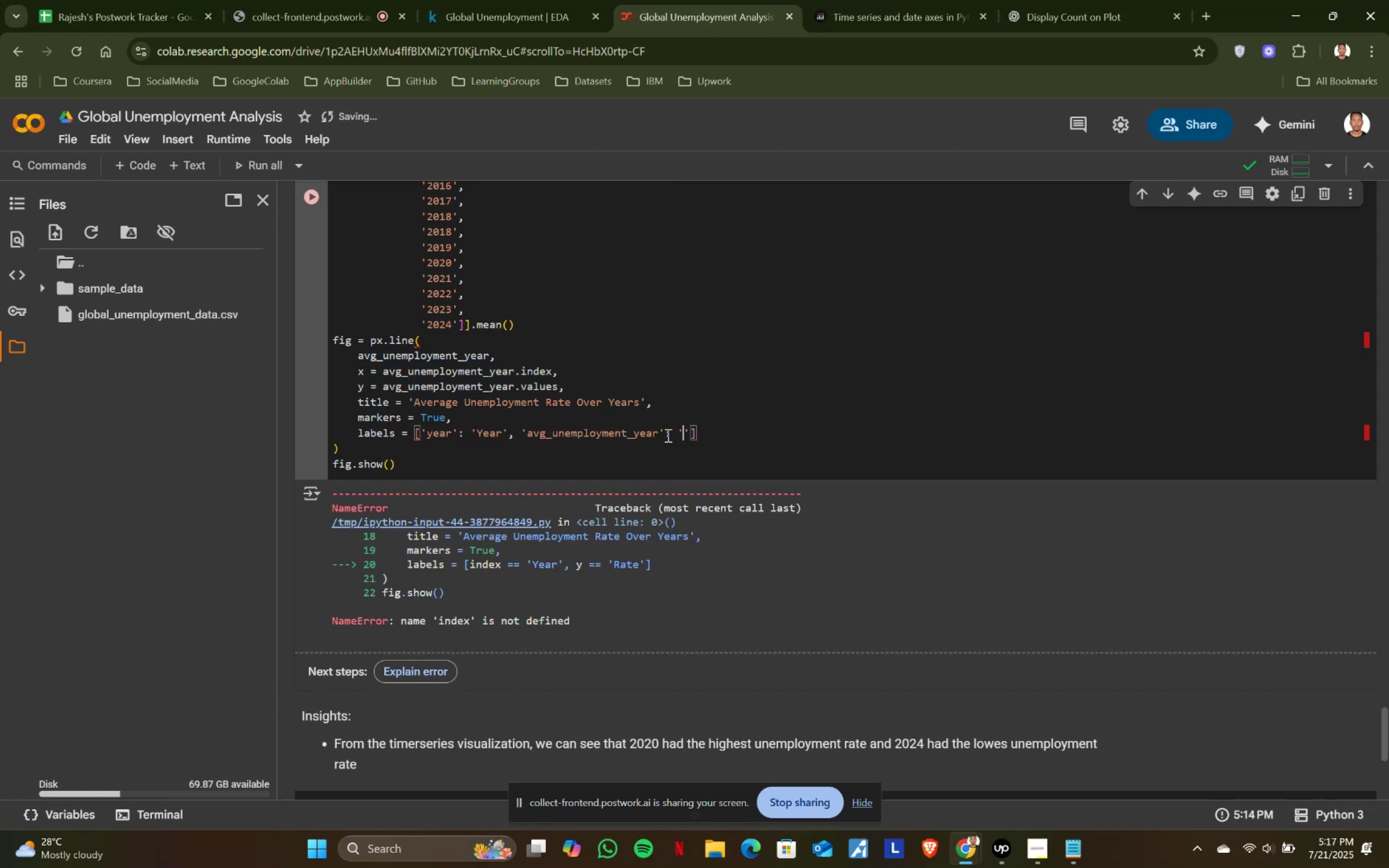 
key(Control+V)
 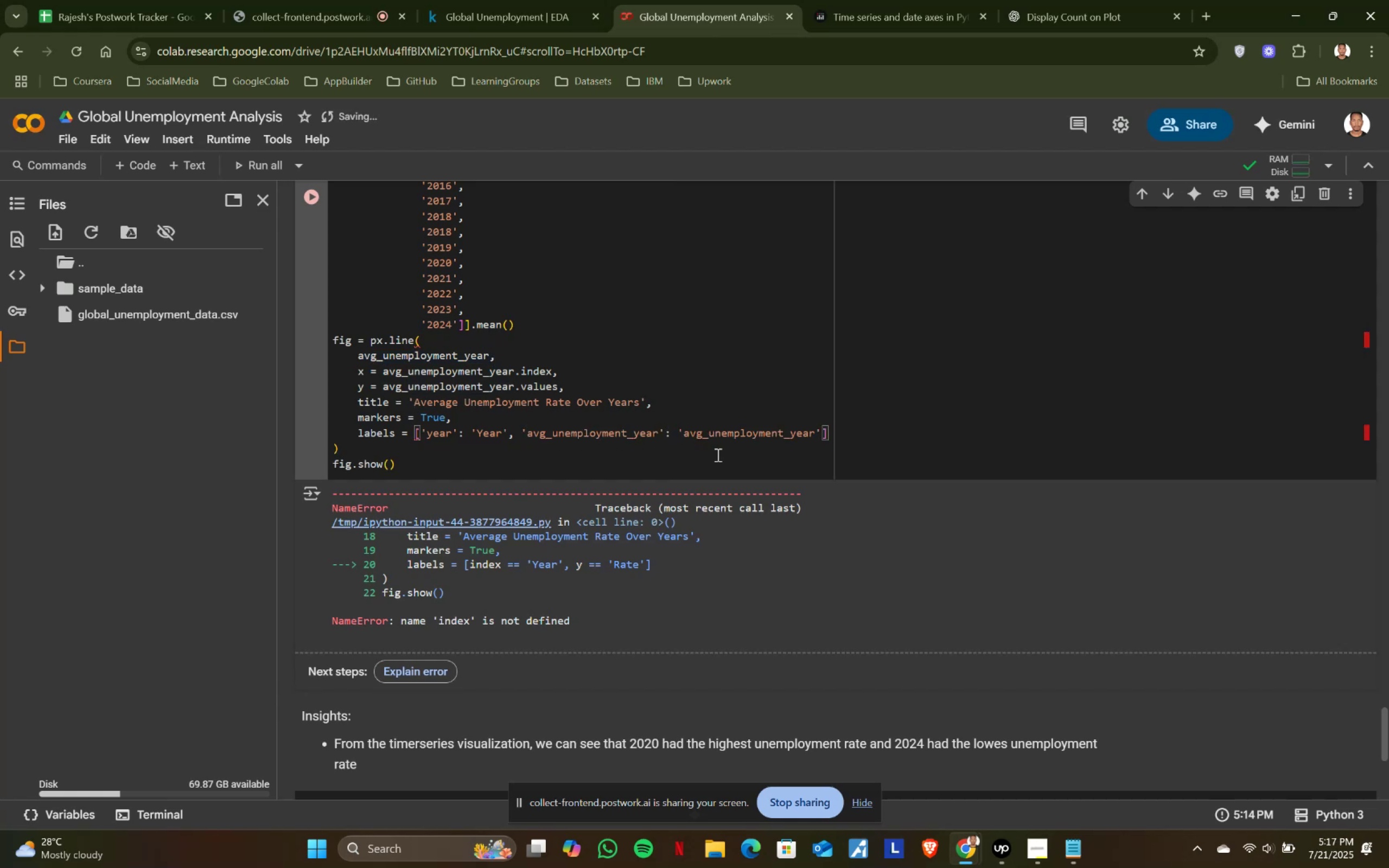 
key(Shift+ShiftRight)
 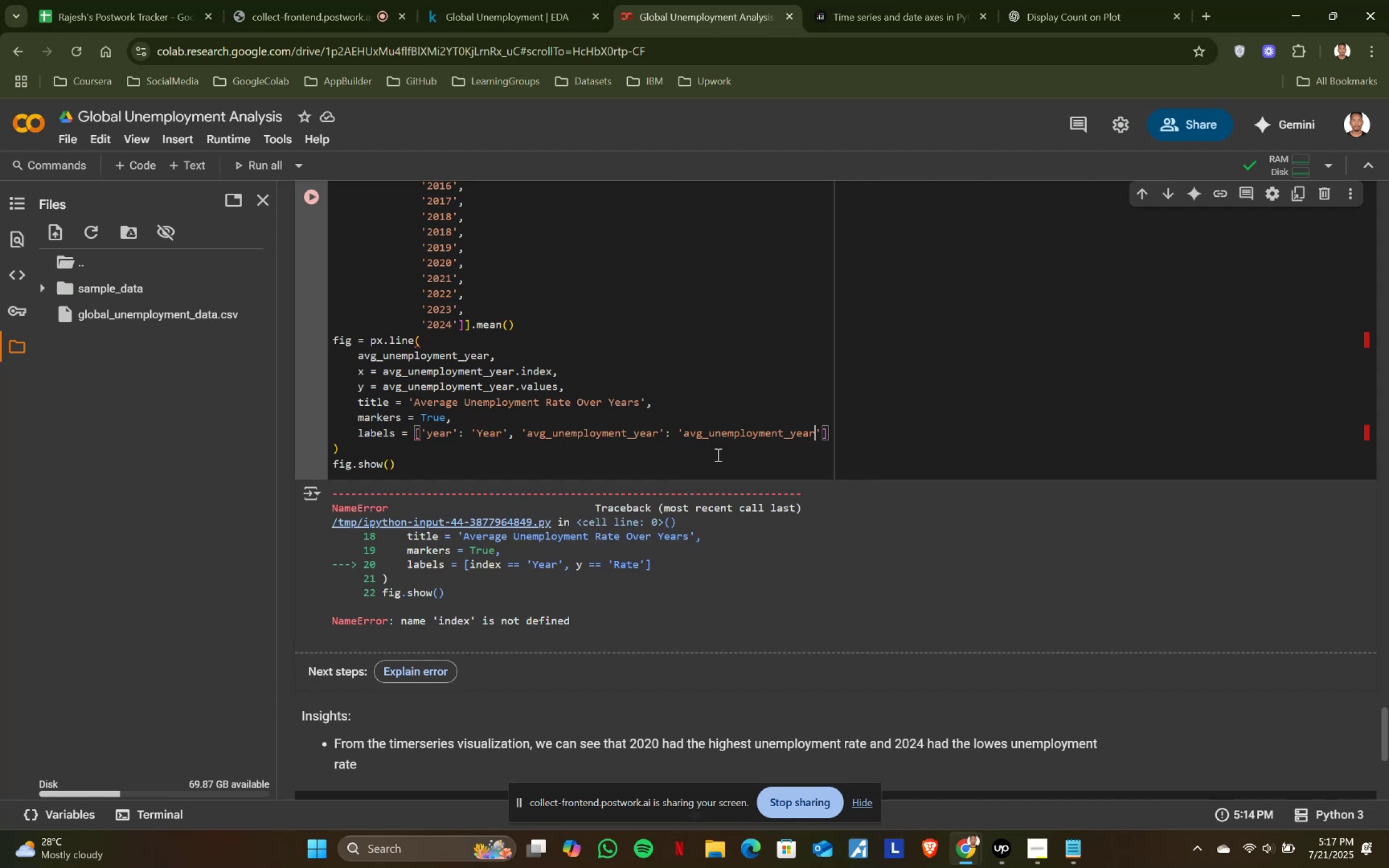 
key(Shift+Enter)
 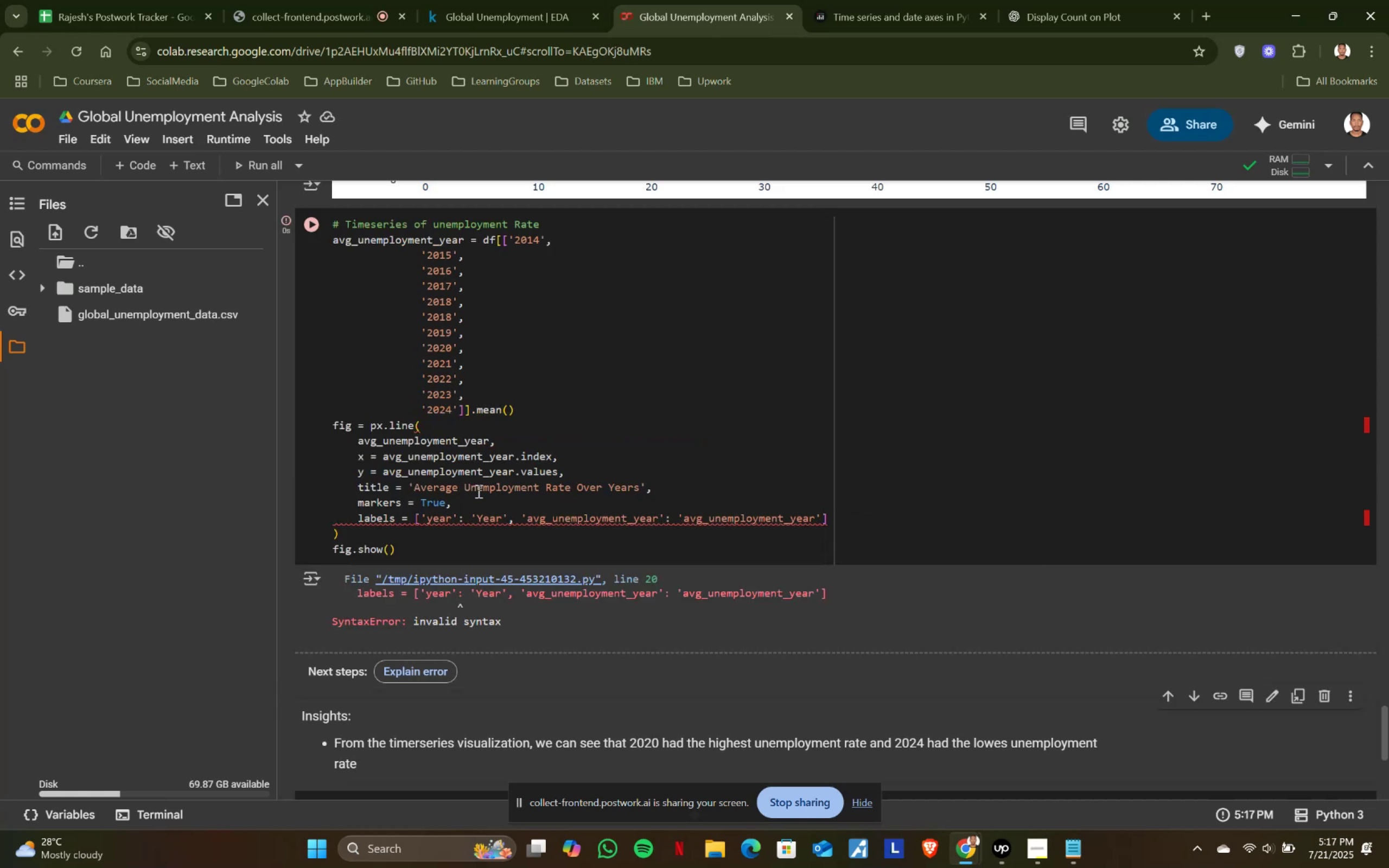 
wait(10.9)
 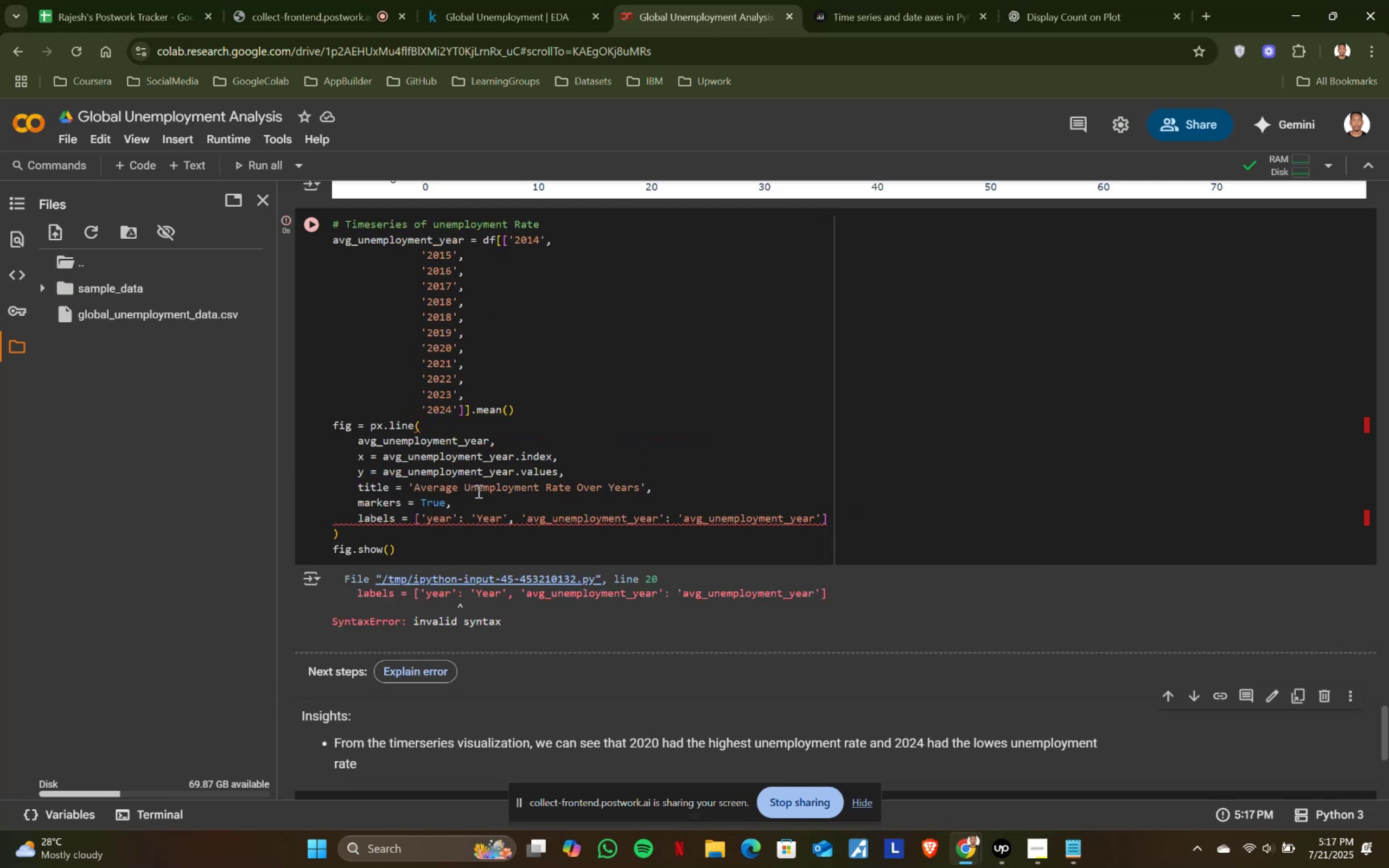 
left_click_drag(start_coordinate=[554, 451], to_coordinate=[386, 452])
 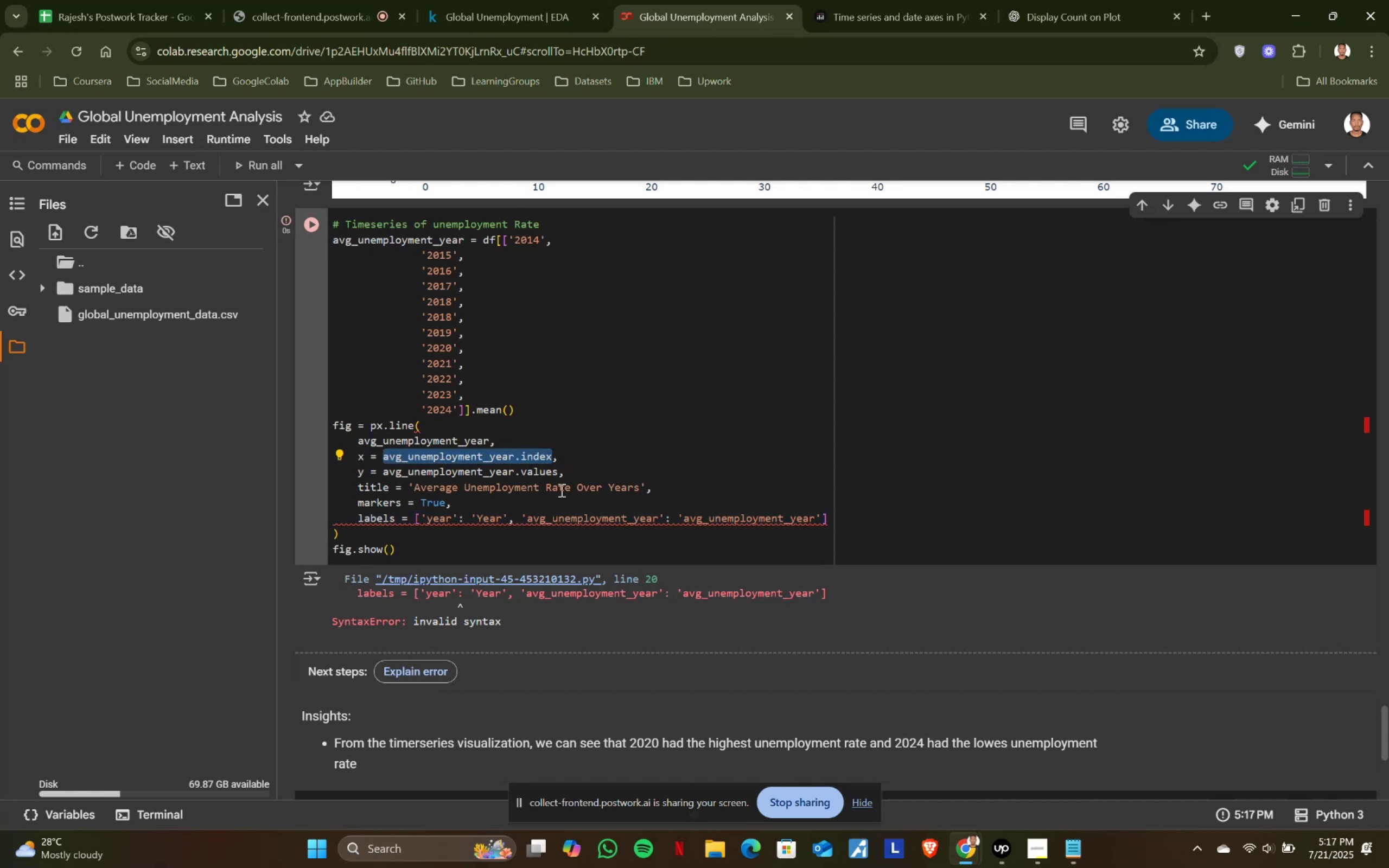 
key(Control+ControlLeft)
 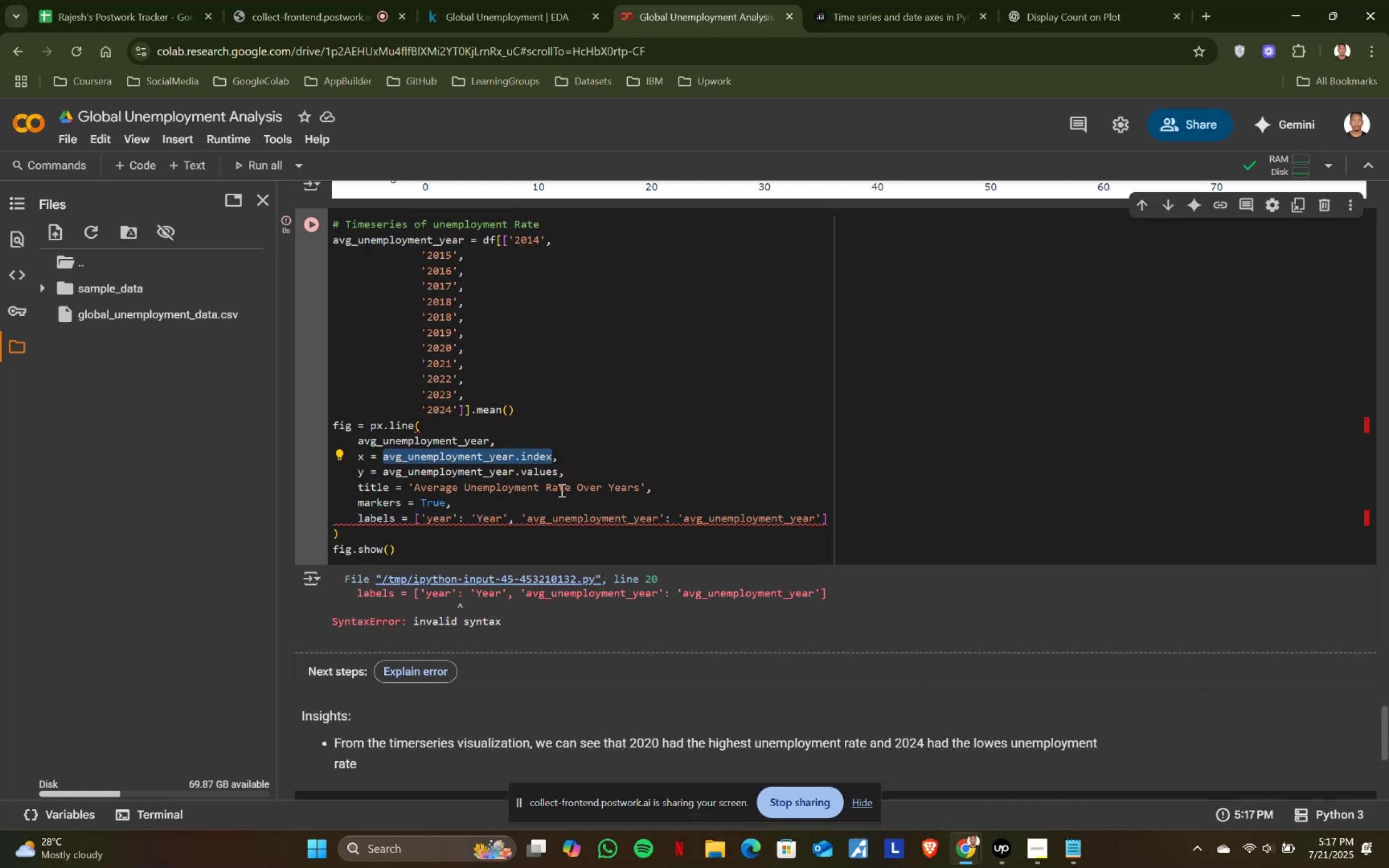 
key(Control+C)
 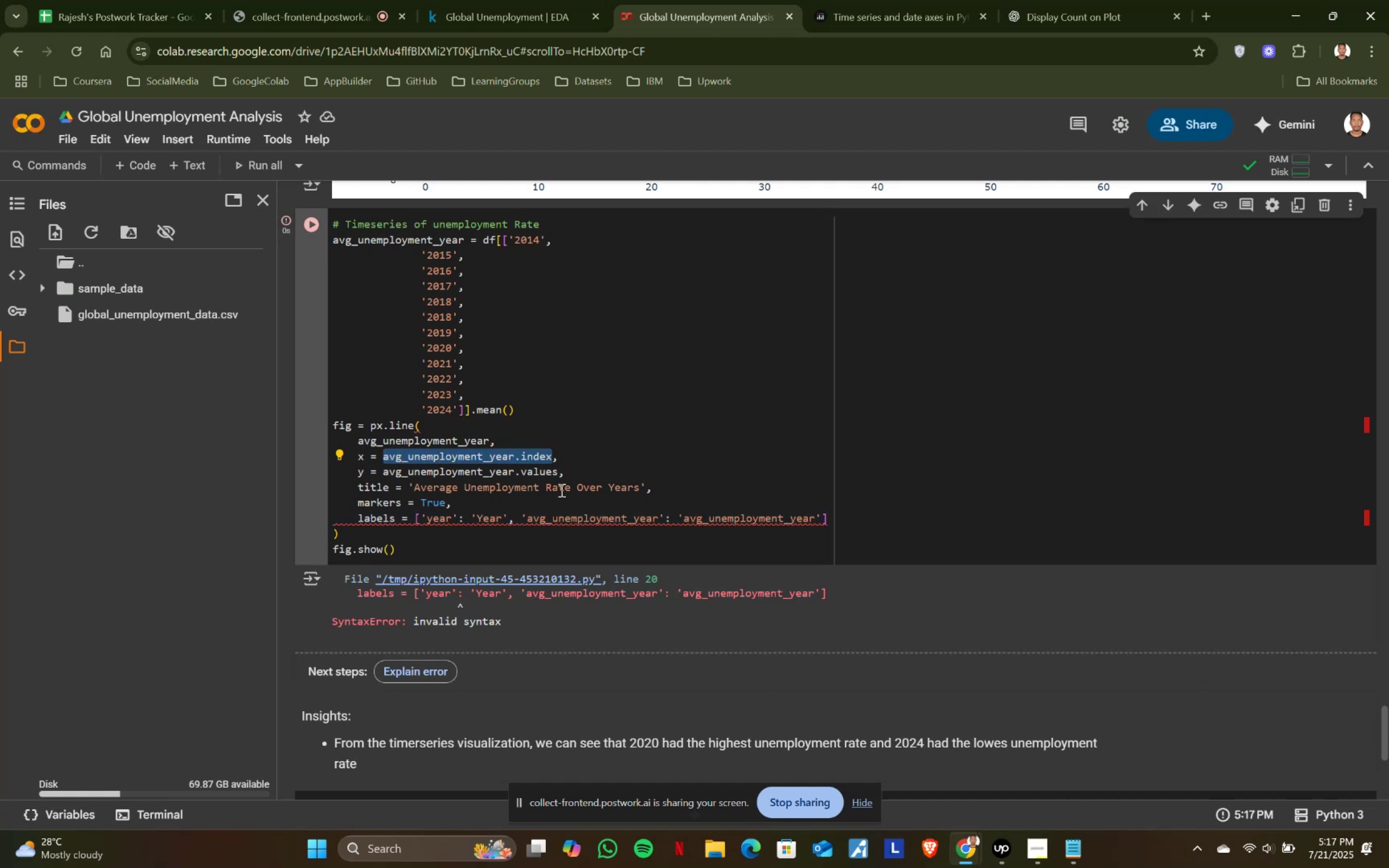 
key(Control+ControlLeft)
 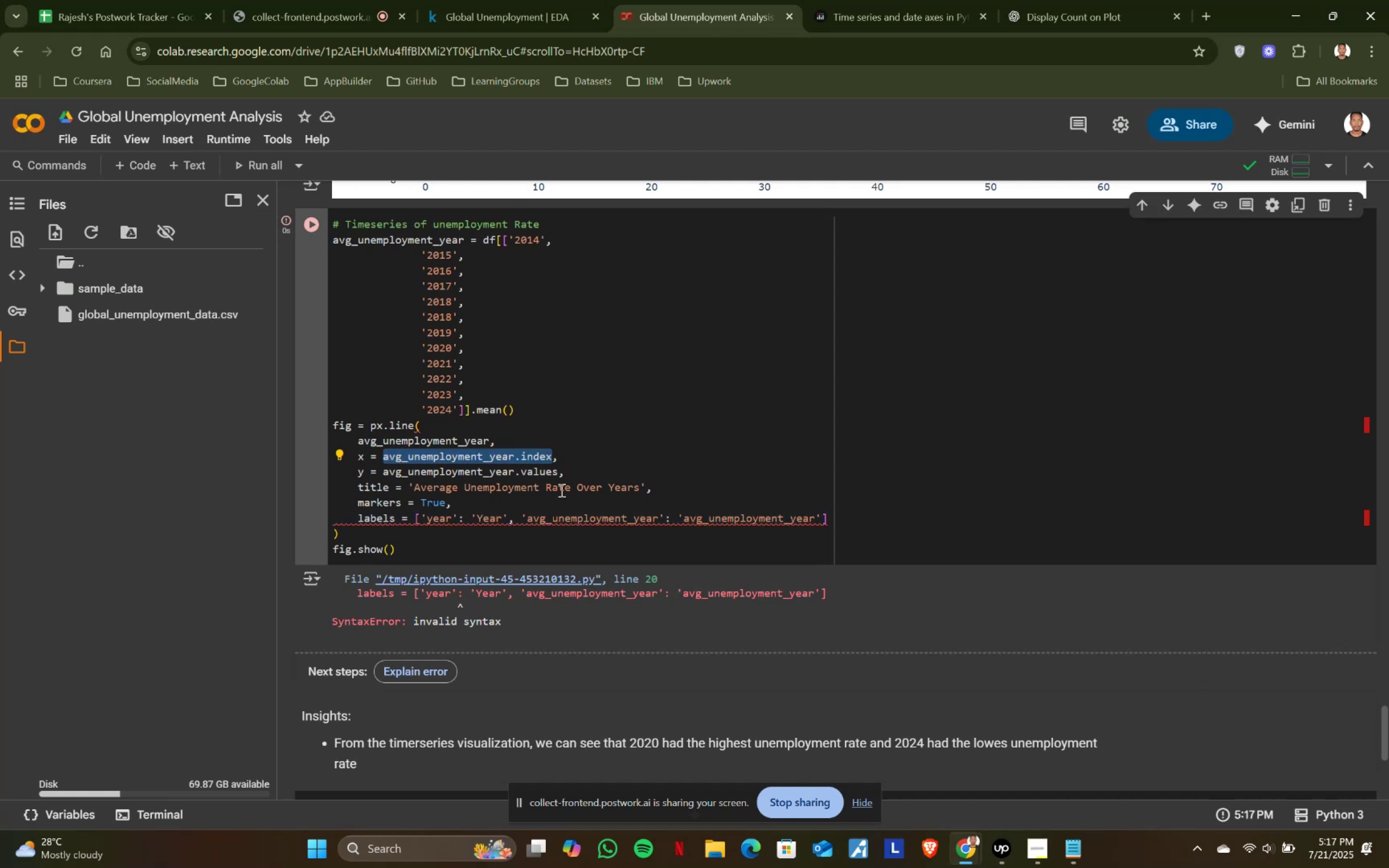 
key(Control+C)
 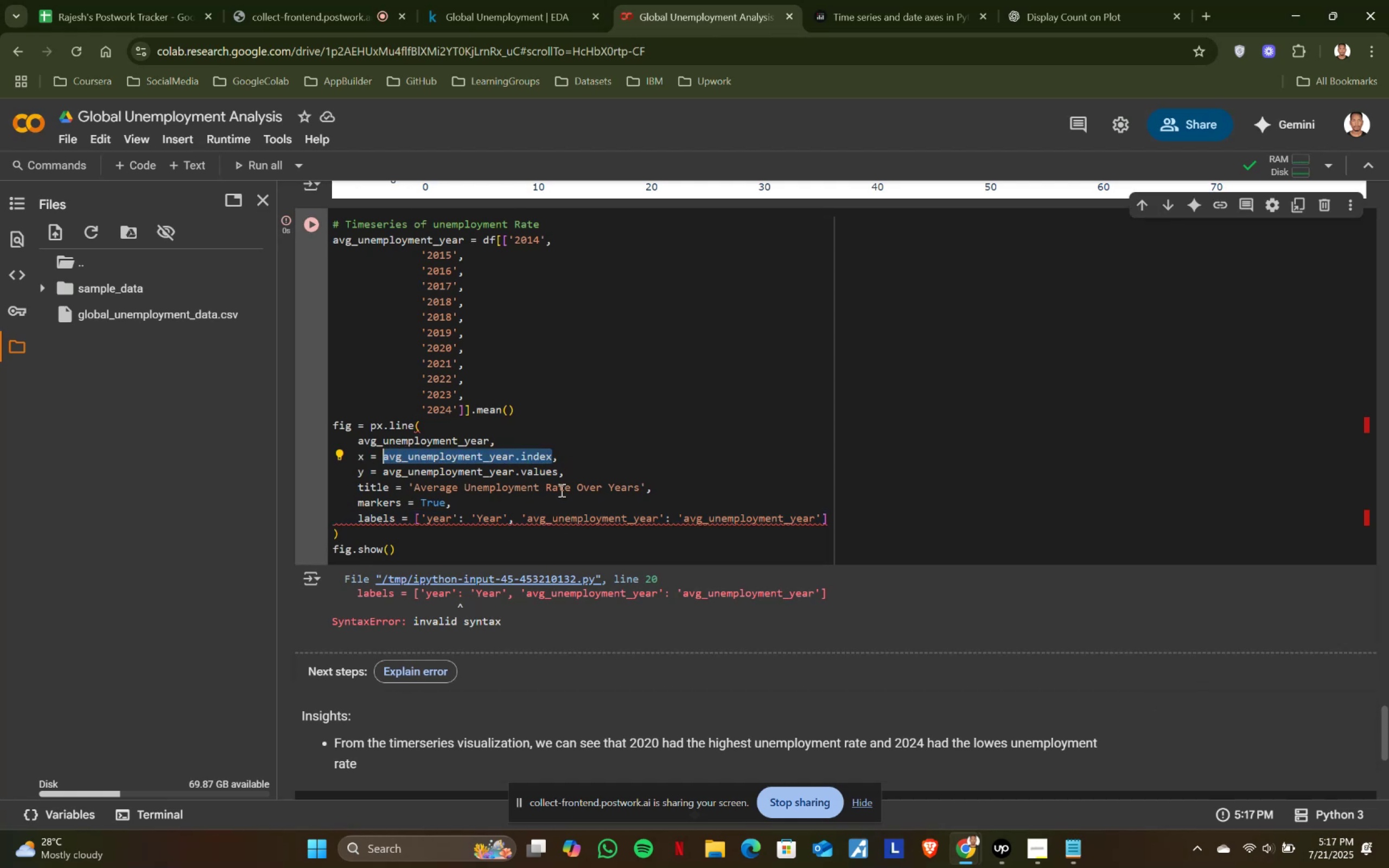 
key(Control+ControlLeft)
 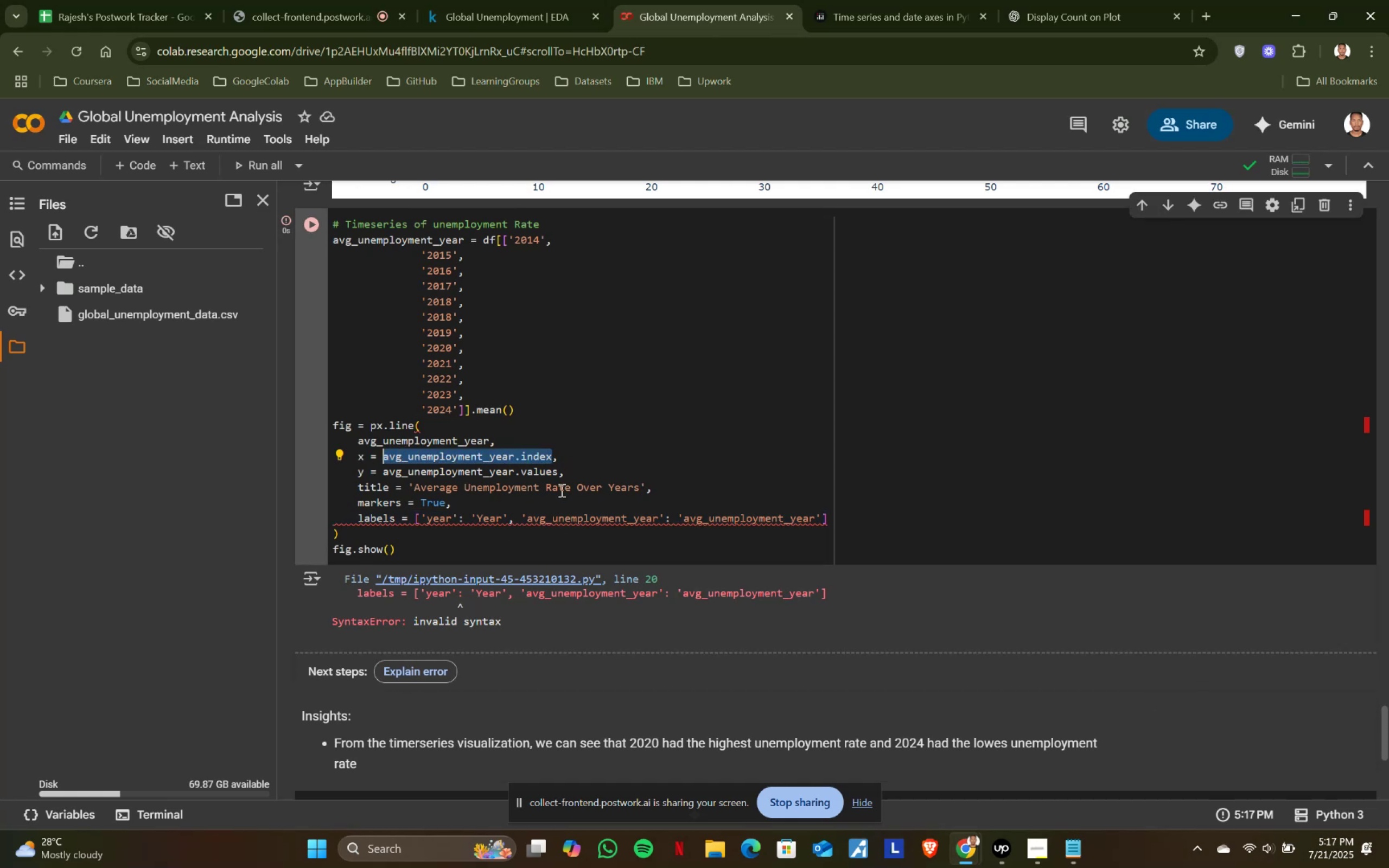 
key(Control+C)
 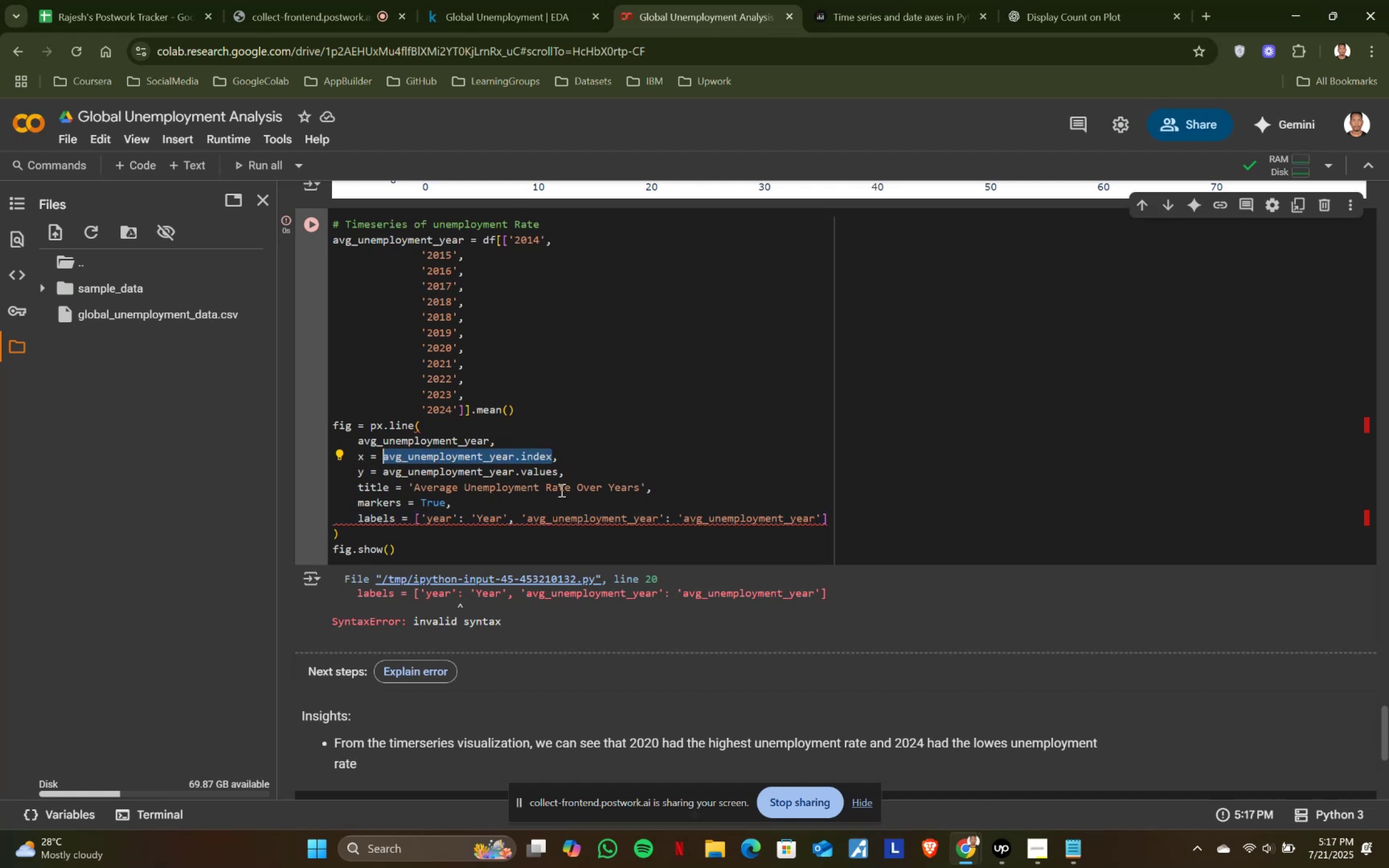 
key(Control+ControlLeft)
 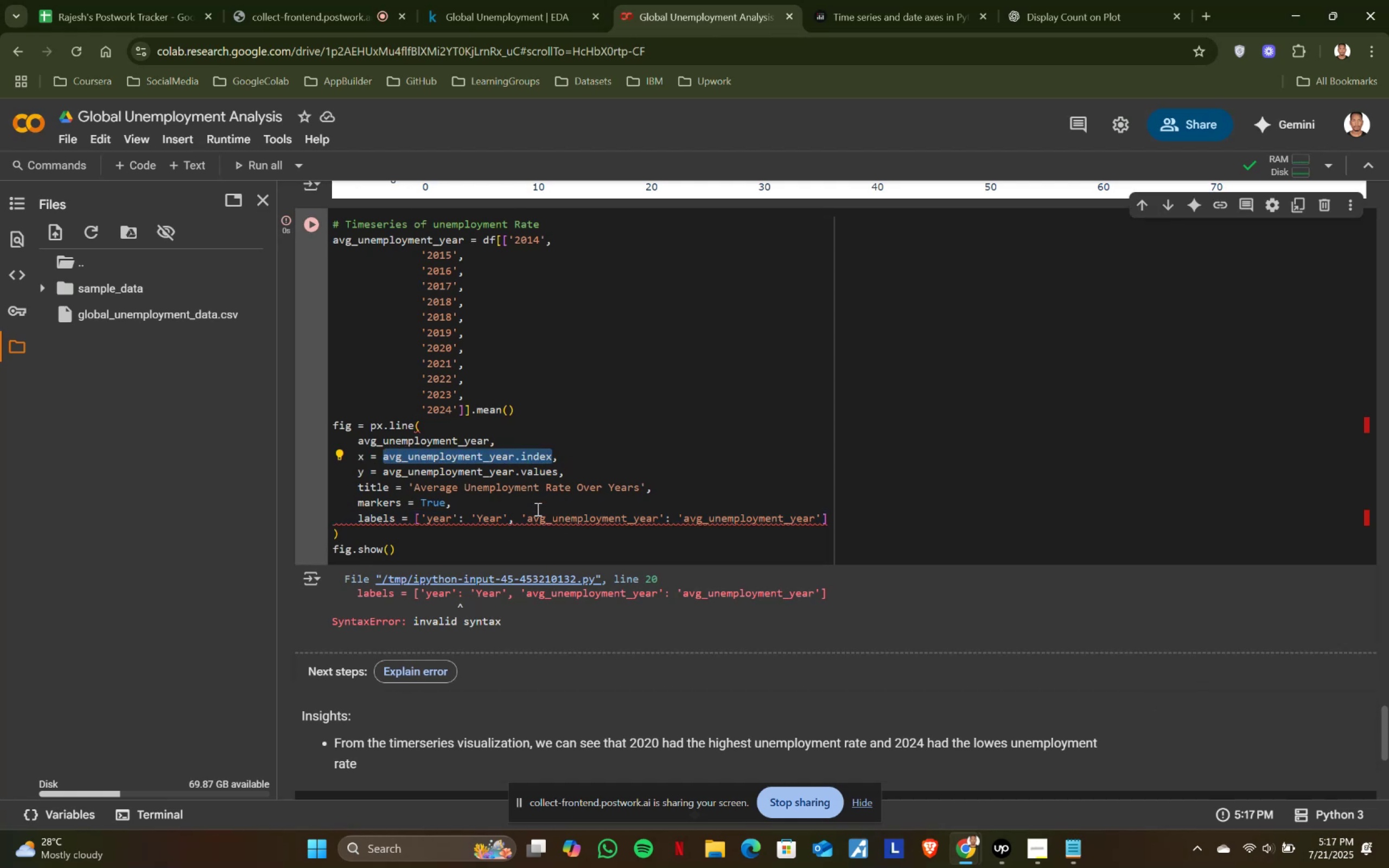 
key(Control+C)
 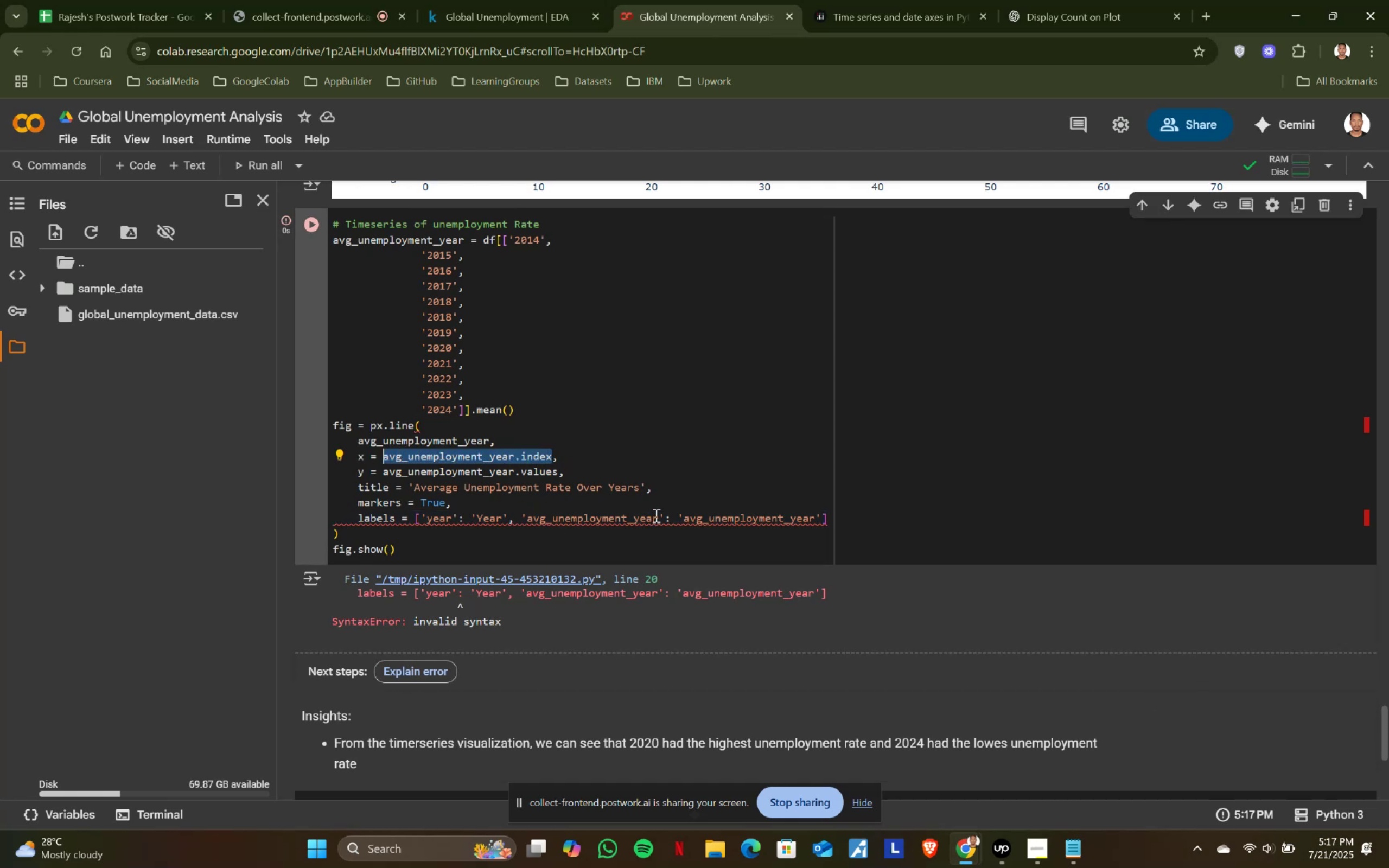 
left_click([655, 515])
 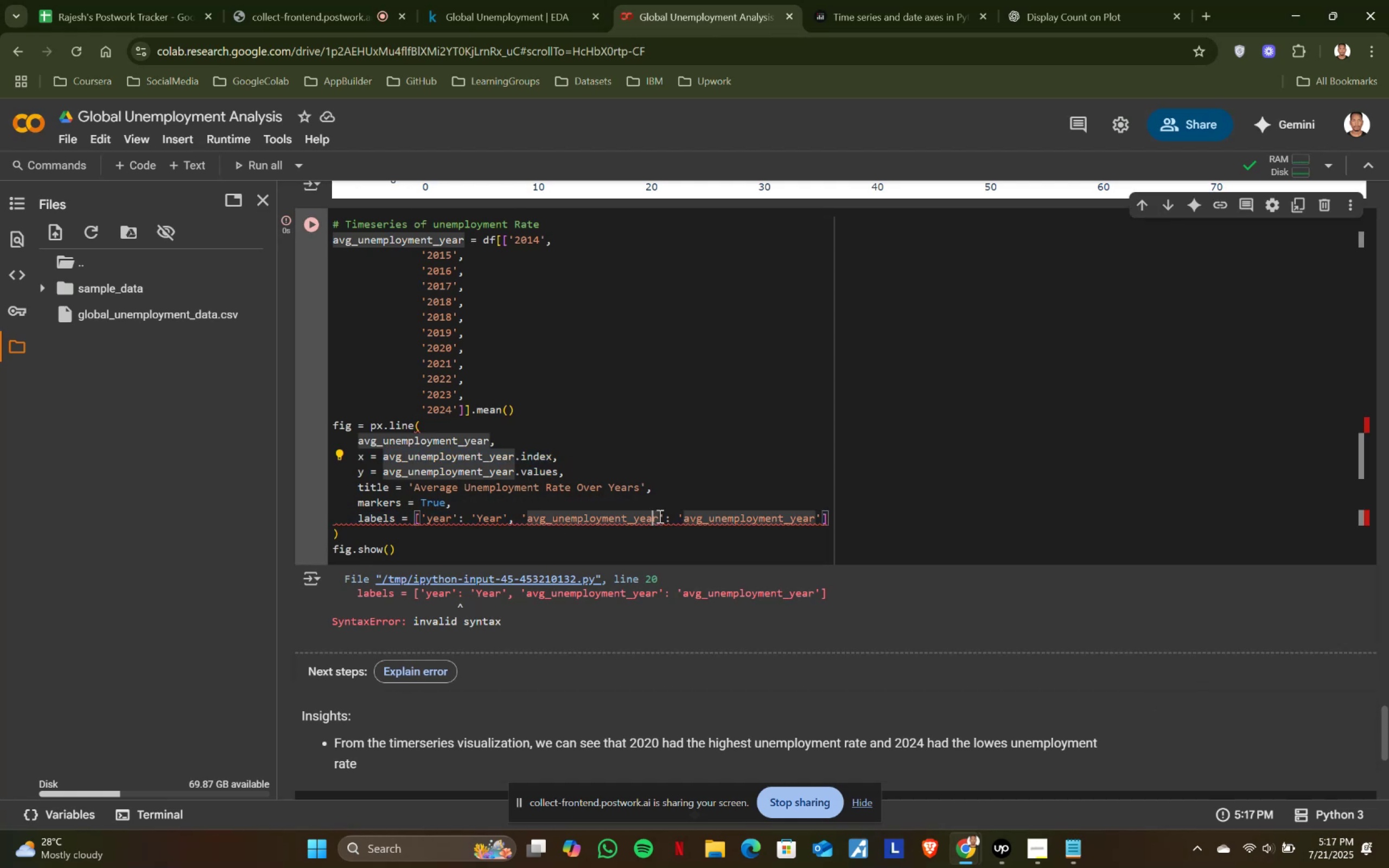 
left_click([659, 514])
 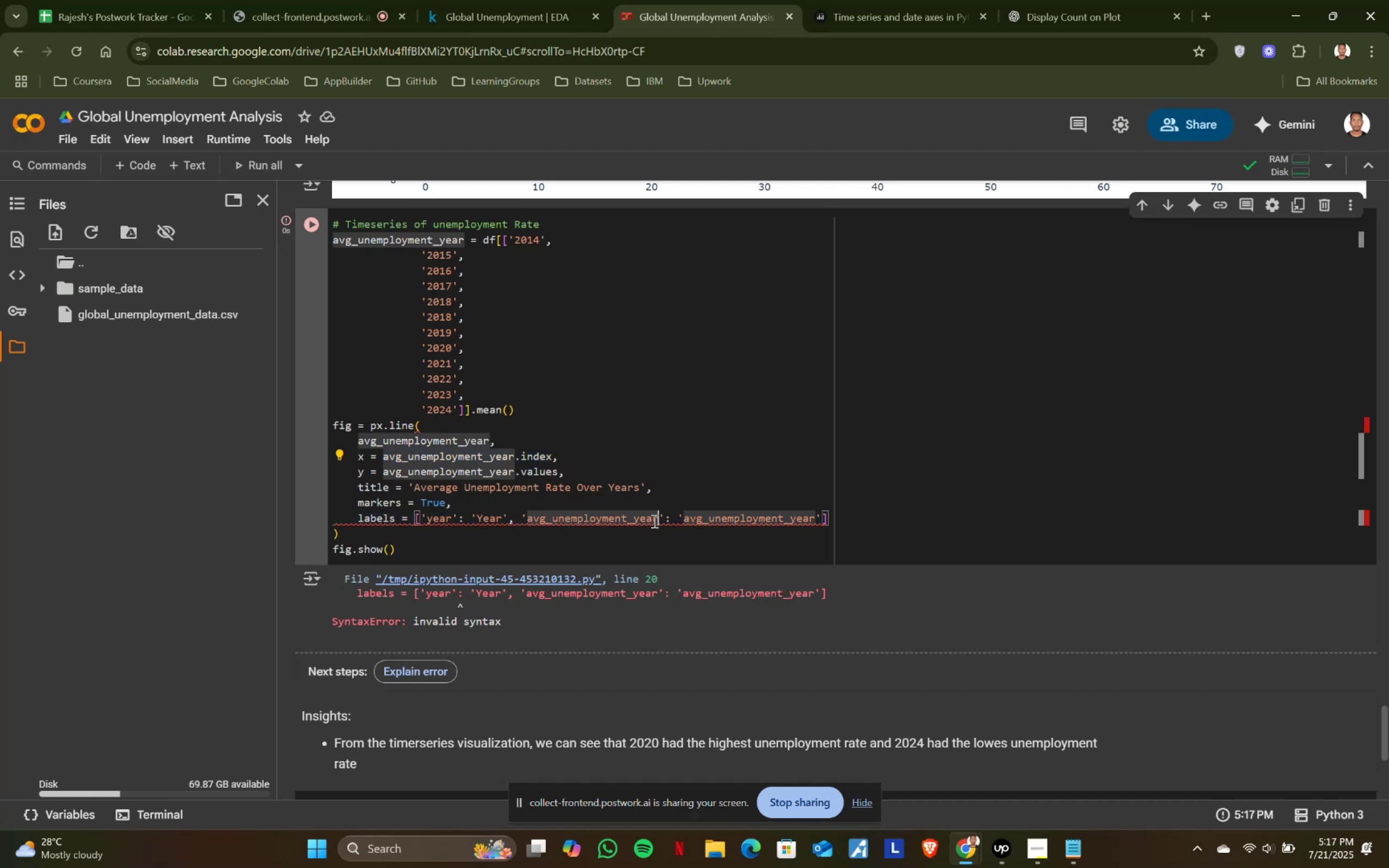 
hold_key(key=ShiftLeft, duration=1.03)
left_click([529, 515])
 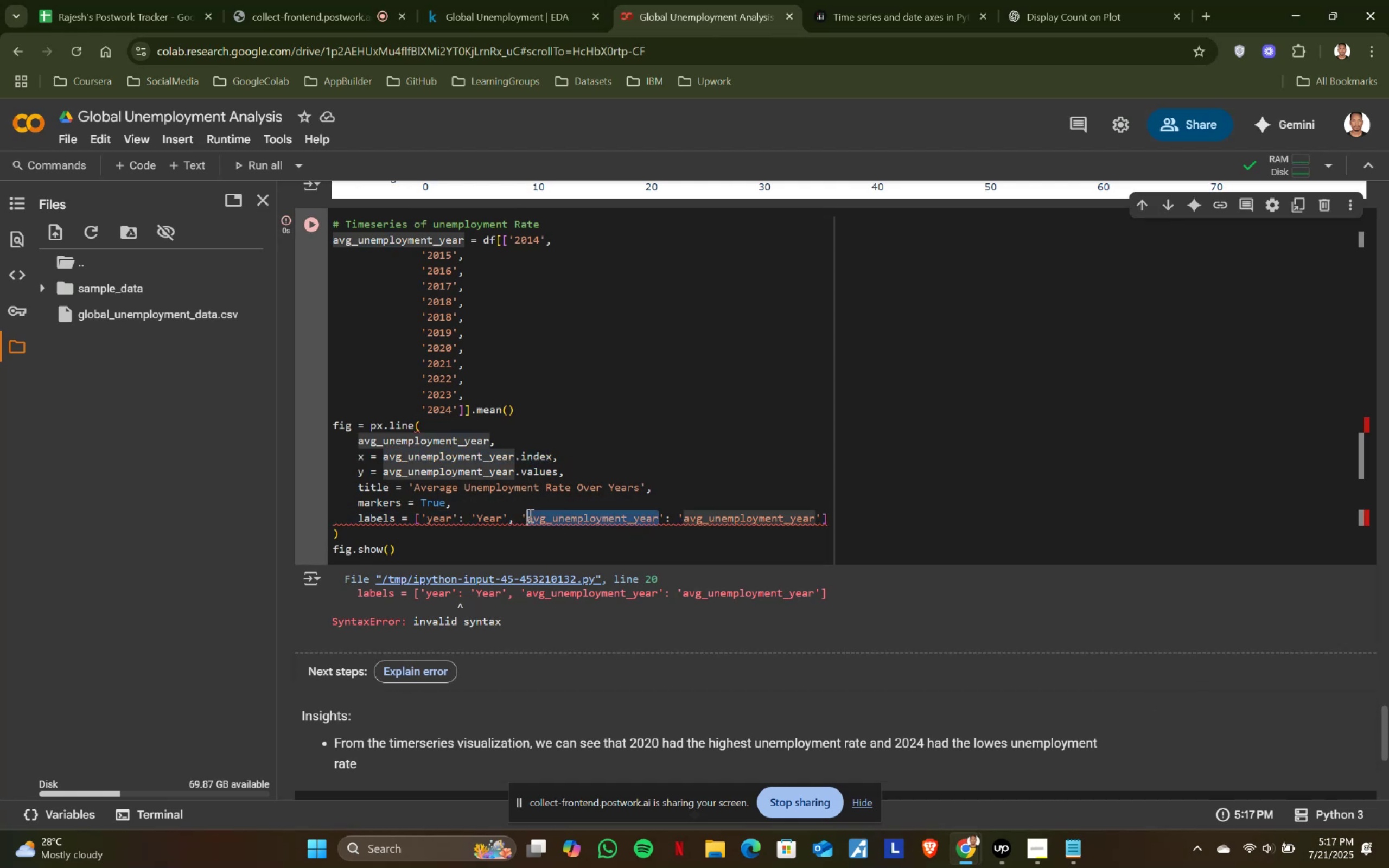 
key(Control+ControlLeft)
 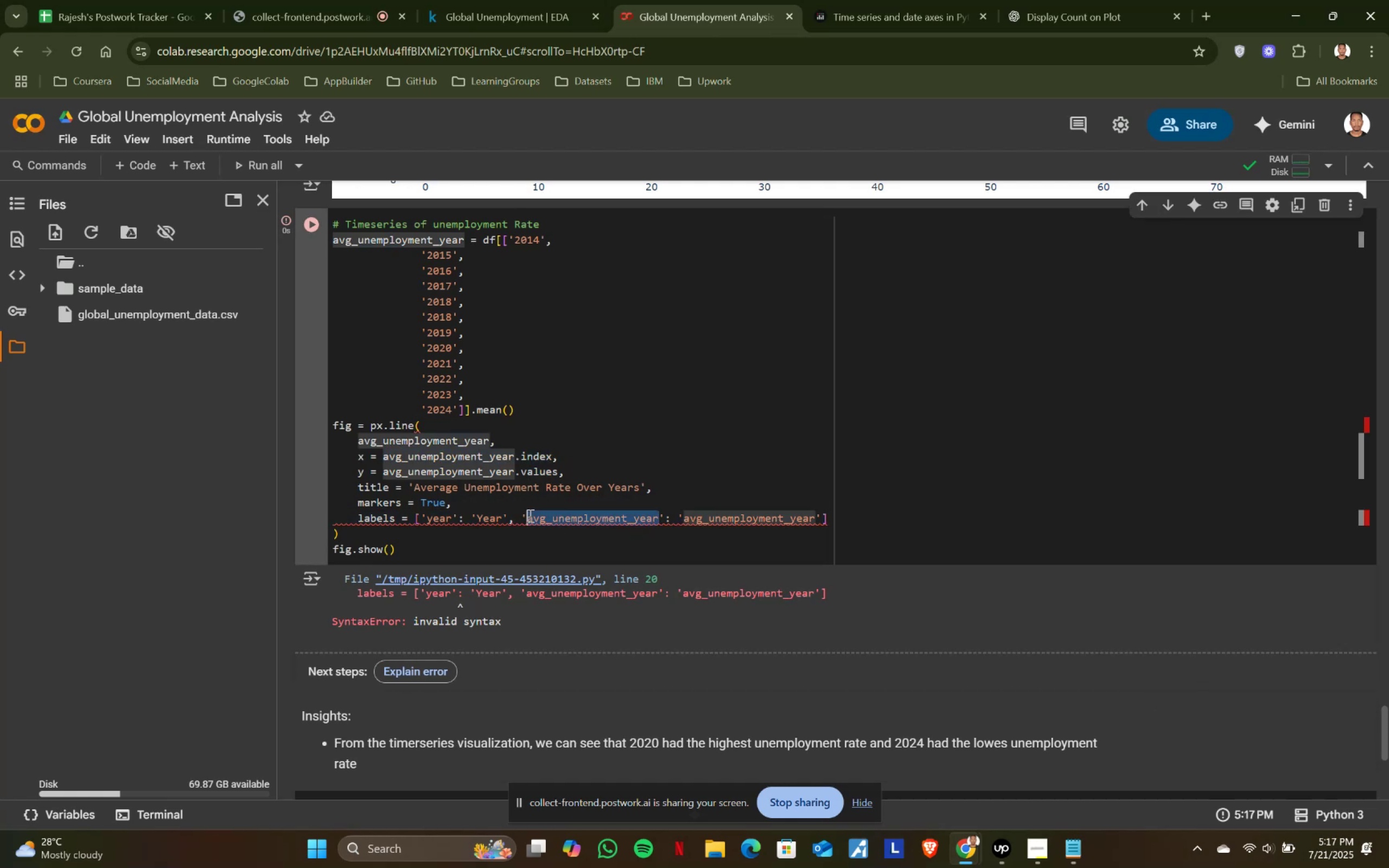 
key(Control+V)
 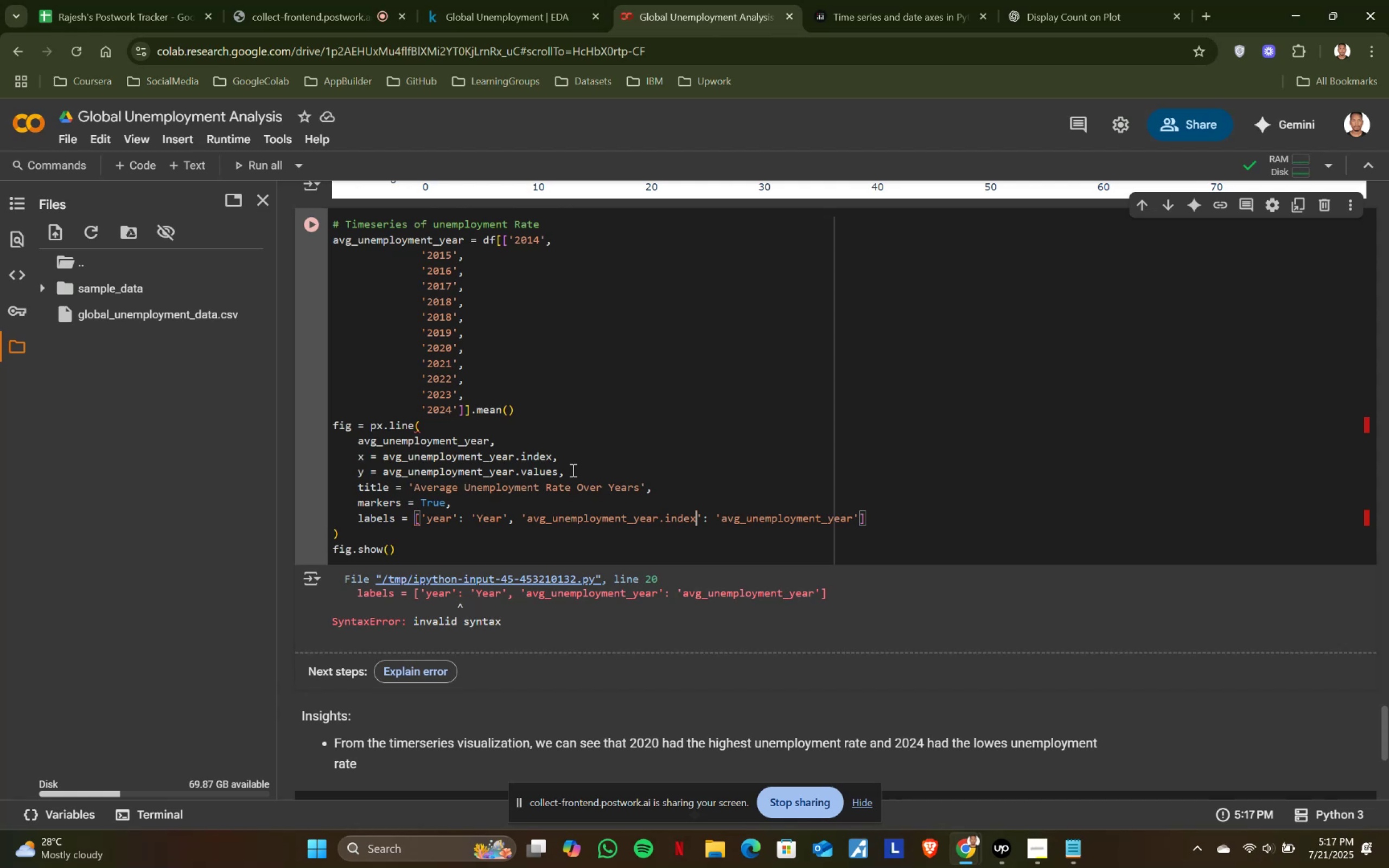 
left_click([558, 468])
 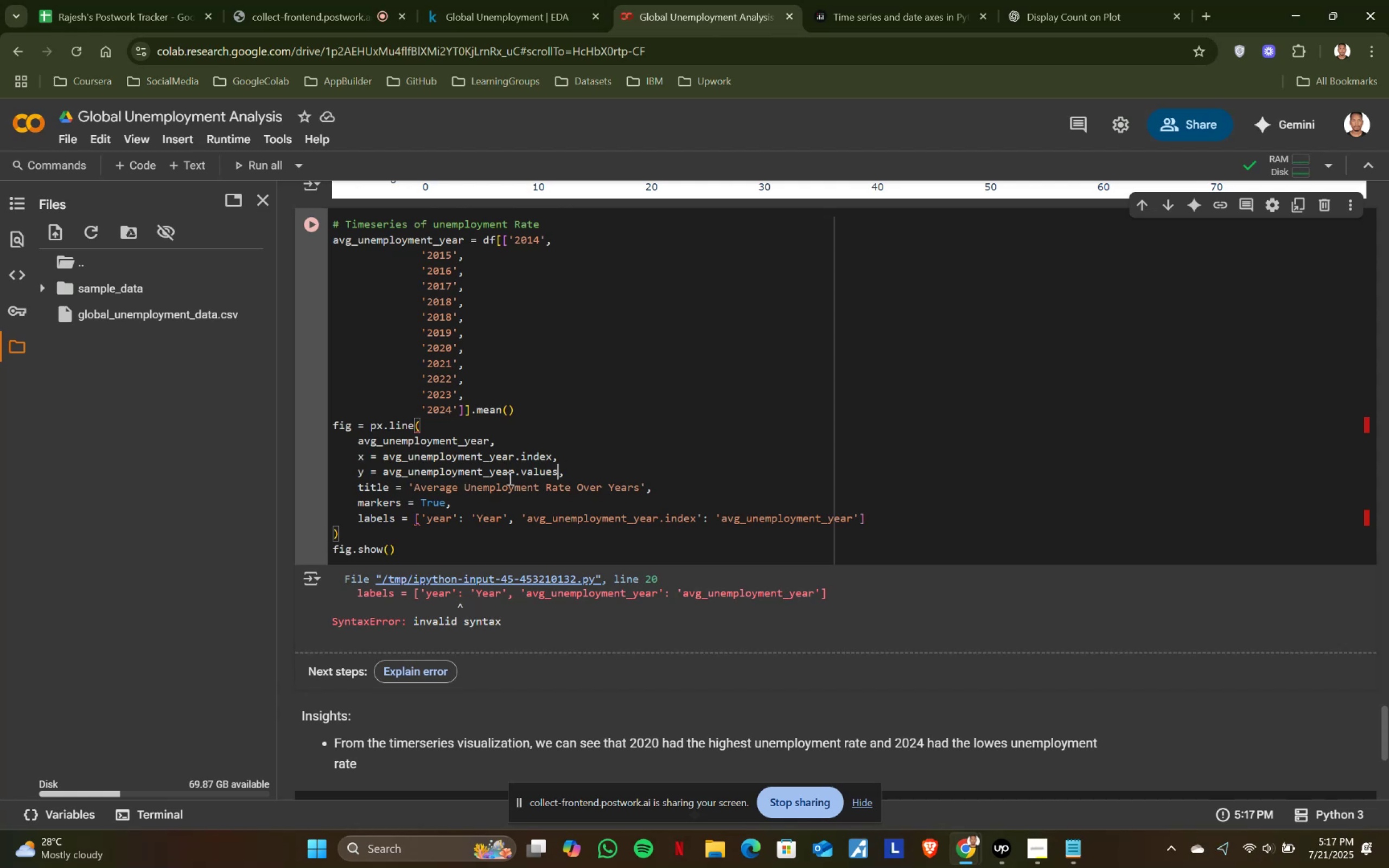 
hold_key(key=ShiftLeft, duration=1.13)
left_click([384, 467])
 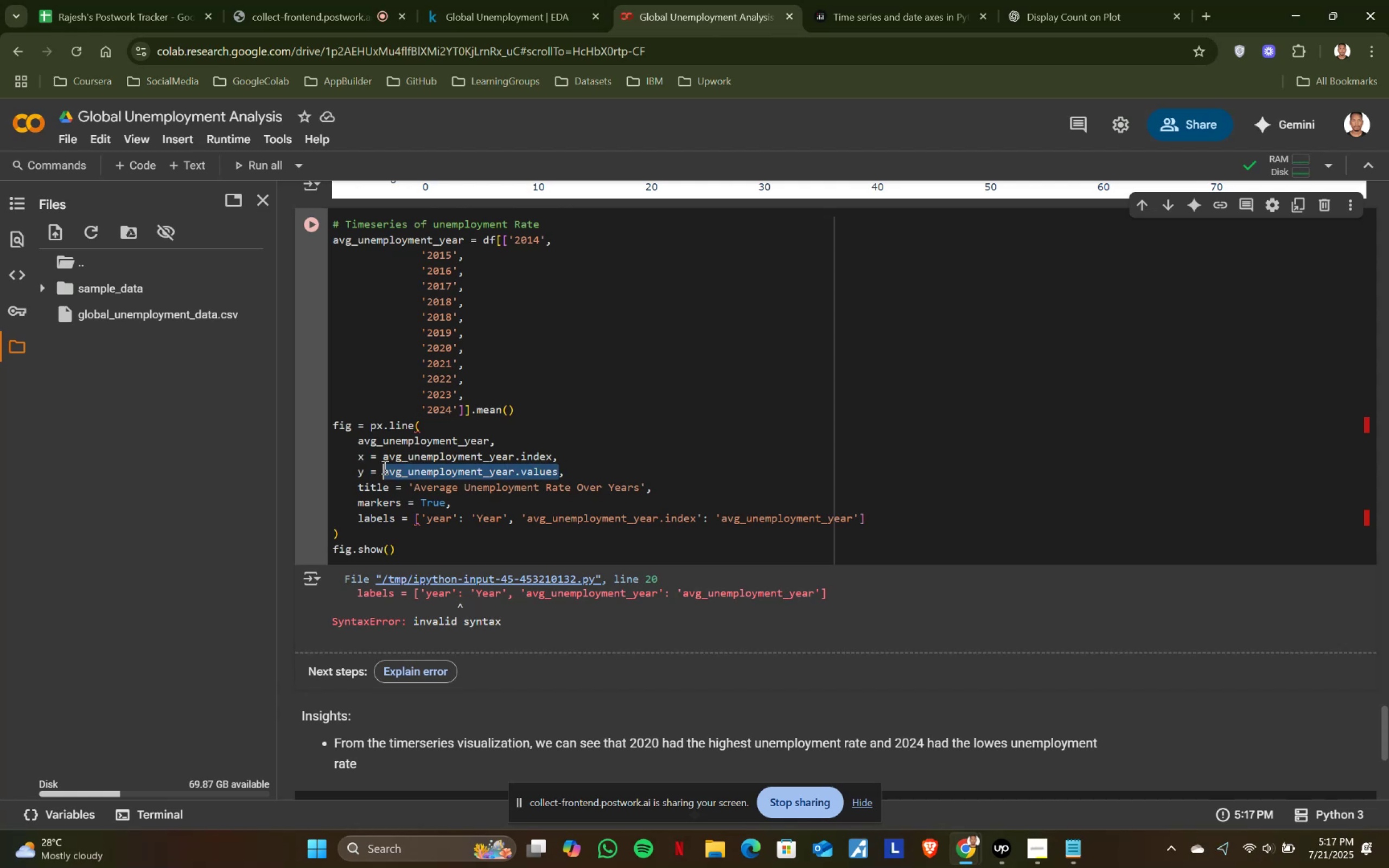 
key(Control+C)
 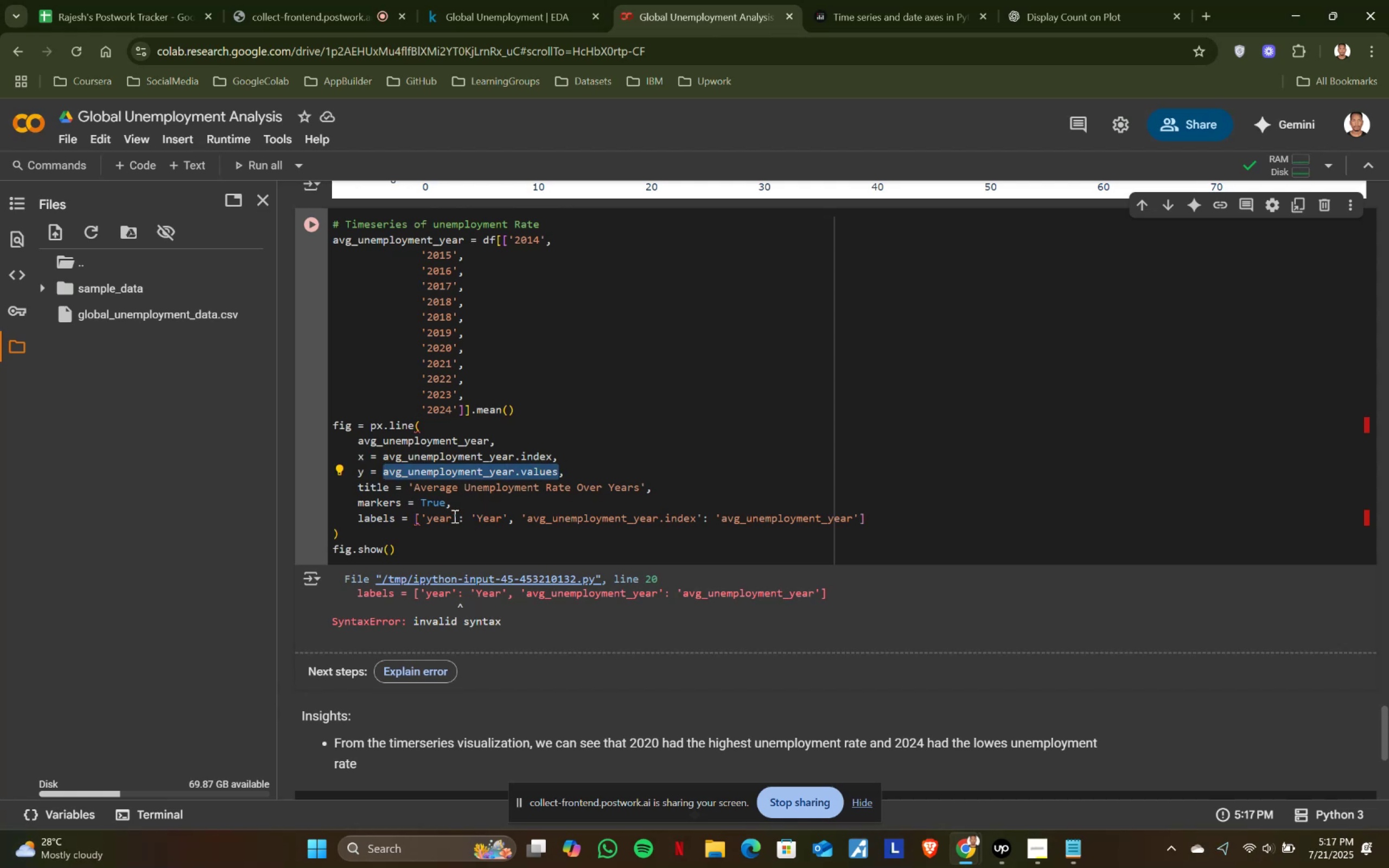 
left_click([451, 515])
 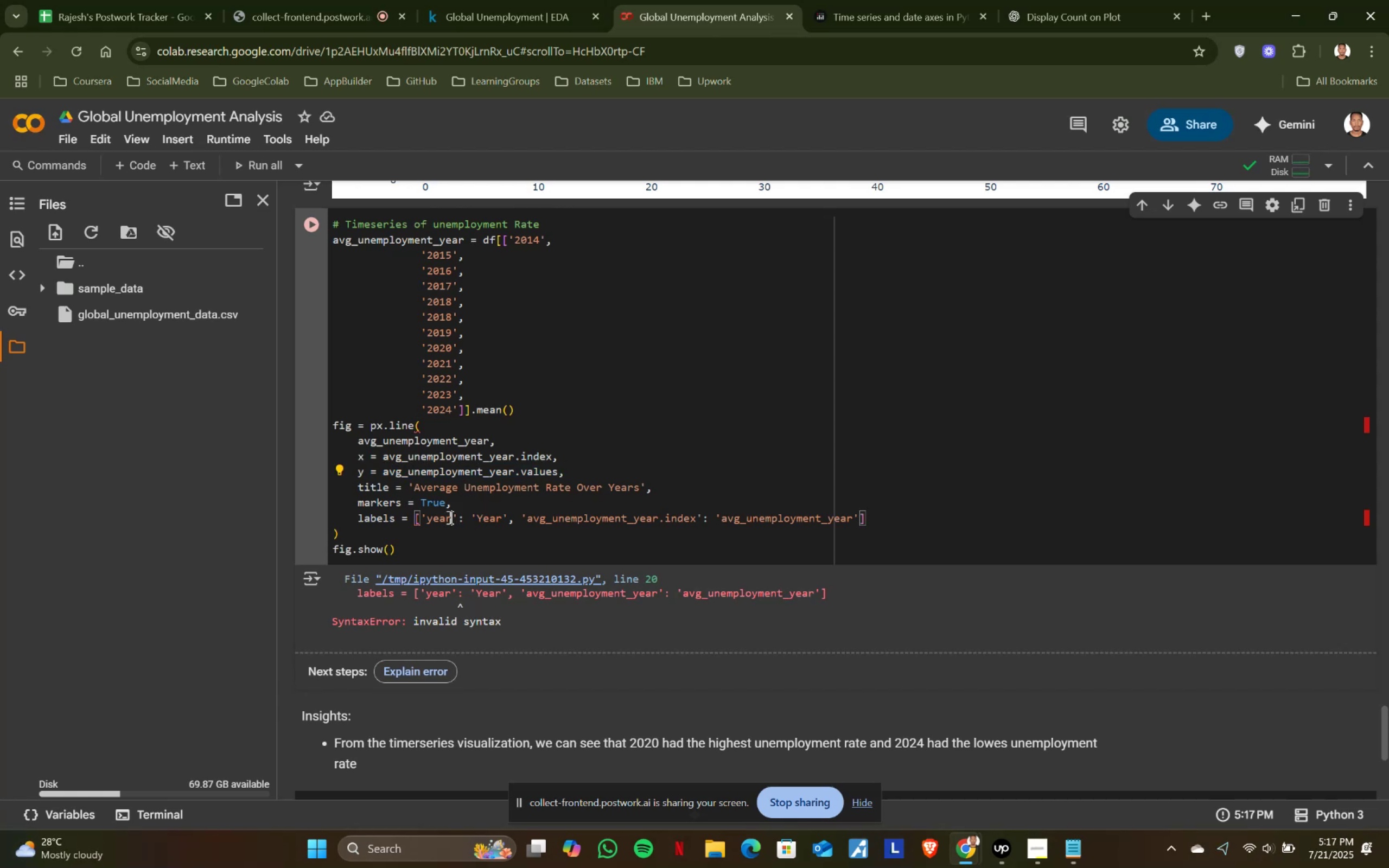 
hold_key(key=ShiftLeft, duration=0.46)
left_click([428, 516])
 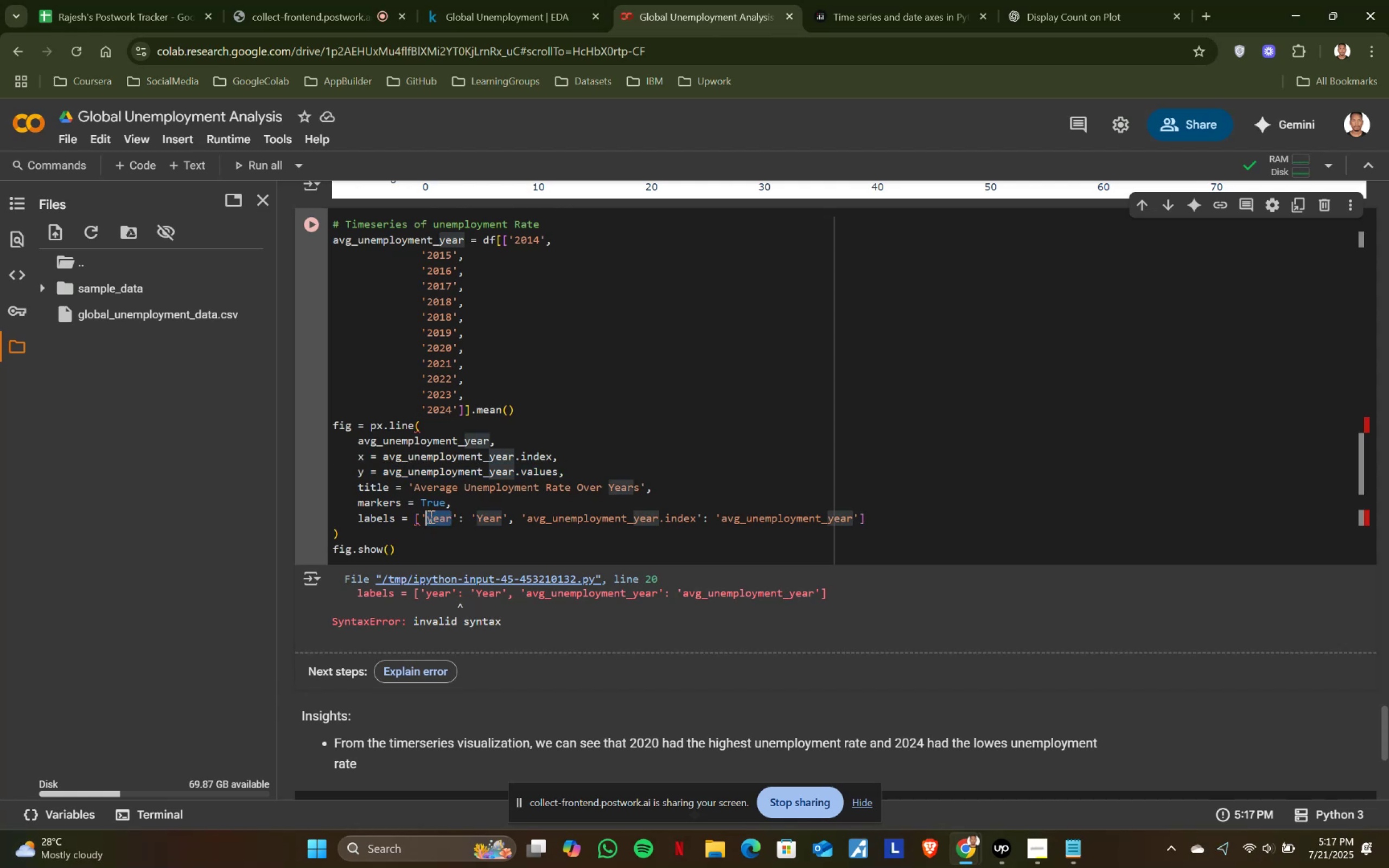 
key(Control+ControlLeft)
 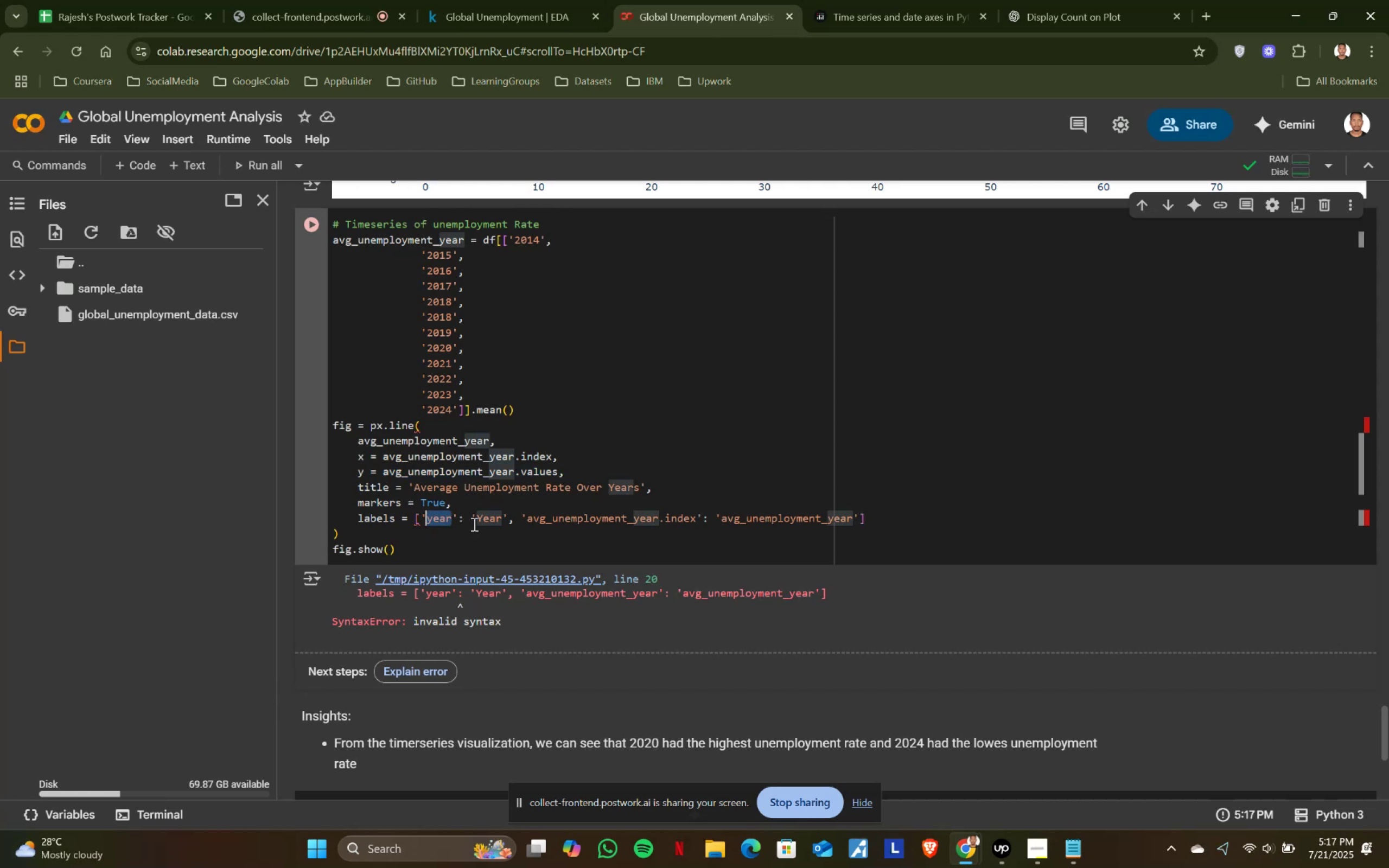 
key(Control+V)
 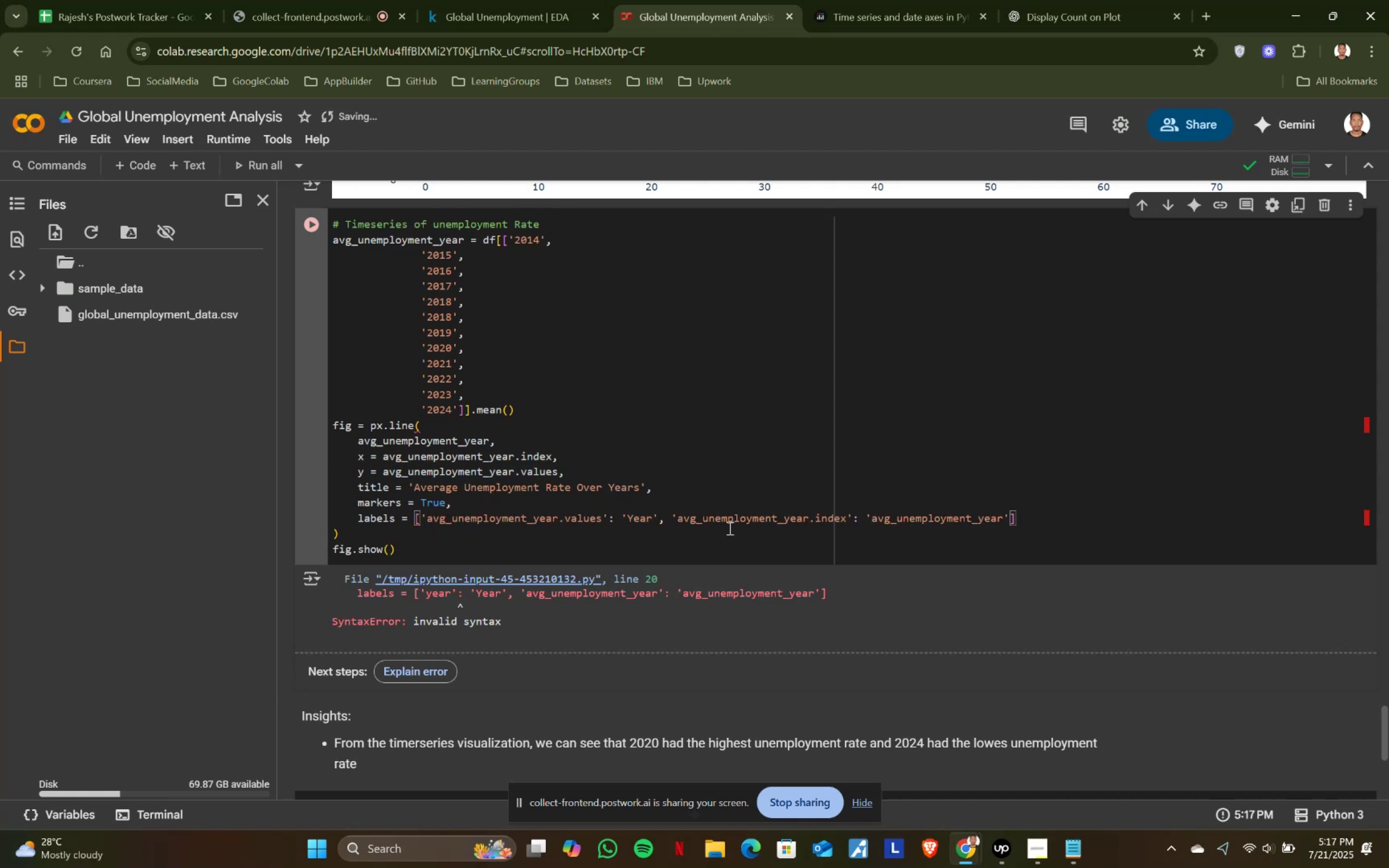 
left_click([653, 516])
 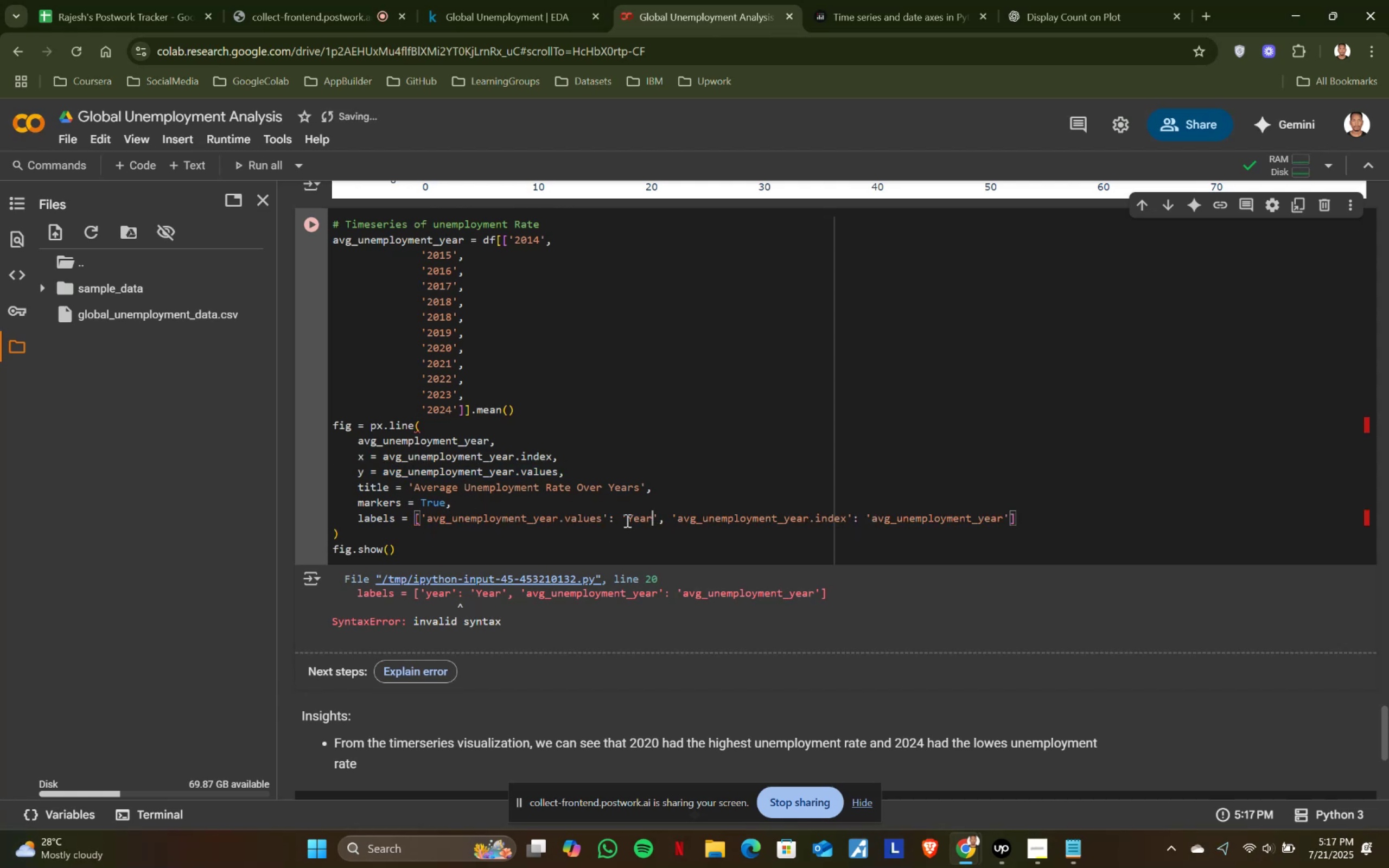 
hold_key(key=ShiftLeft, duration=0.36)
left_click([627, 516])
 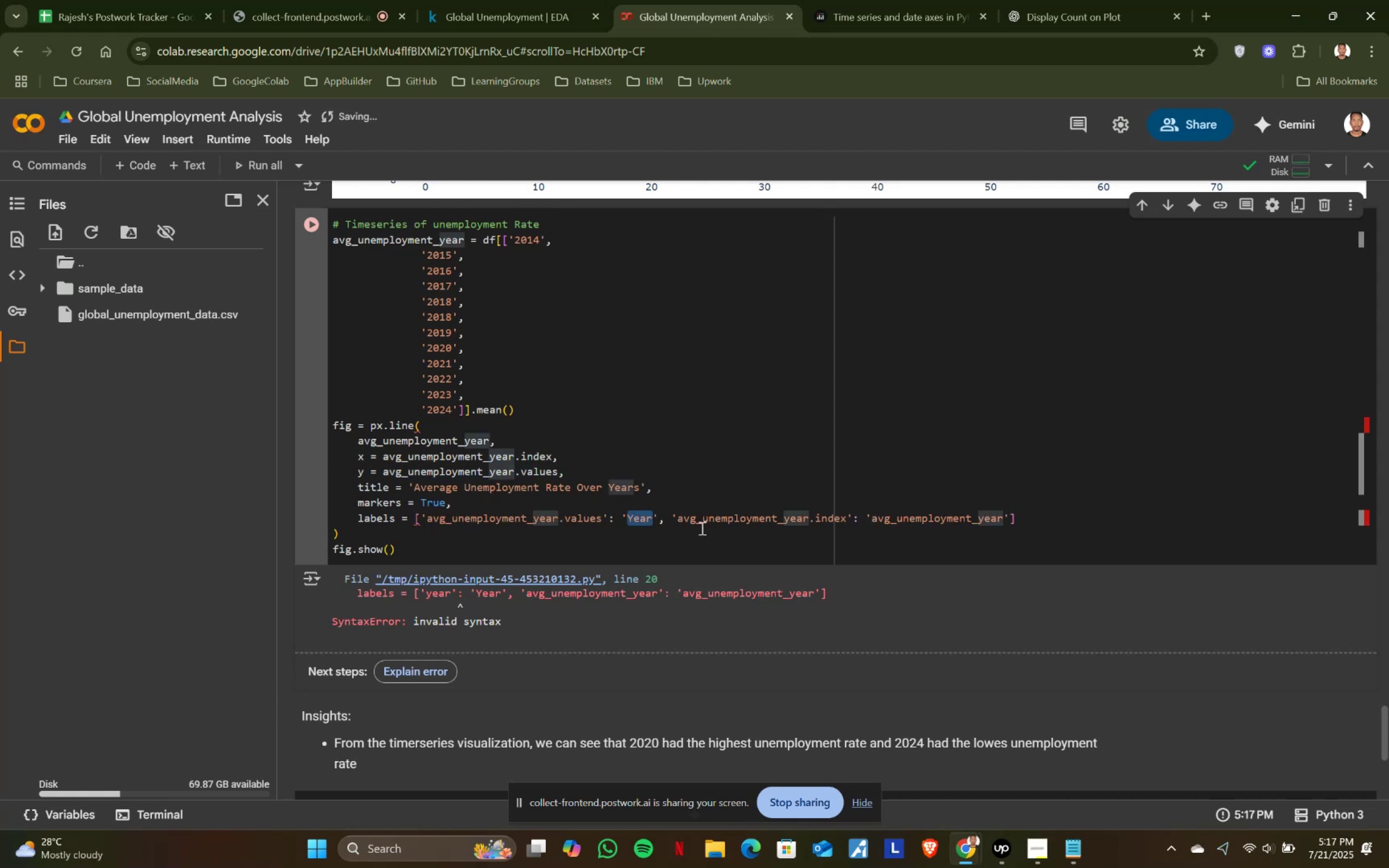 
type(Rate)
 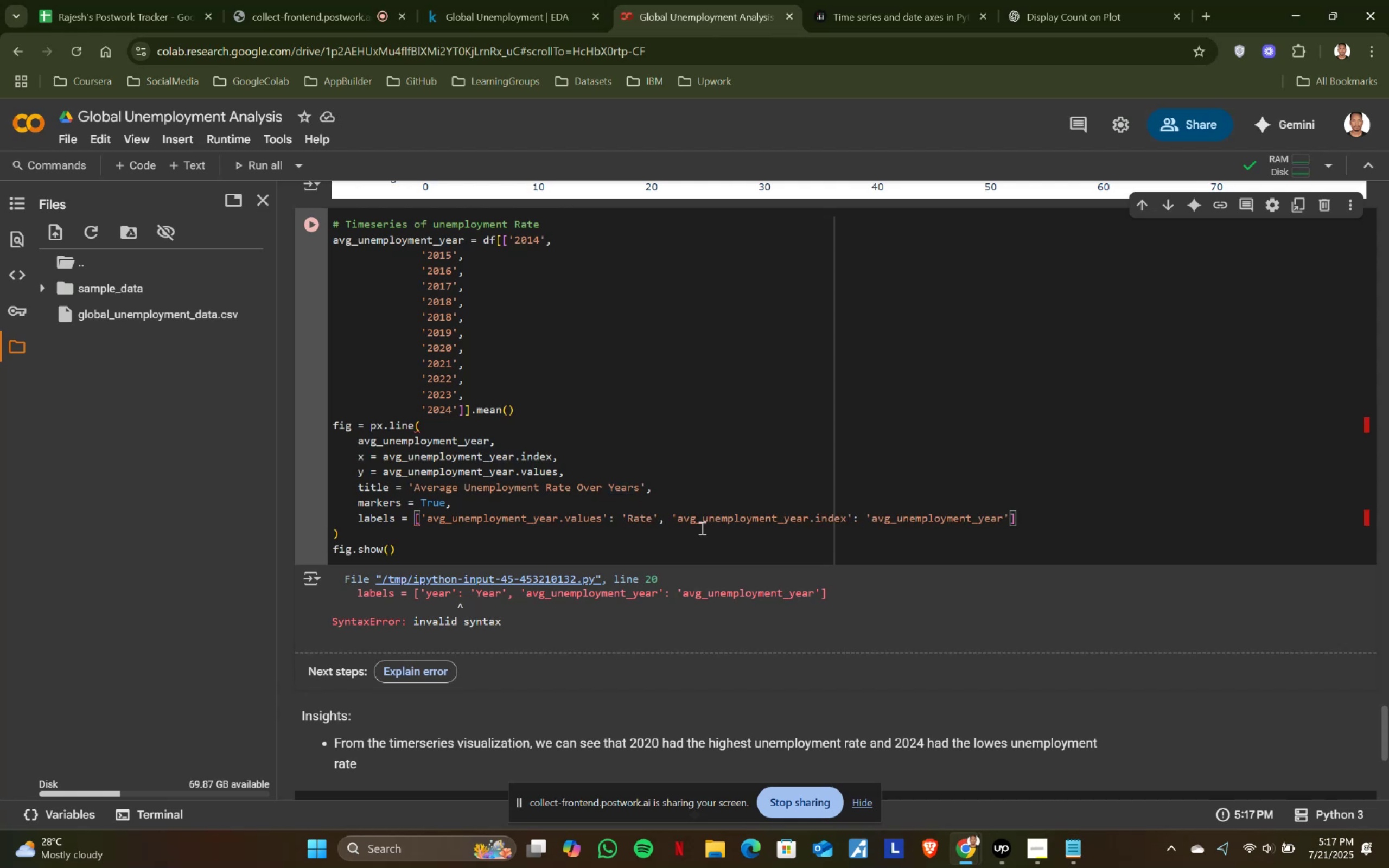 
key(Shift+Enter)
 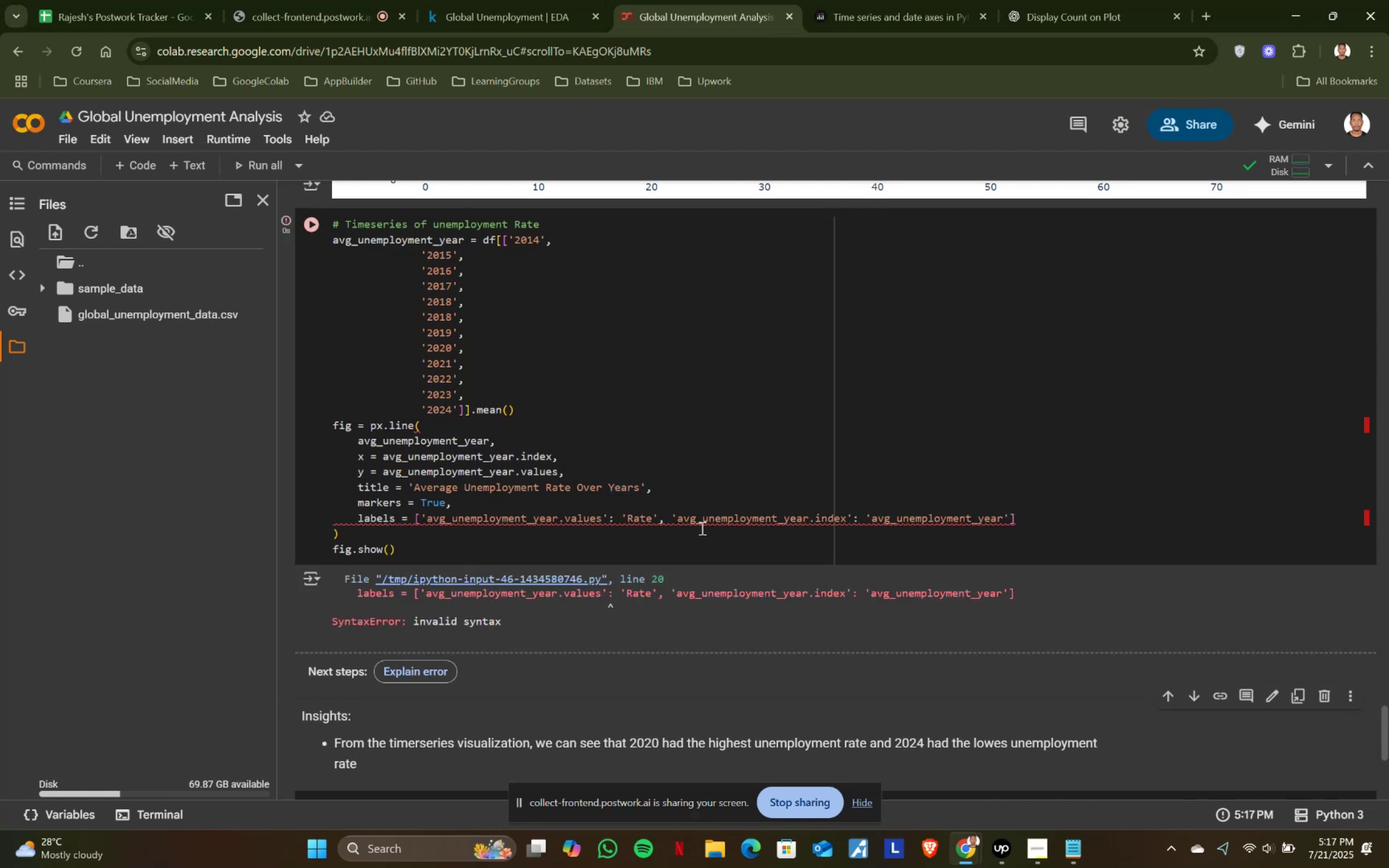 
left_click([1088, 0])
 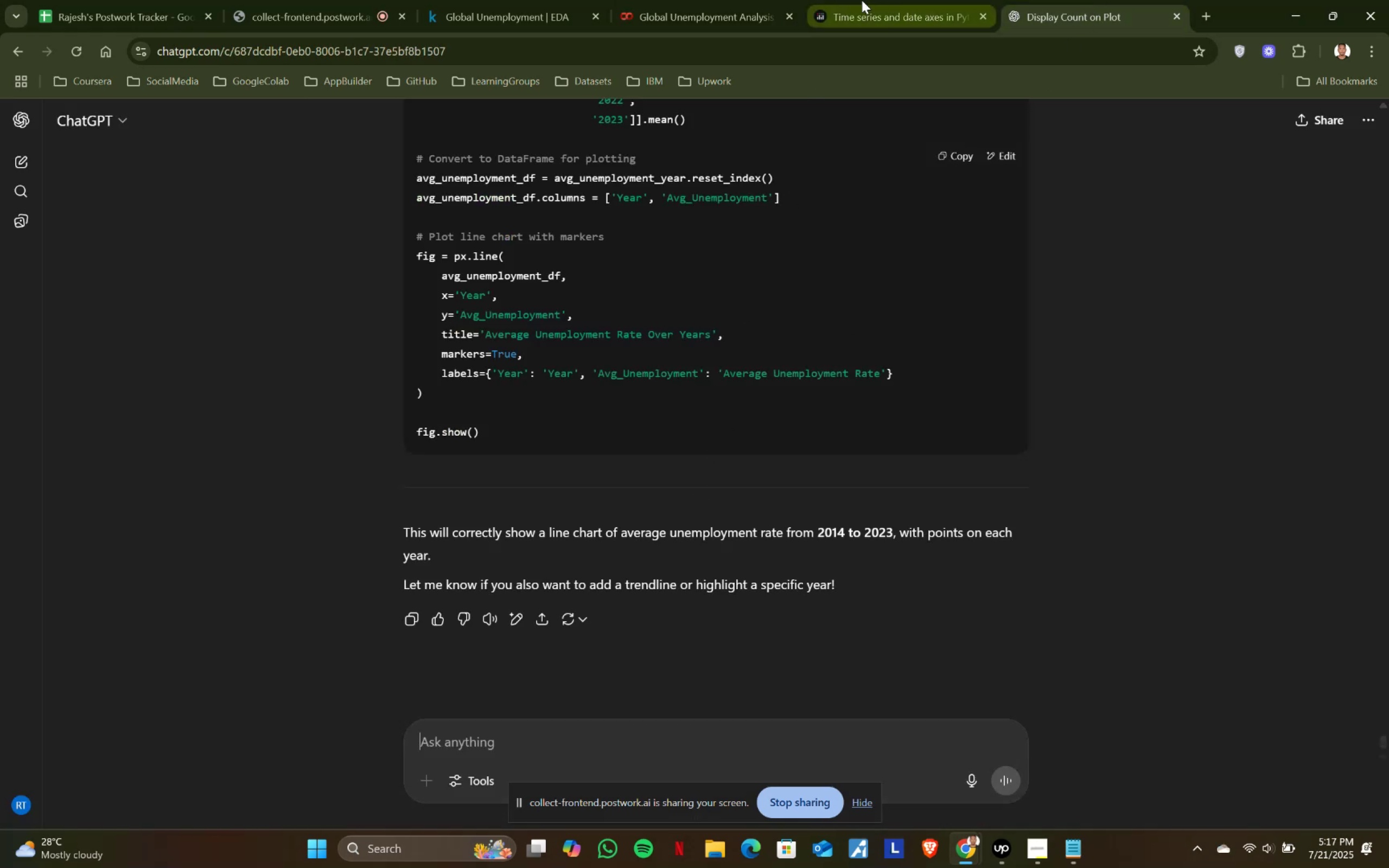 
scroll: coordinate [676, 359], scroll_direction: up, amount: 1.0
 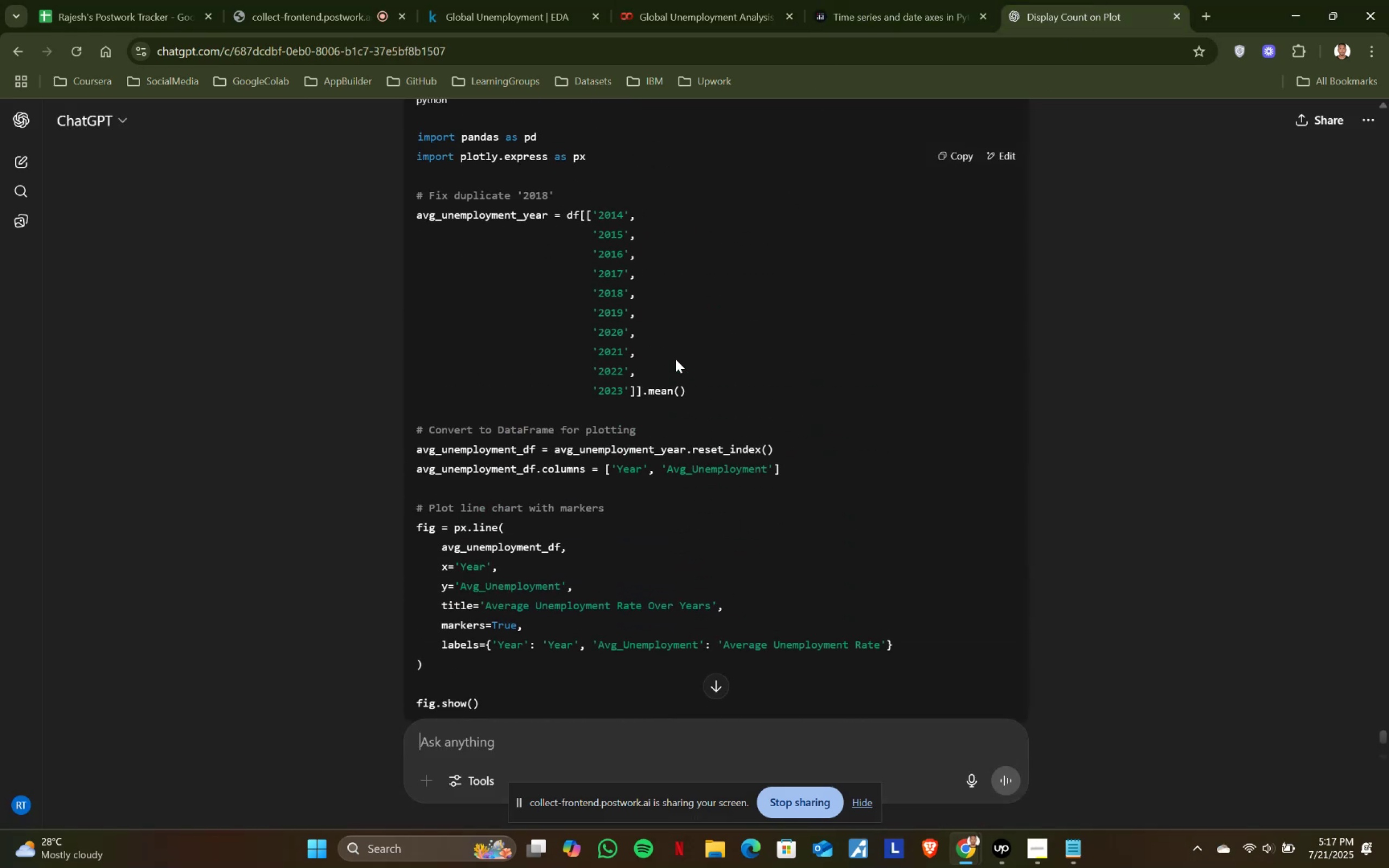 
scroll: coordinate [676, 359], scroll_direction: down, amount: 1.0
 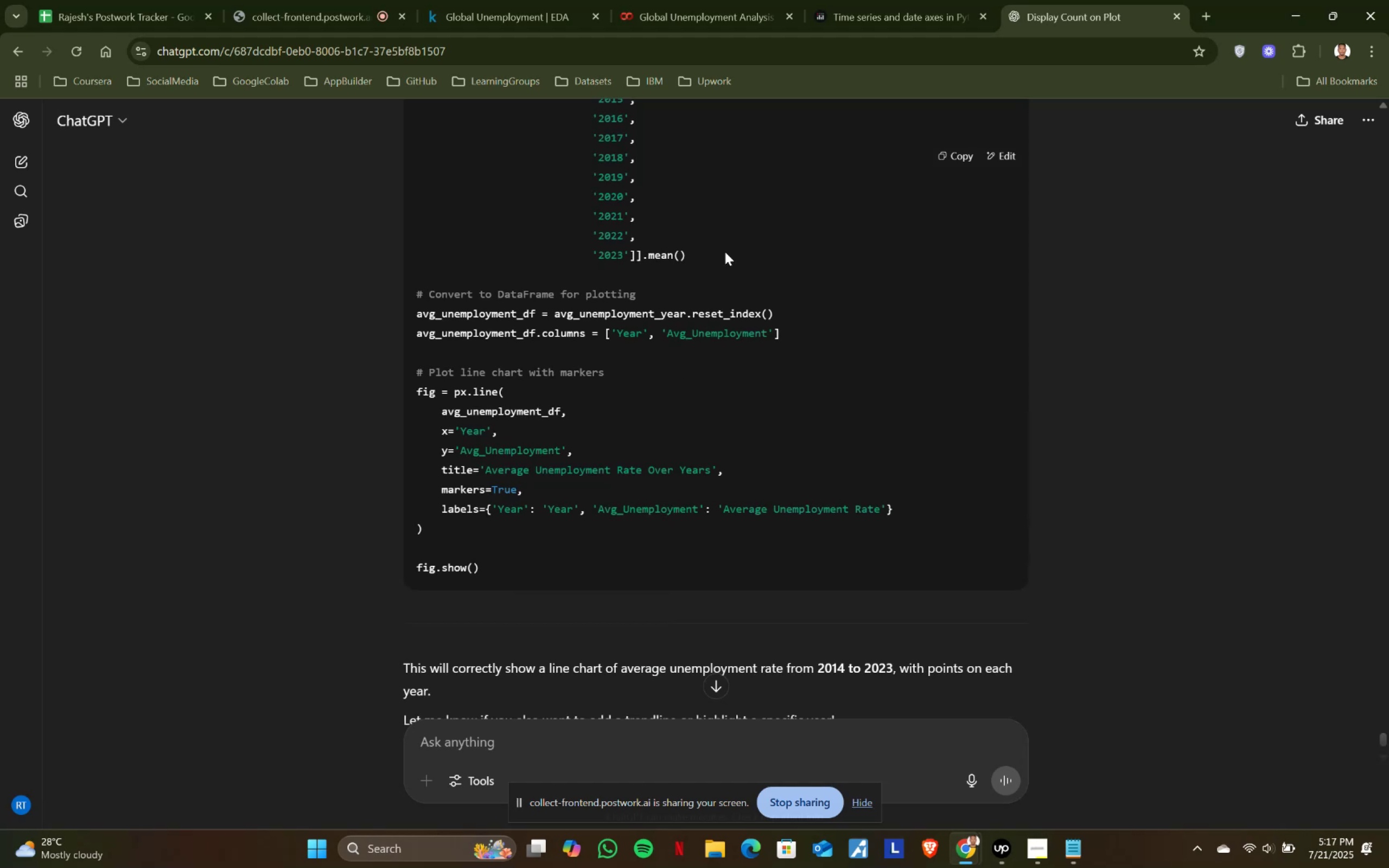 
left_click([924, 0])
 